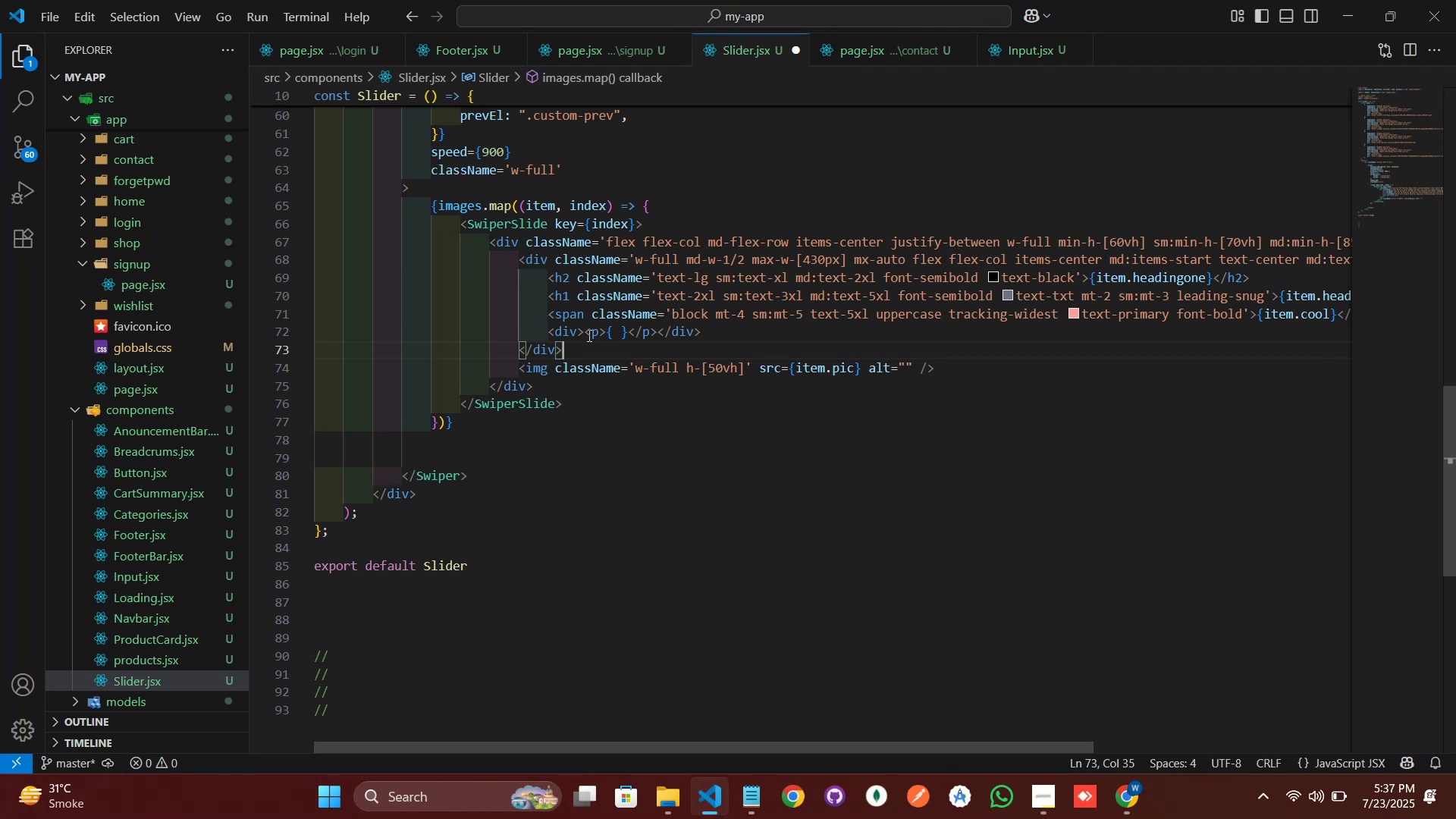 
left_click([587, 334])
 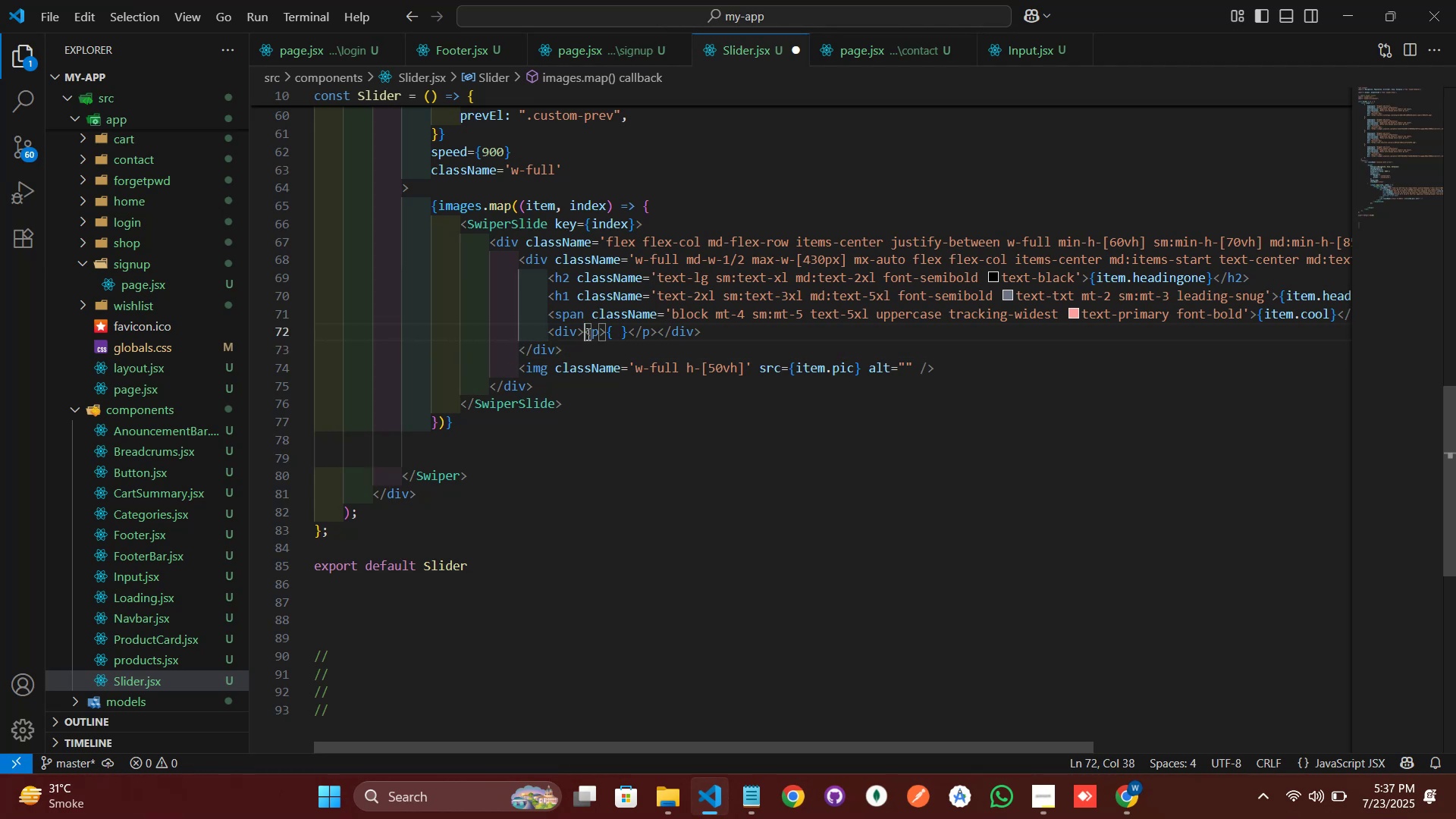 
key(Enter)
 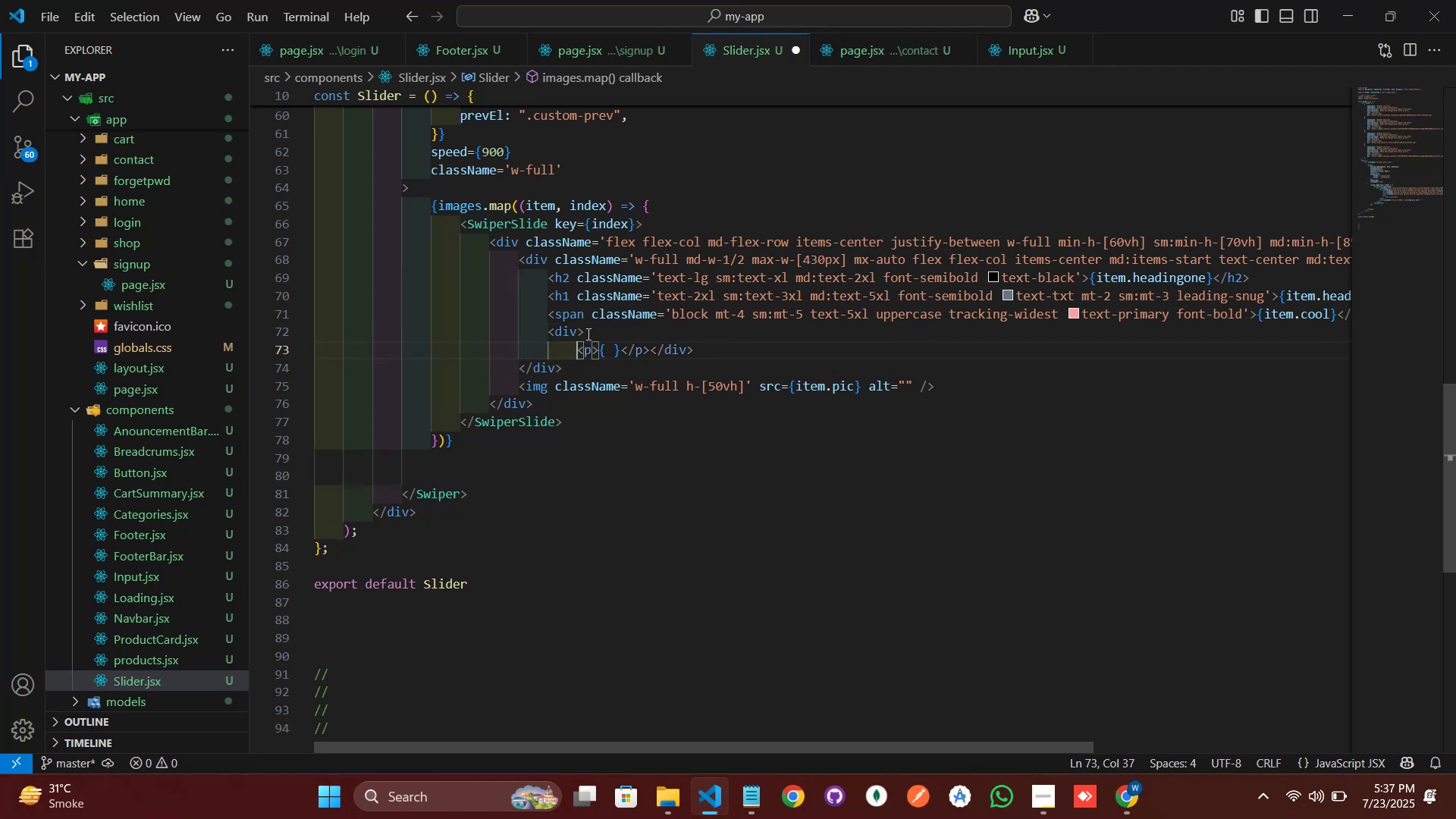 
key(ArrowRight)
 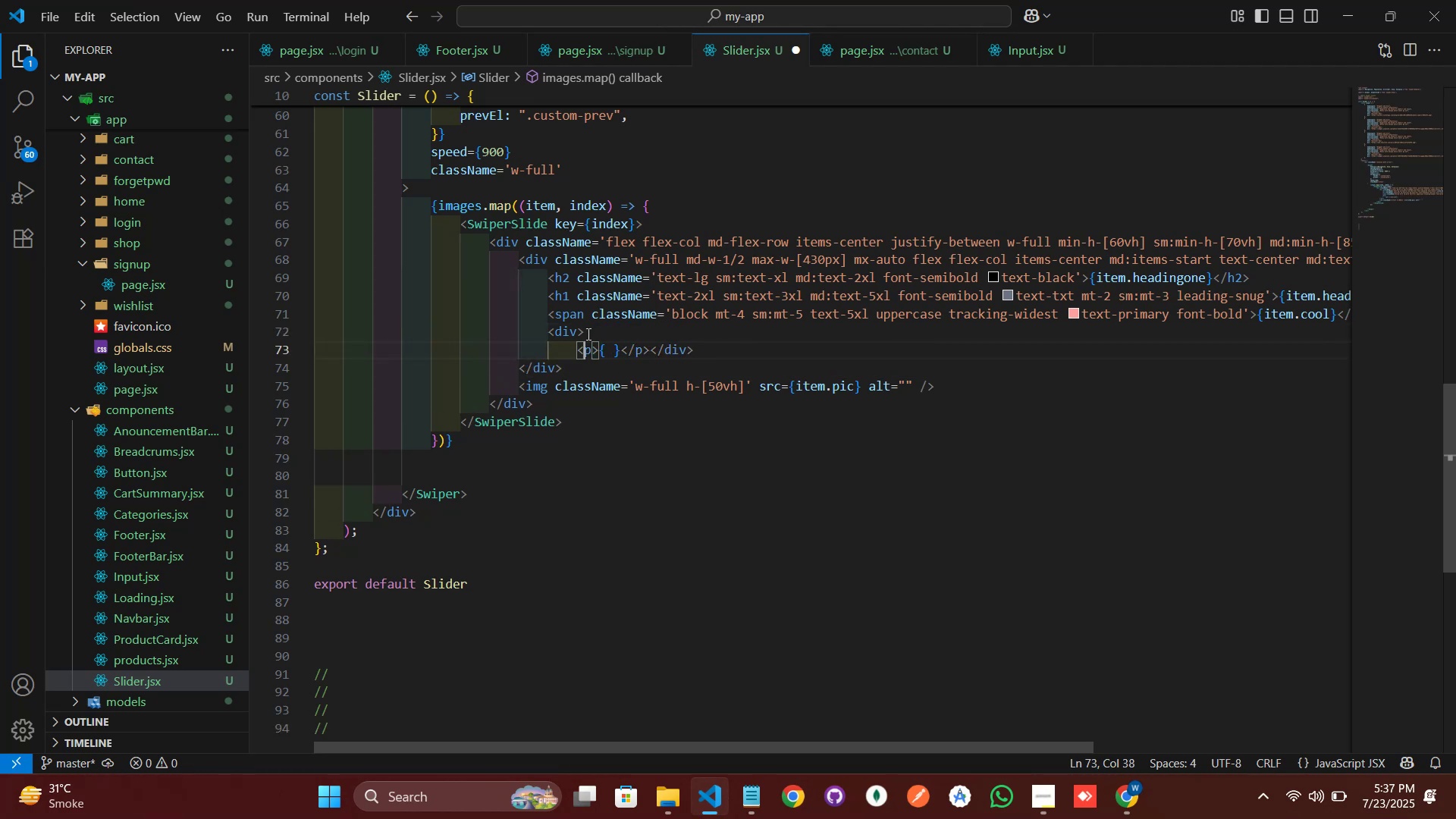 
key(ArrowRight)
 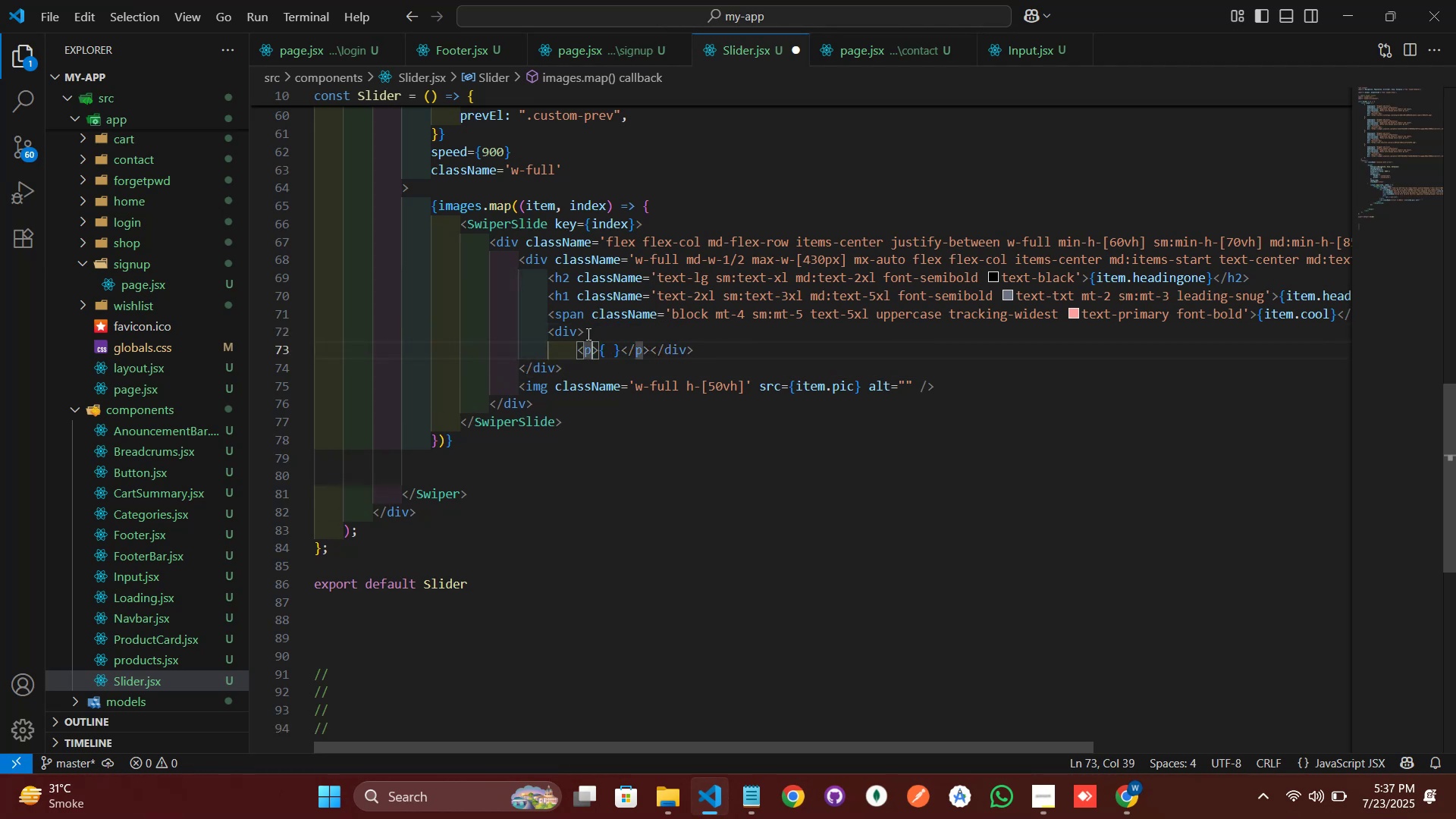 
key(ArrowRight)
 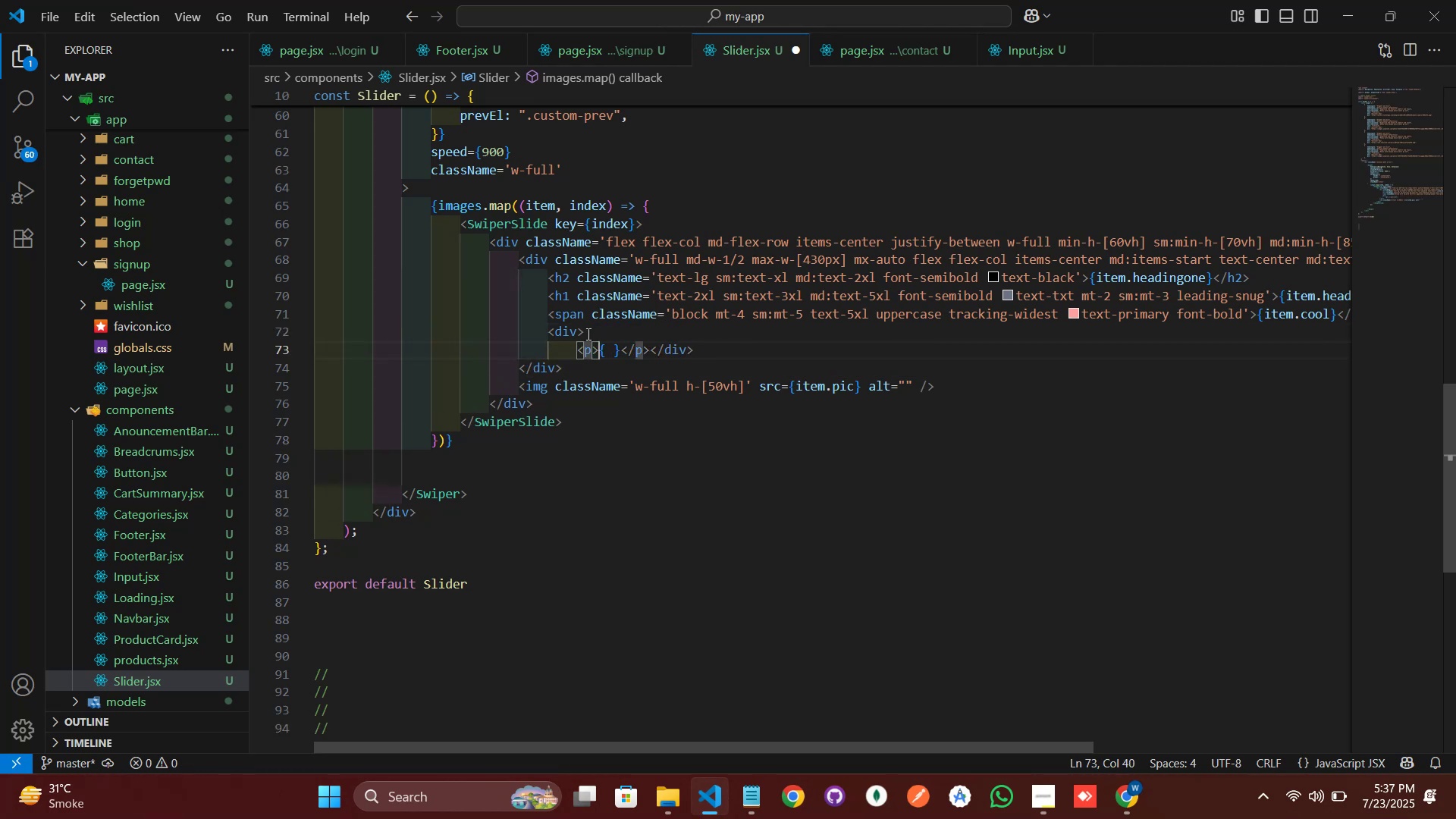 
key(ArrowRight)
 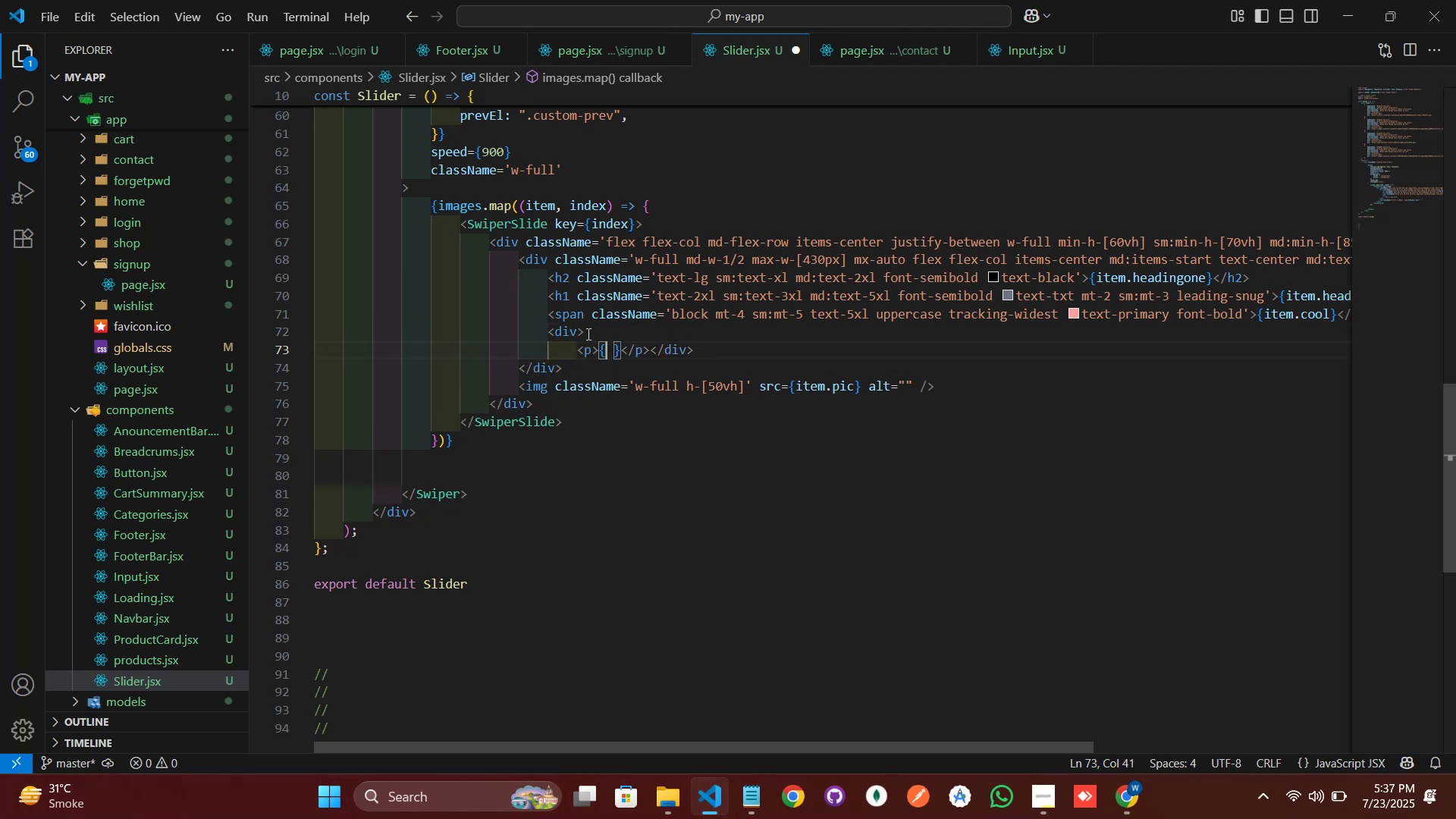 
key(ArrowRight)
 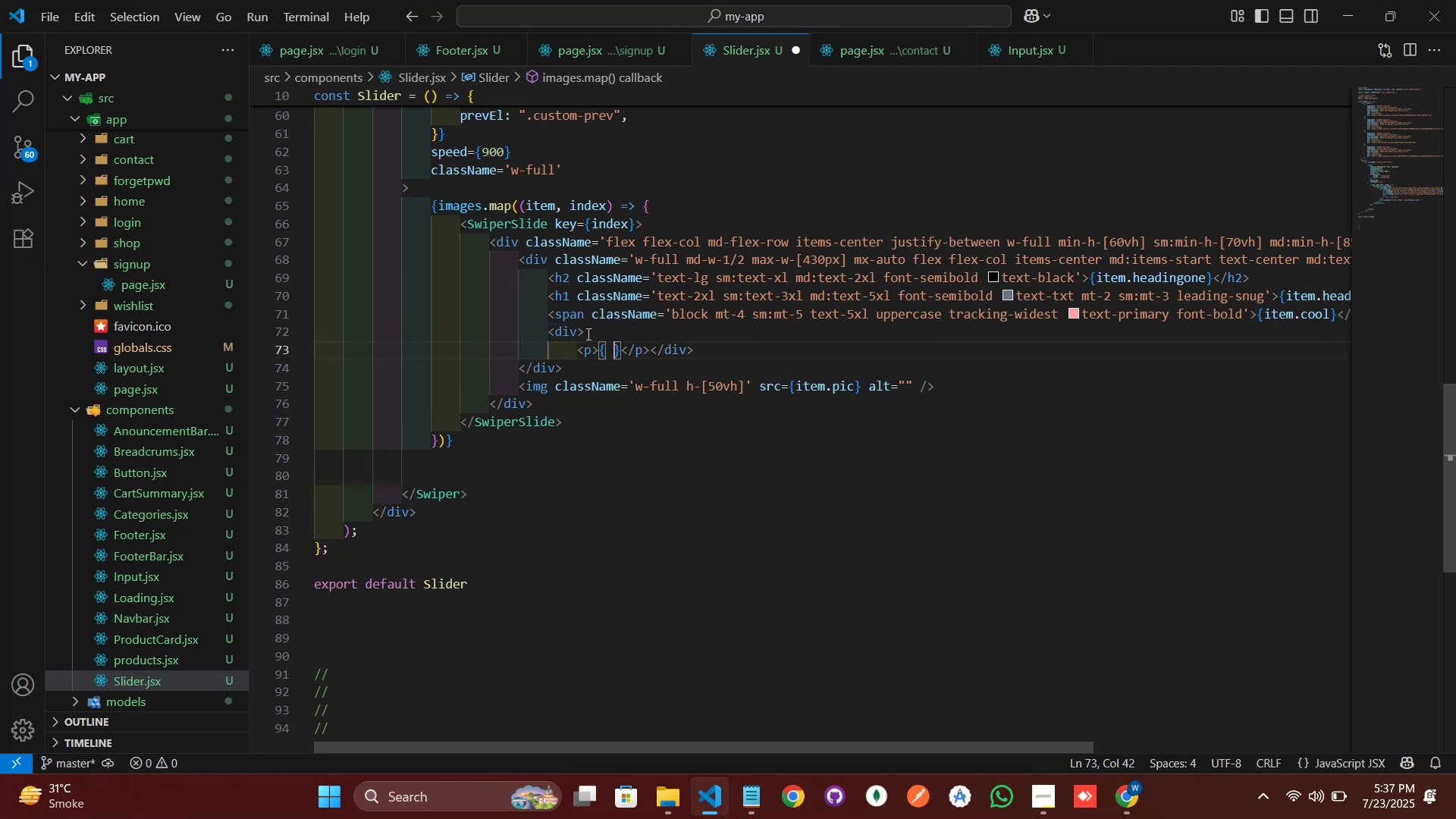 
key(ArrowRight)
 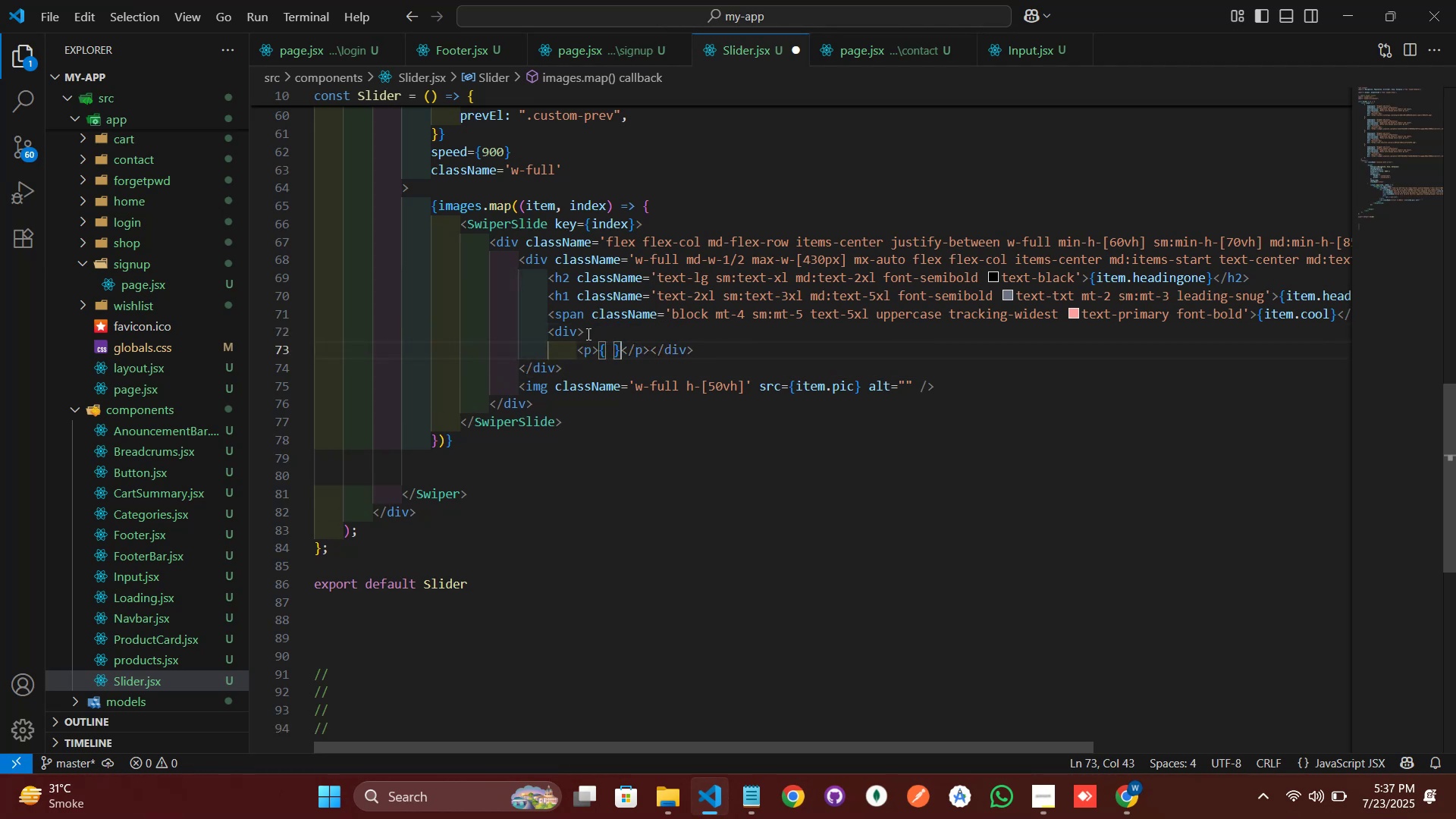 
key(ArrowRight)
 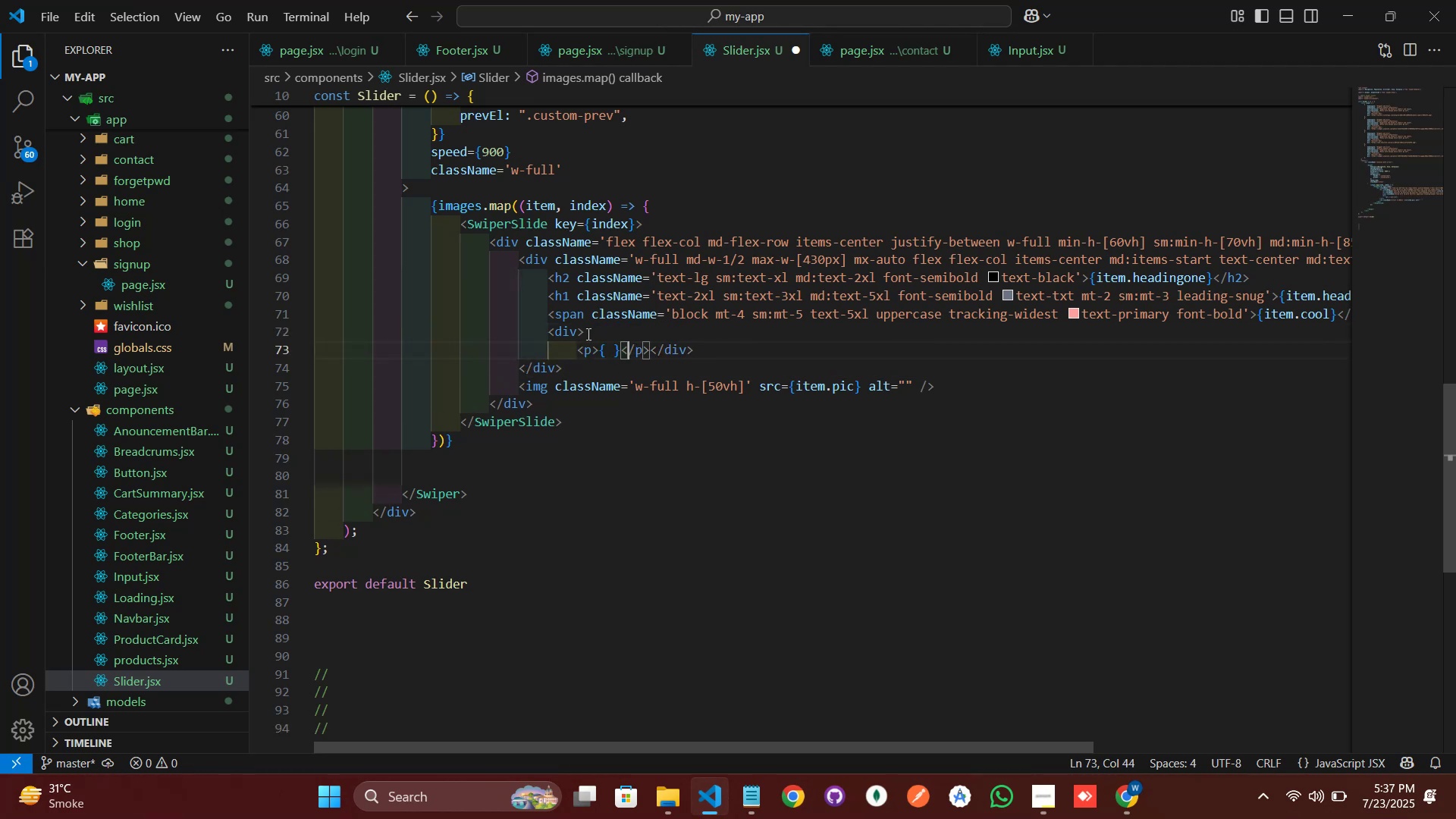 
key(ArrowRight)
 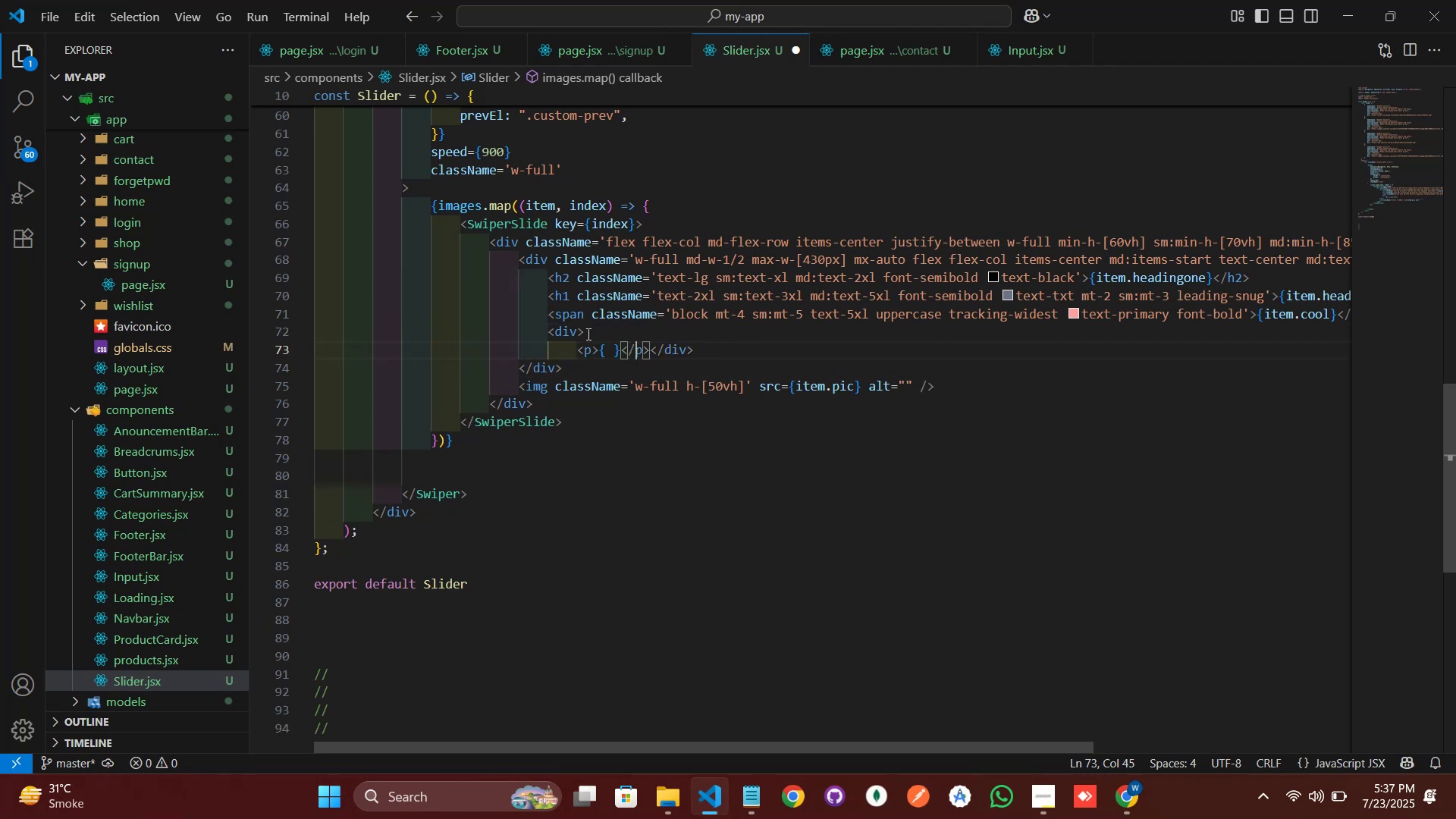 
key(ArrowRight)
 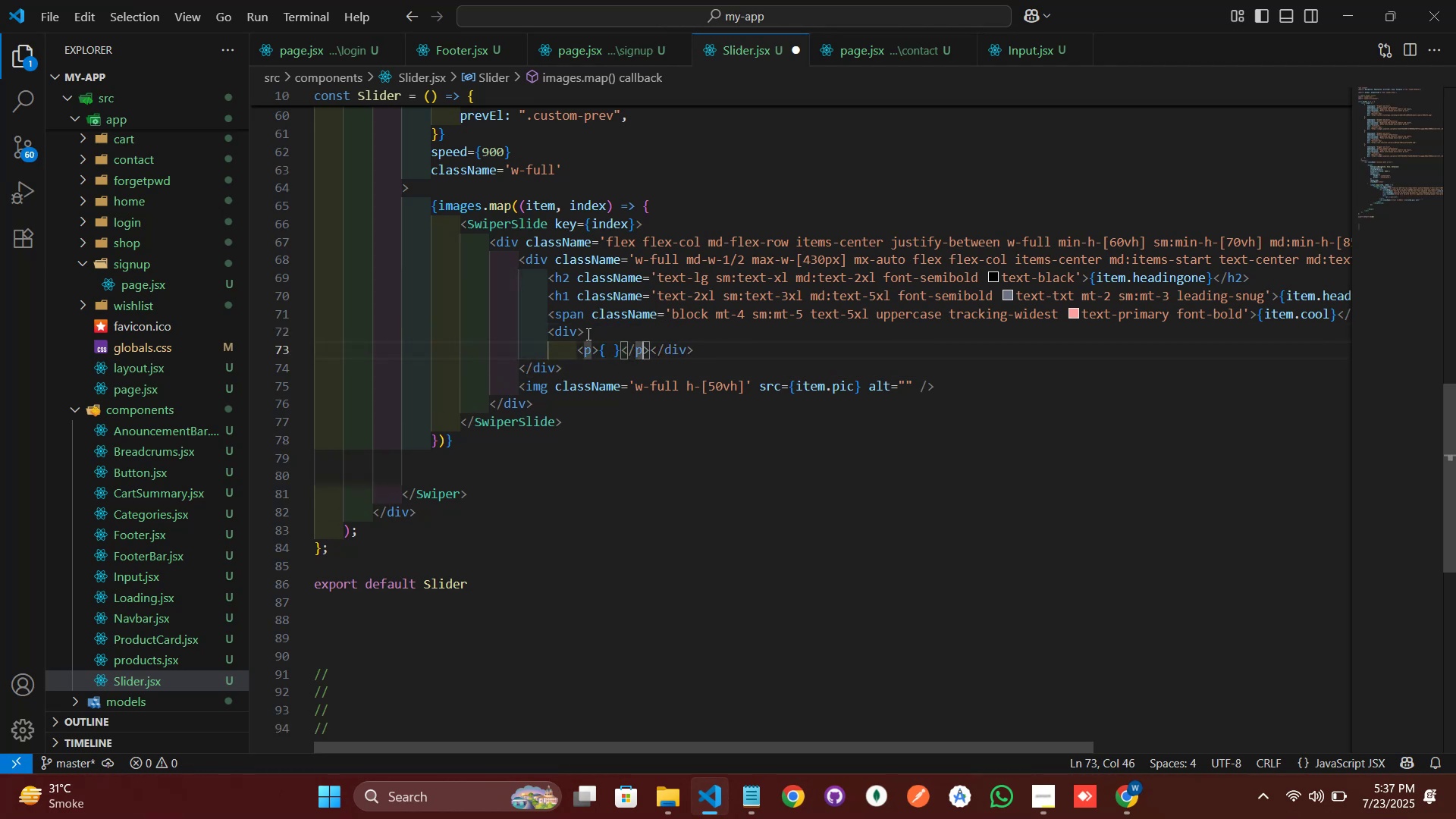 
key(ArrowRight)
 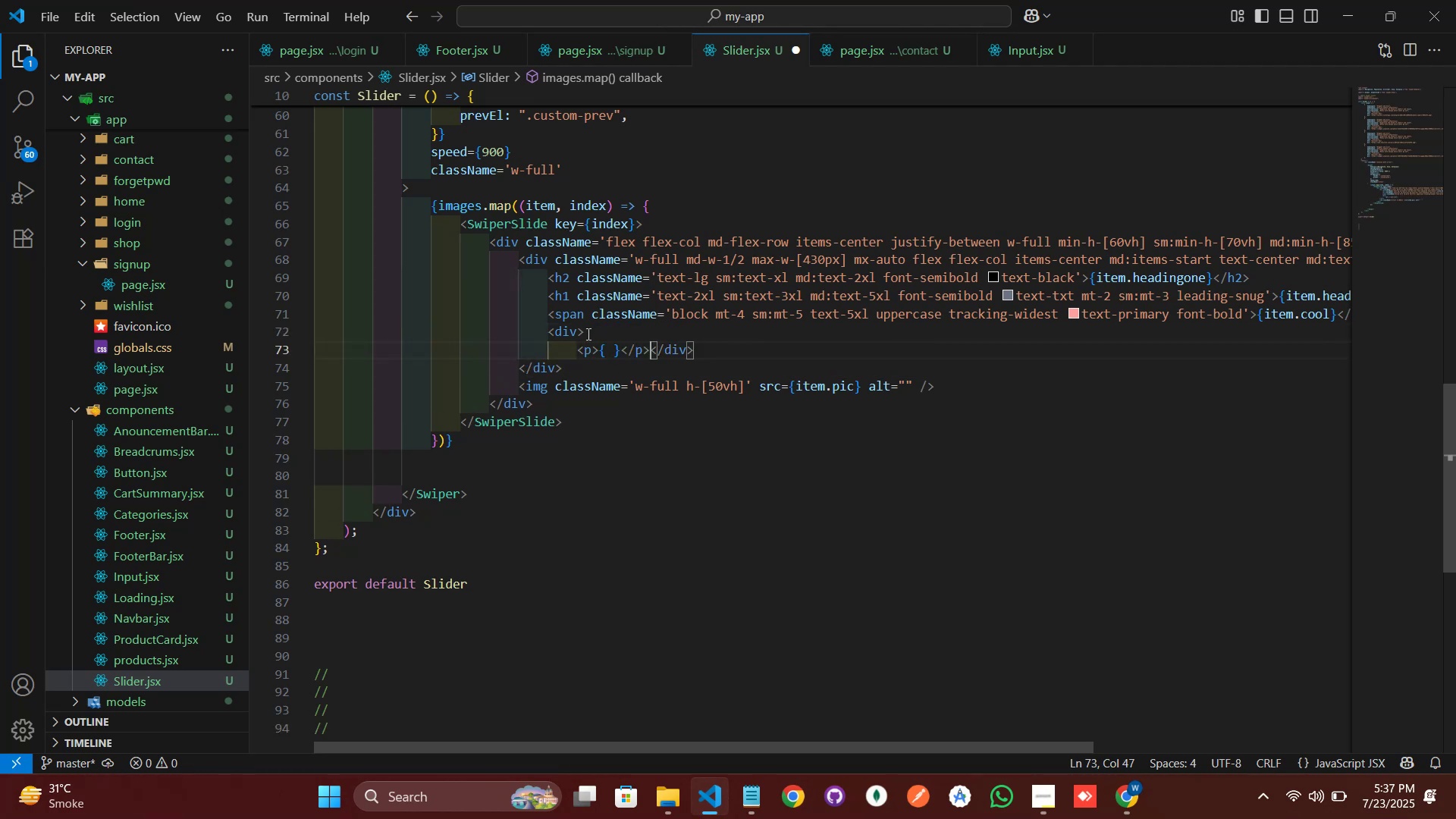 
key(Enter)
 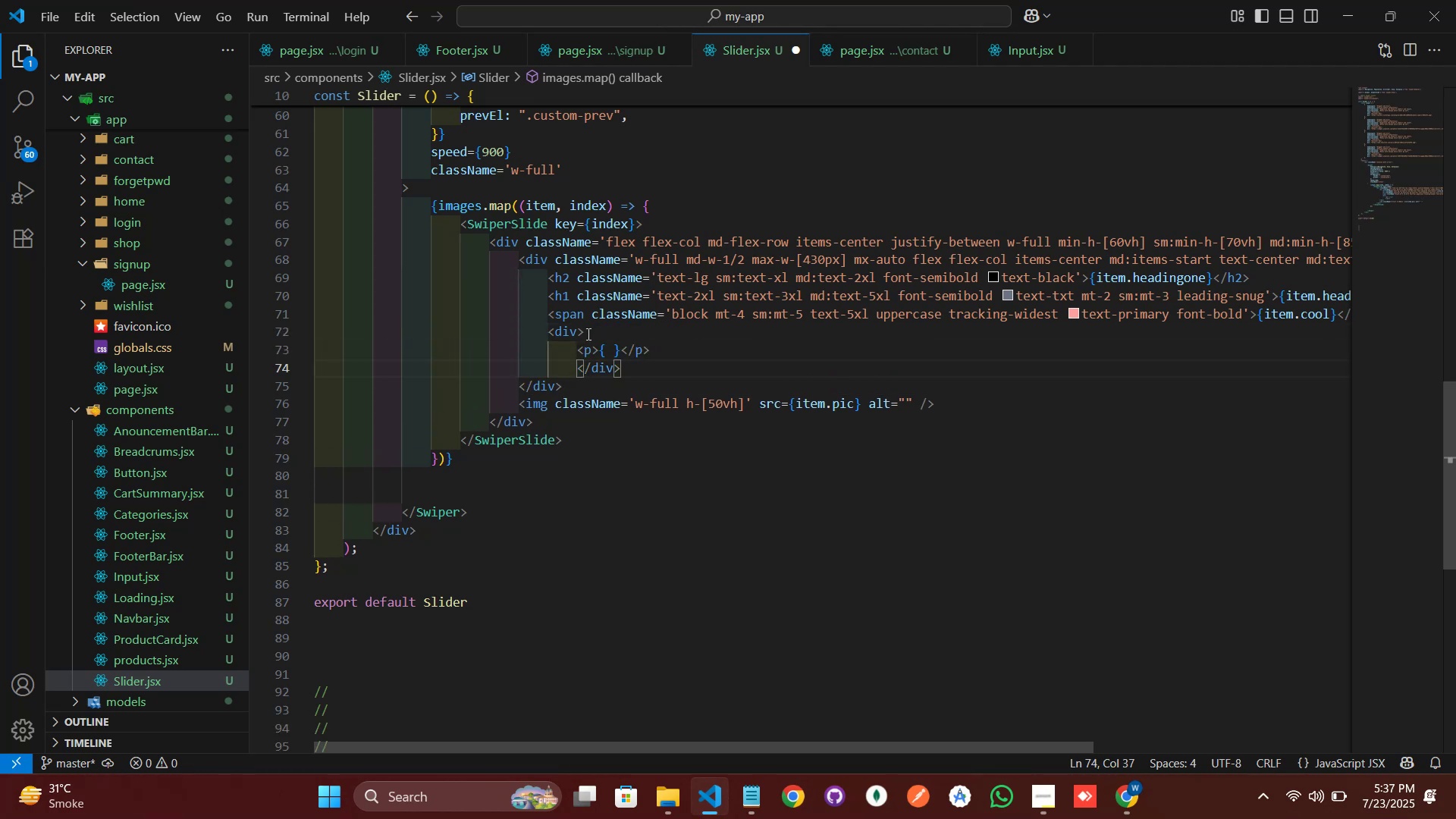 
key(ArrowDown)
 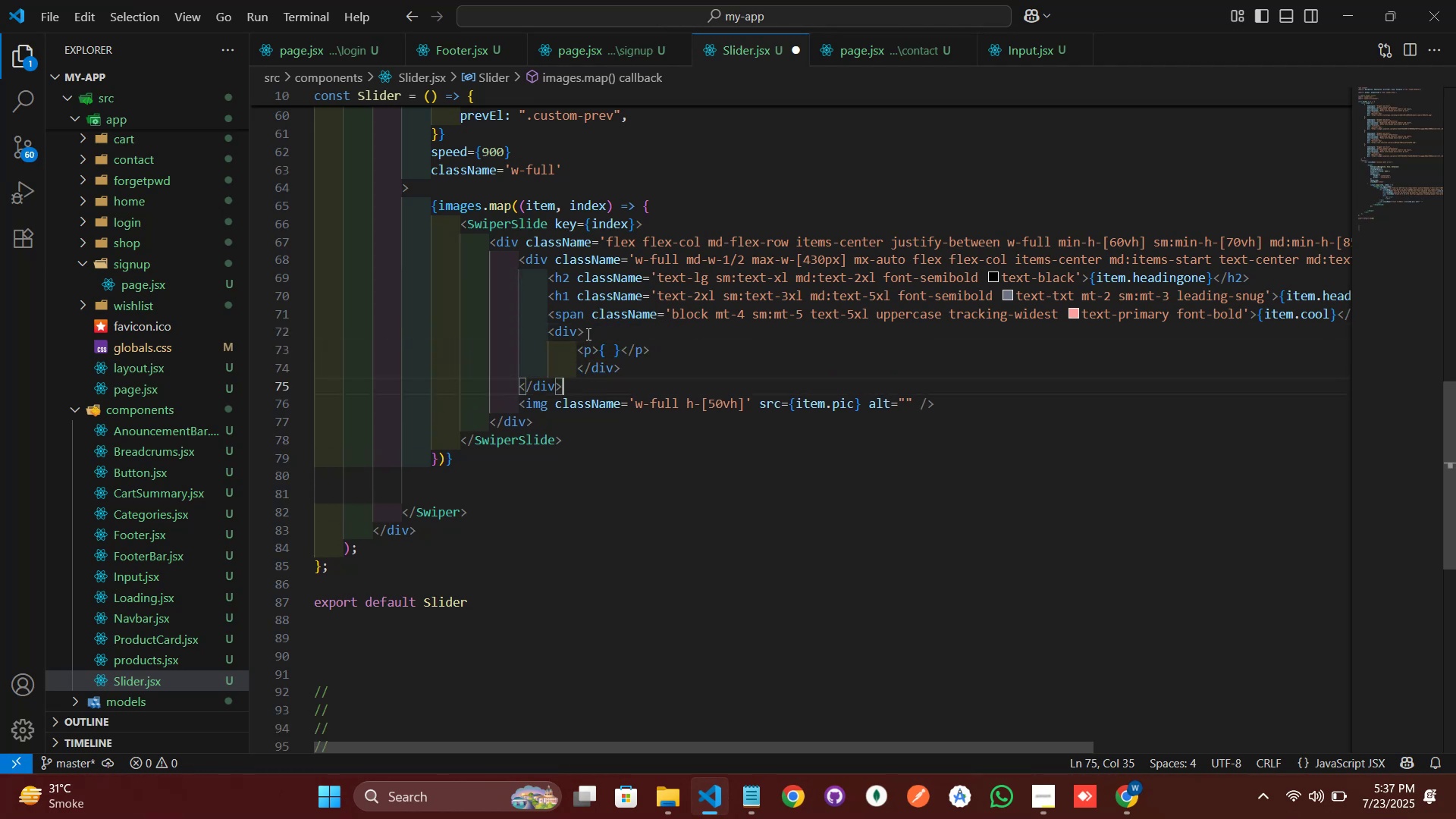 
key(ArrowUp)
 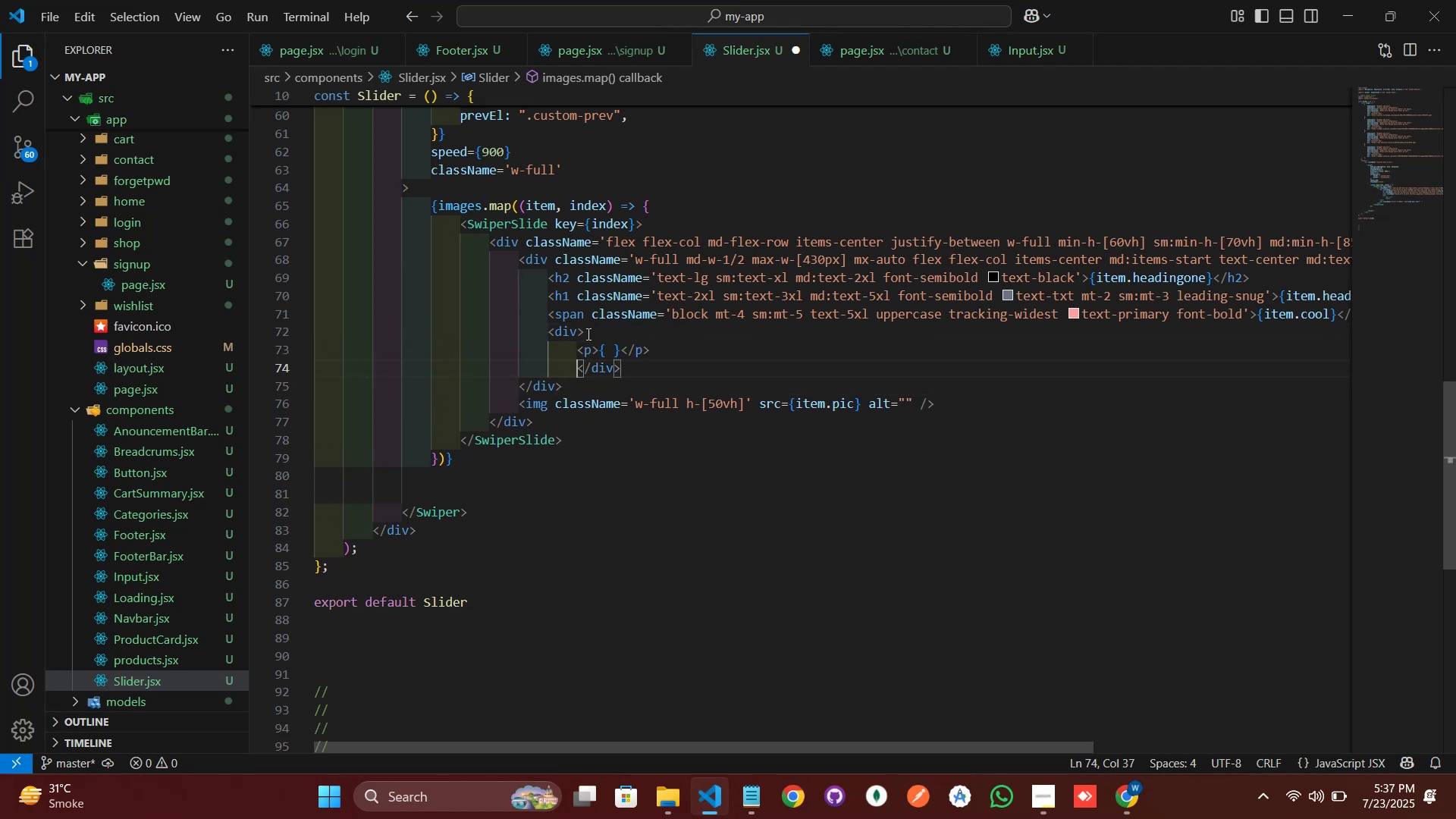 
key(ArrowUp)
 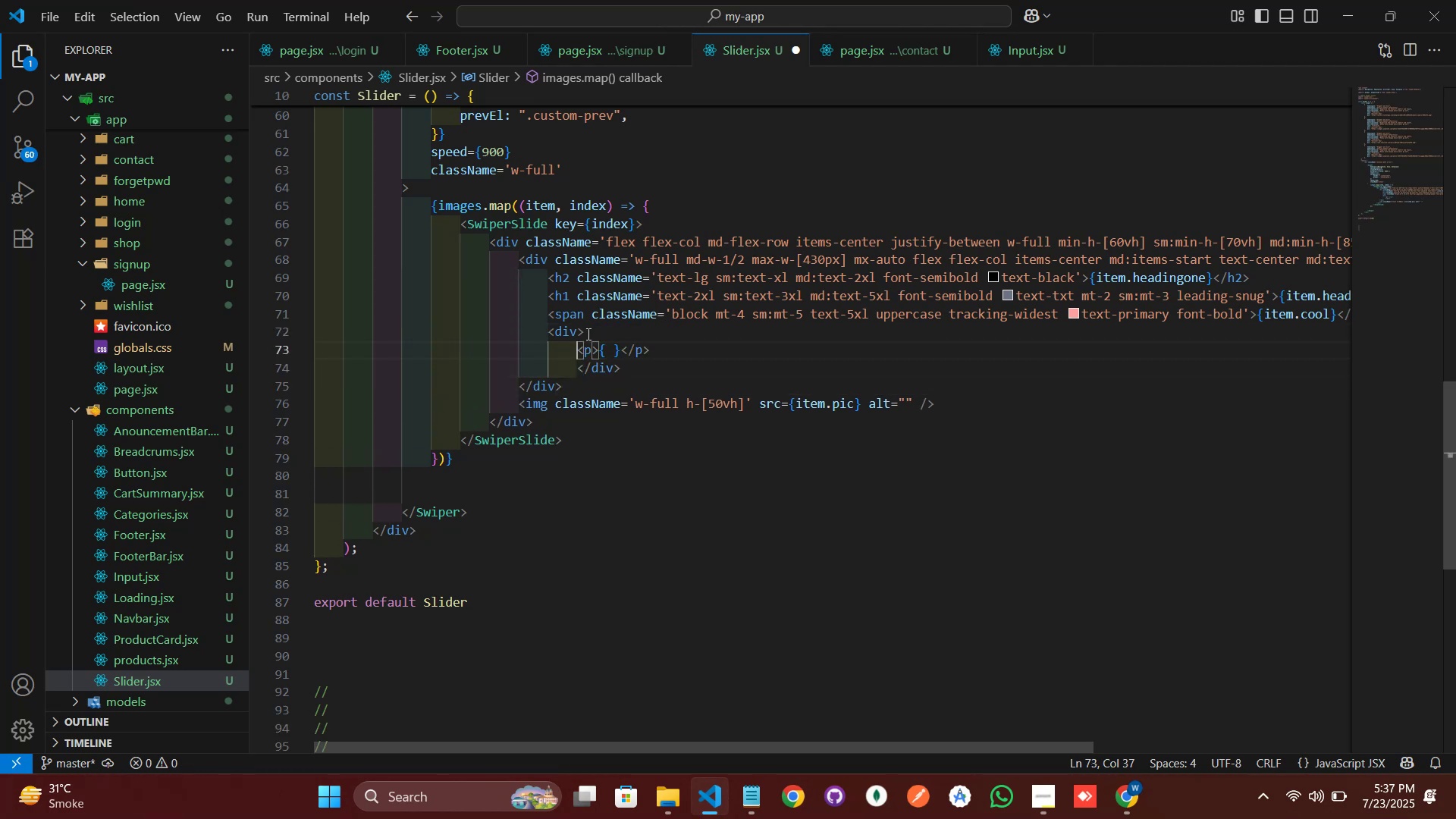 
key(Control+C)
 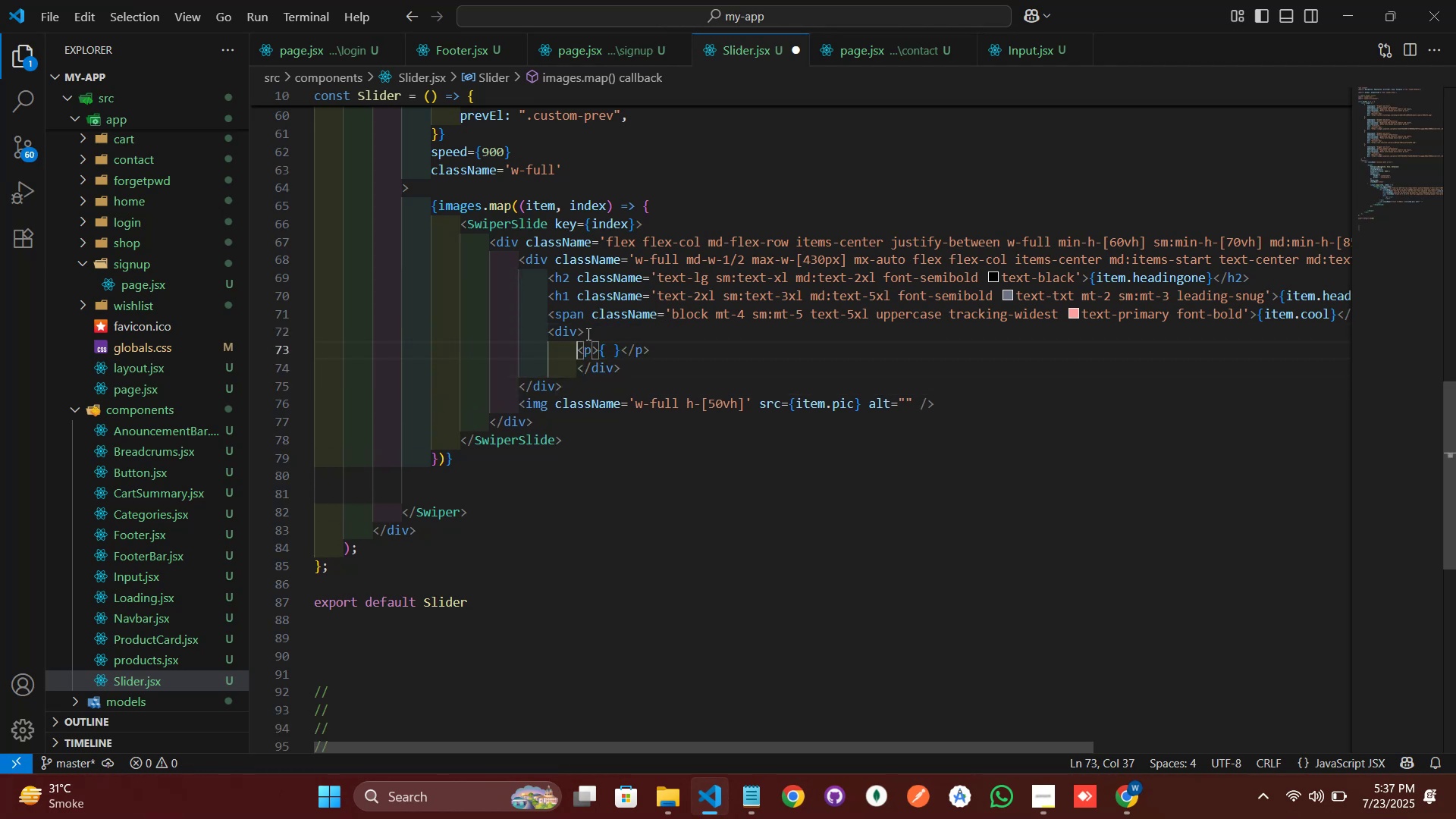 
key(Control+V)
 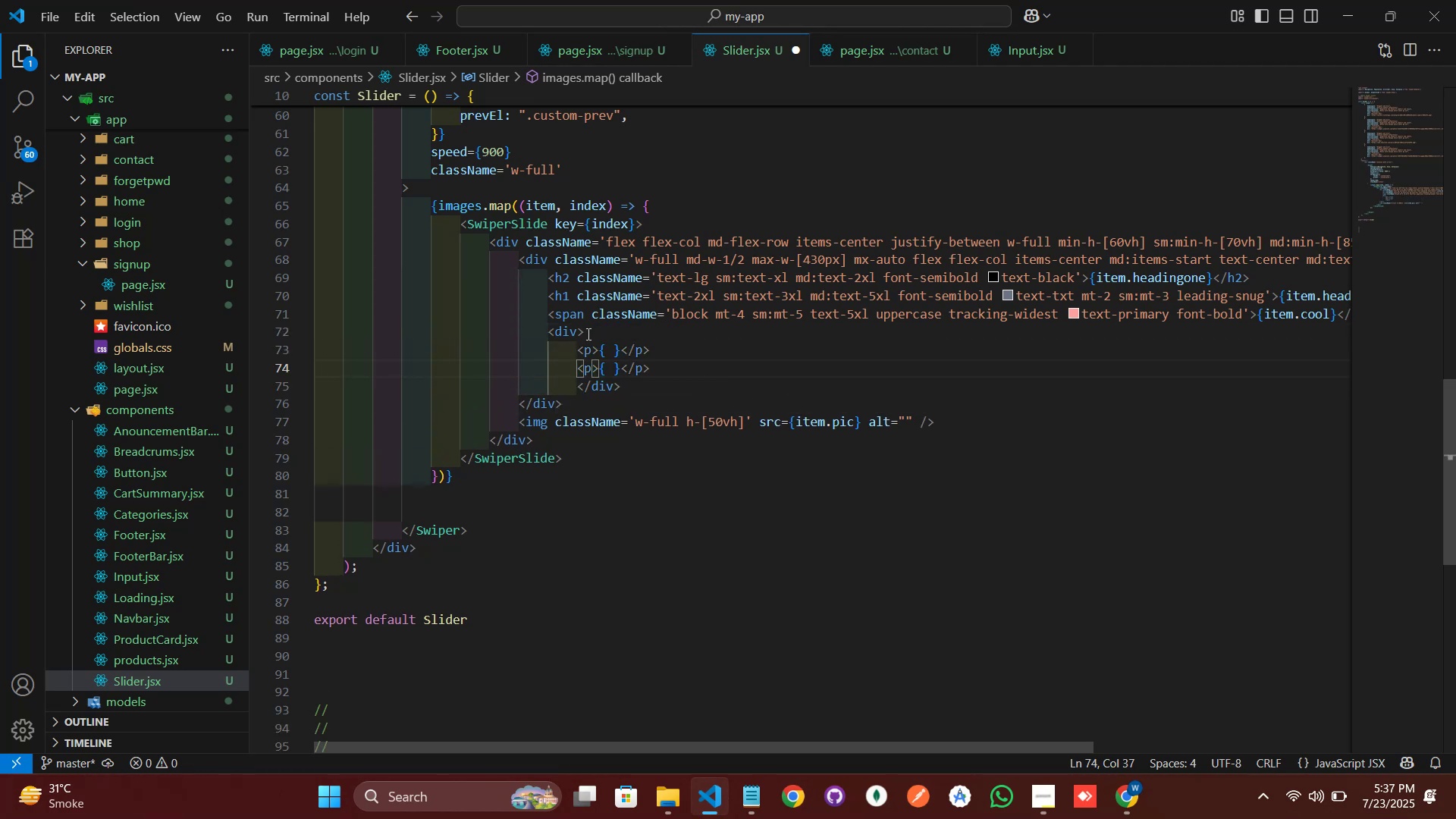 
key(ArrowUp)
 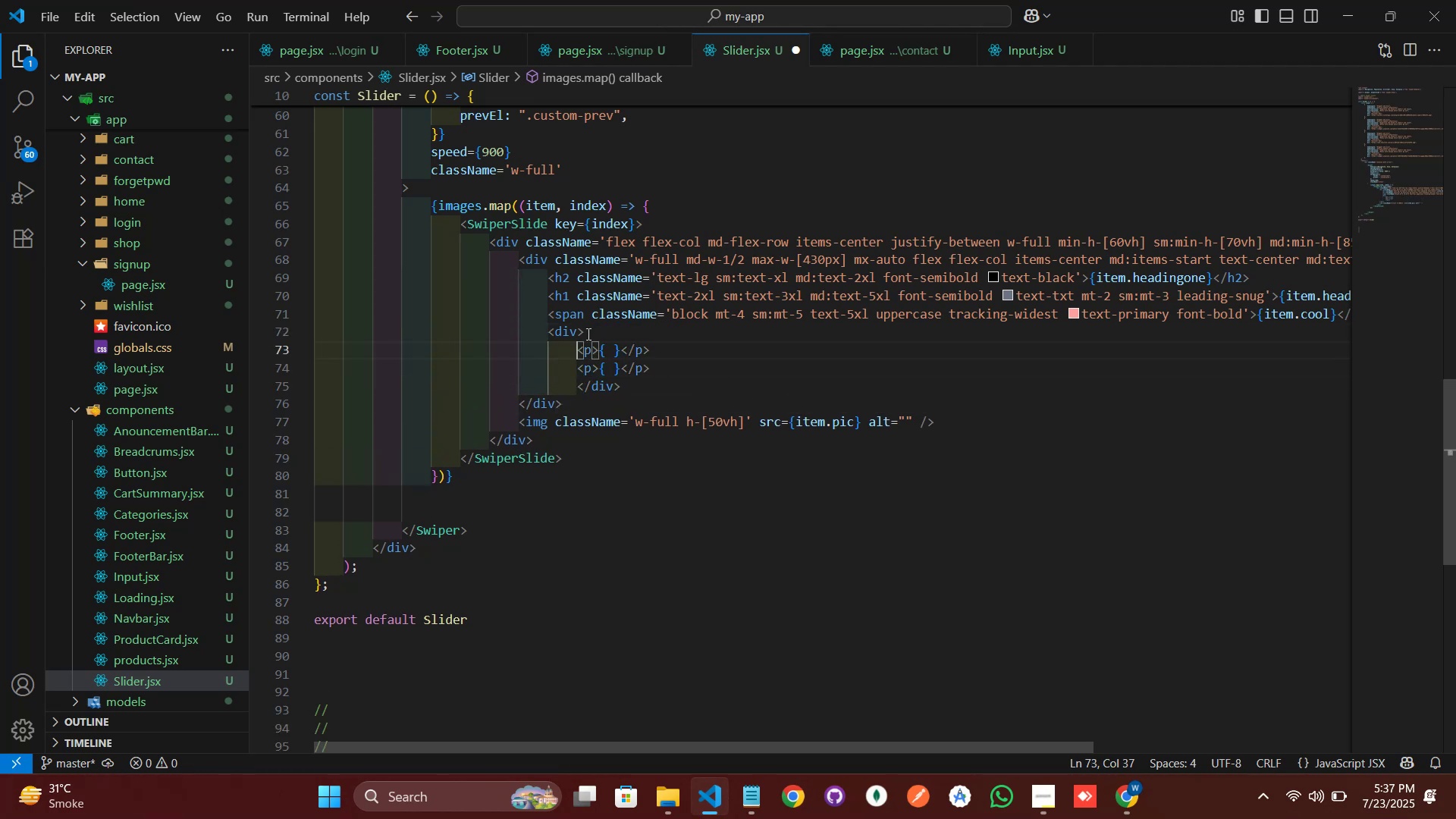 
key(ArrowRight)
 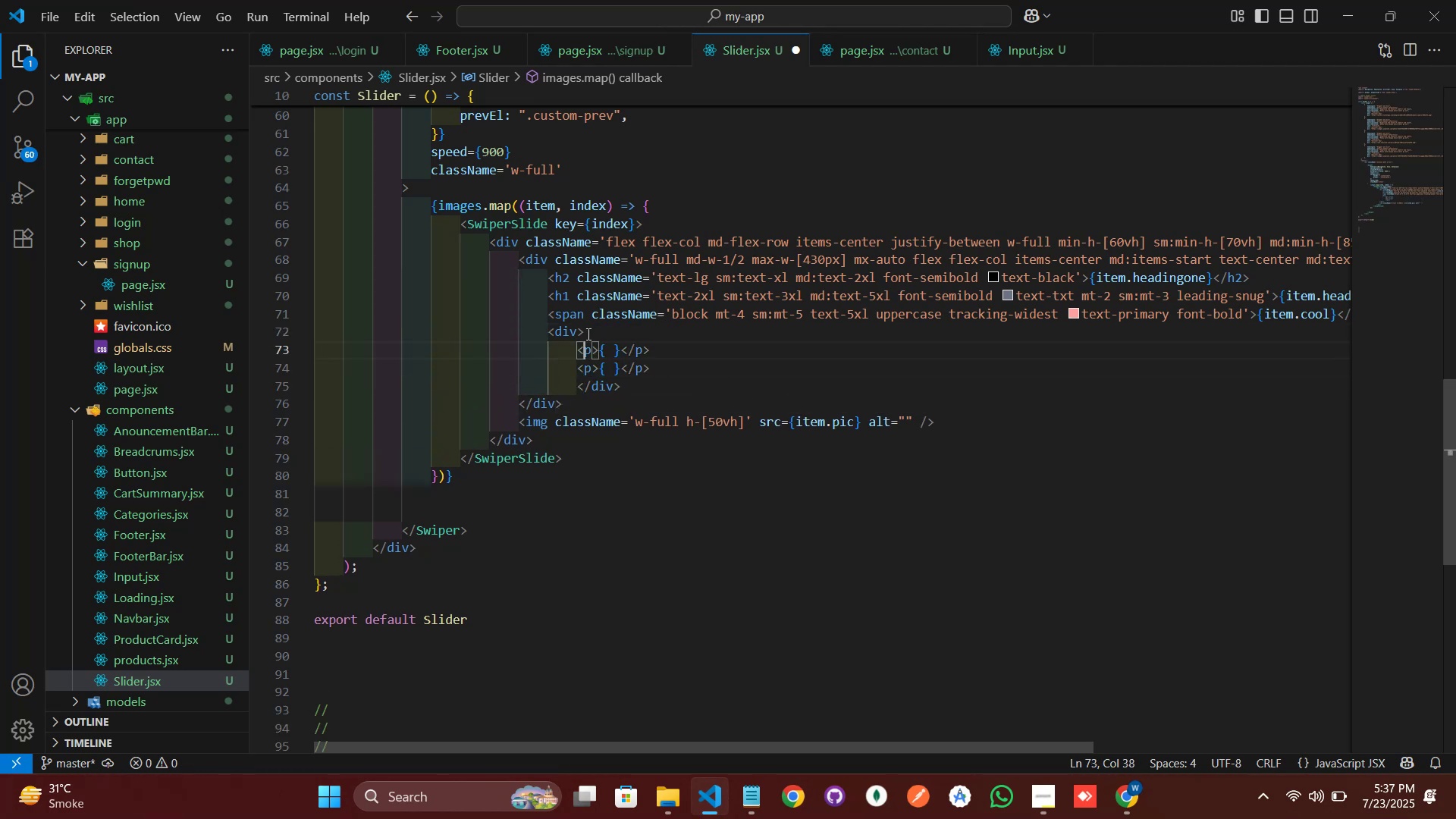 
key(ArrowRight)
 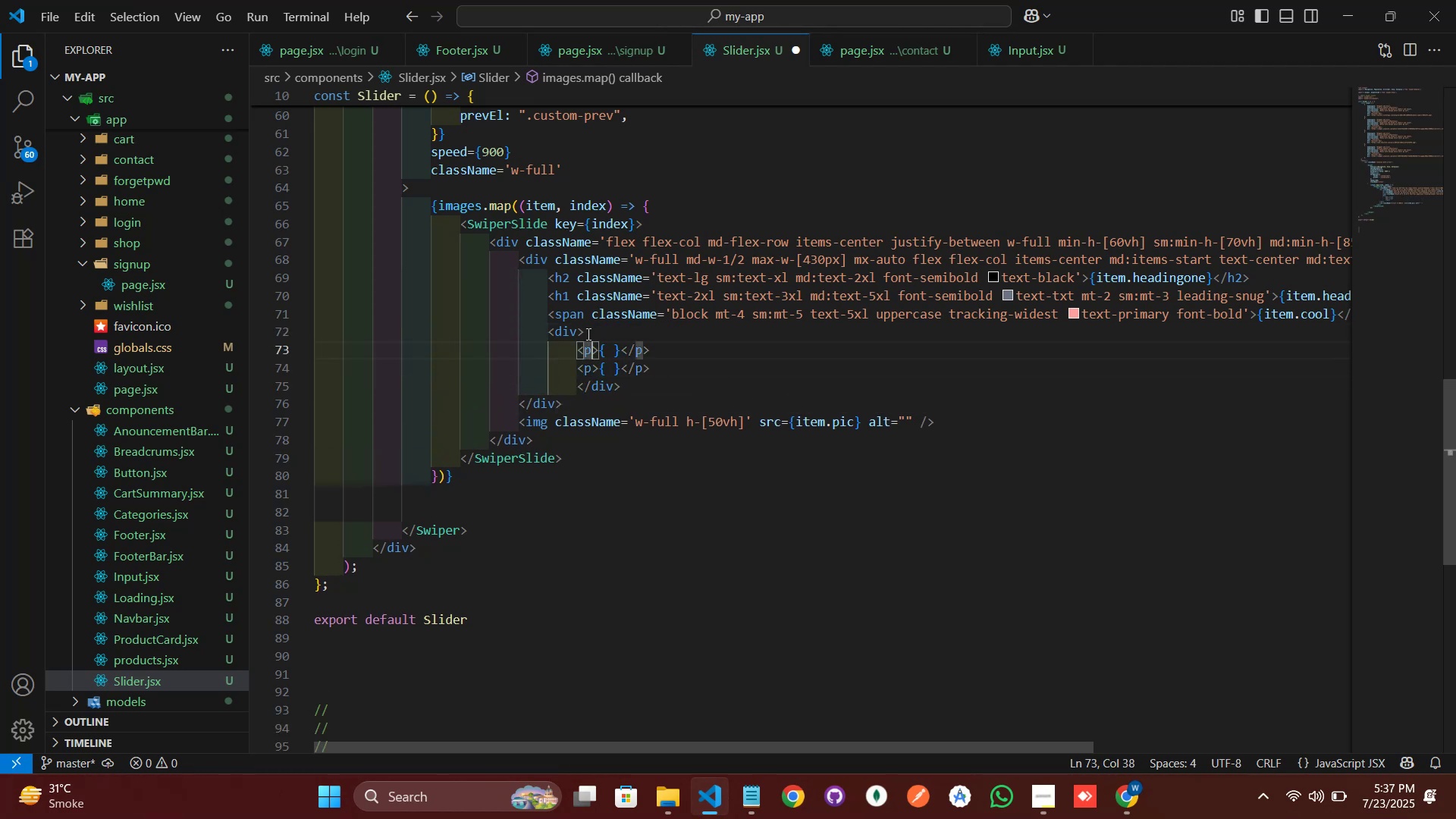 
key(ArrowRight)
 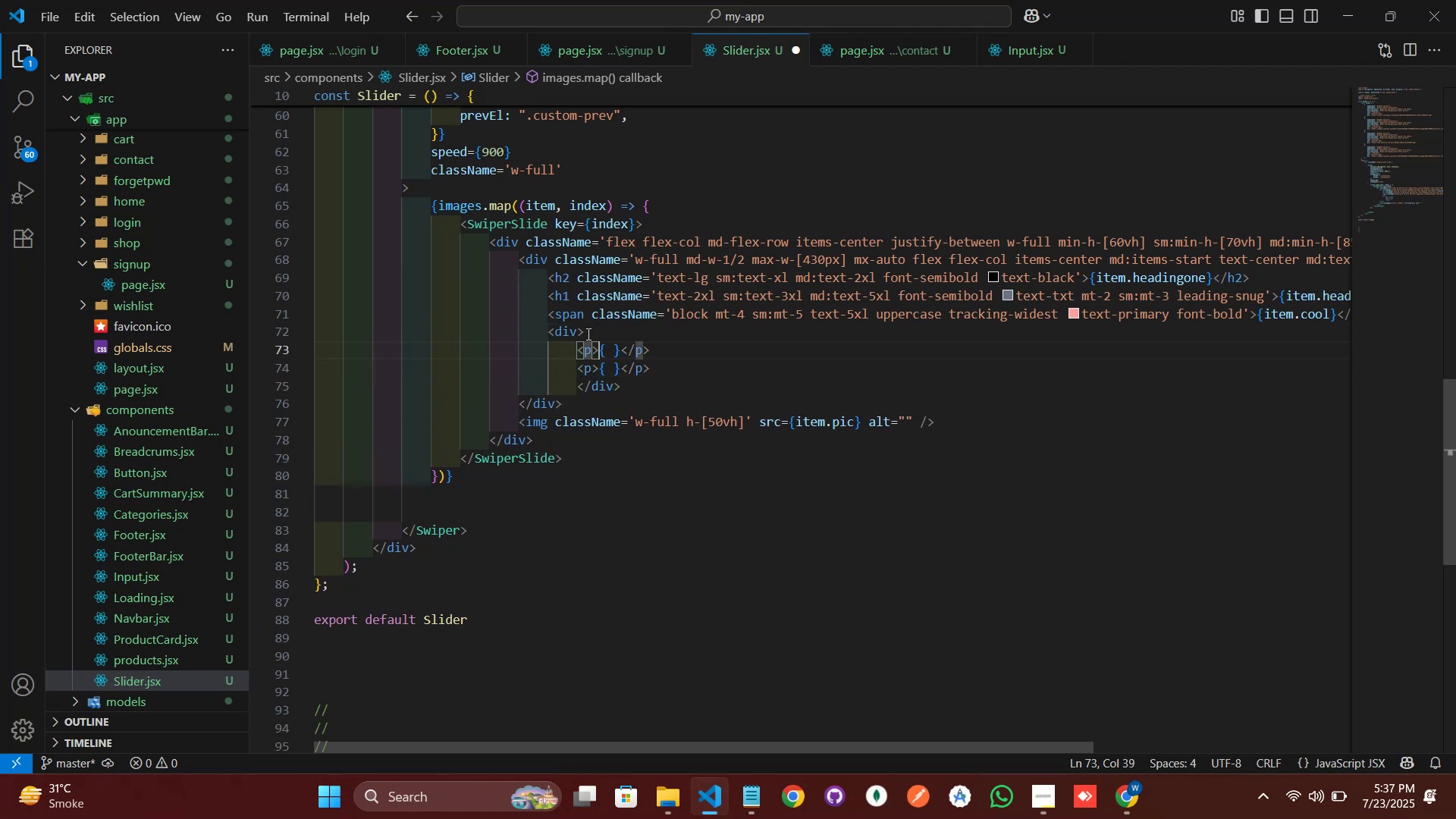 
key(ArrowRight)
 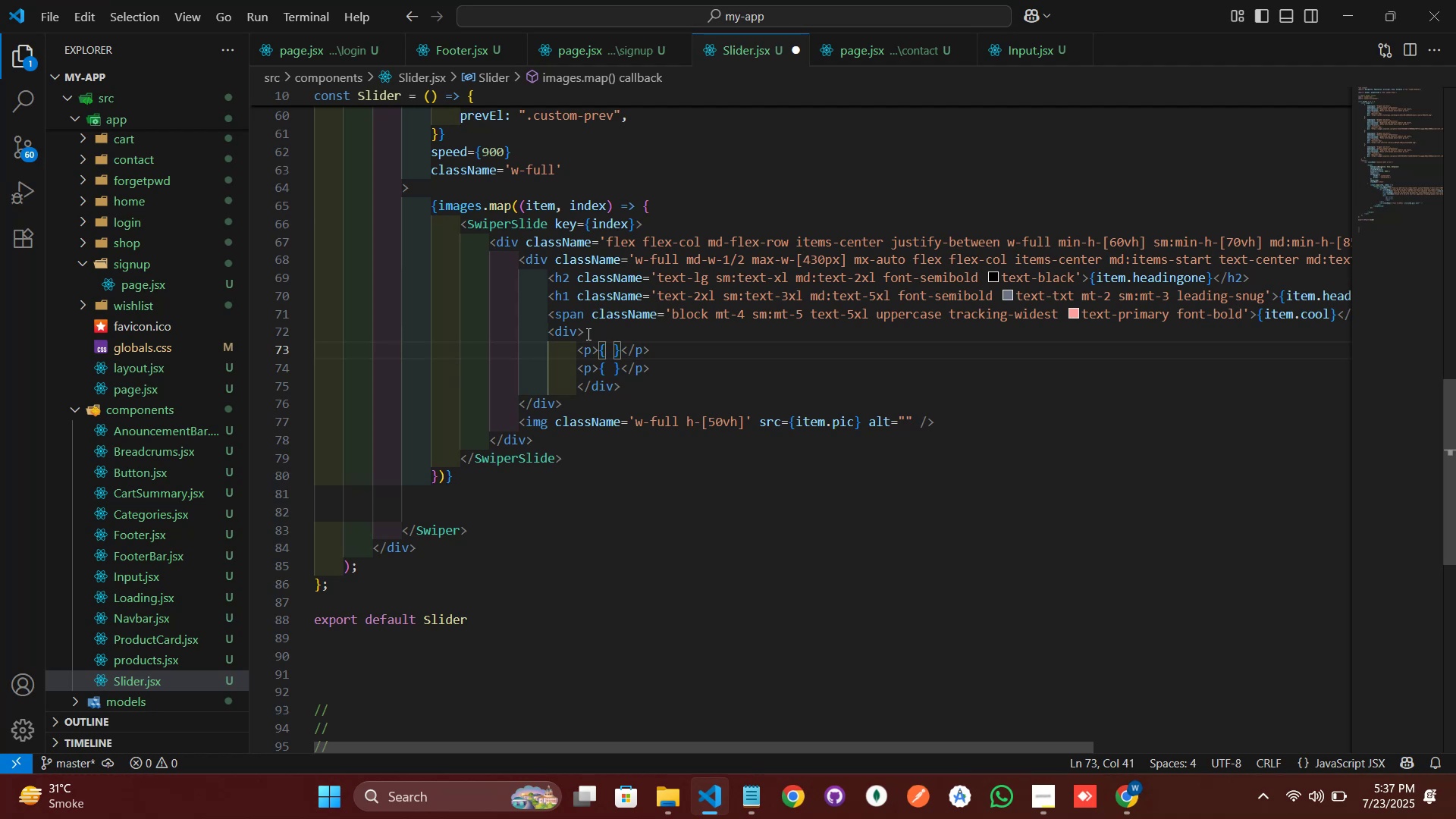 
type(des)
 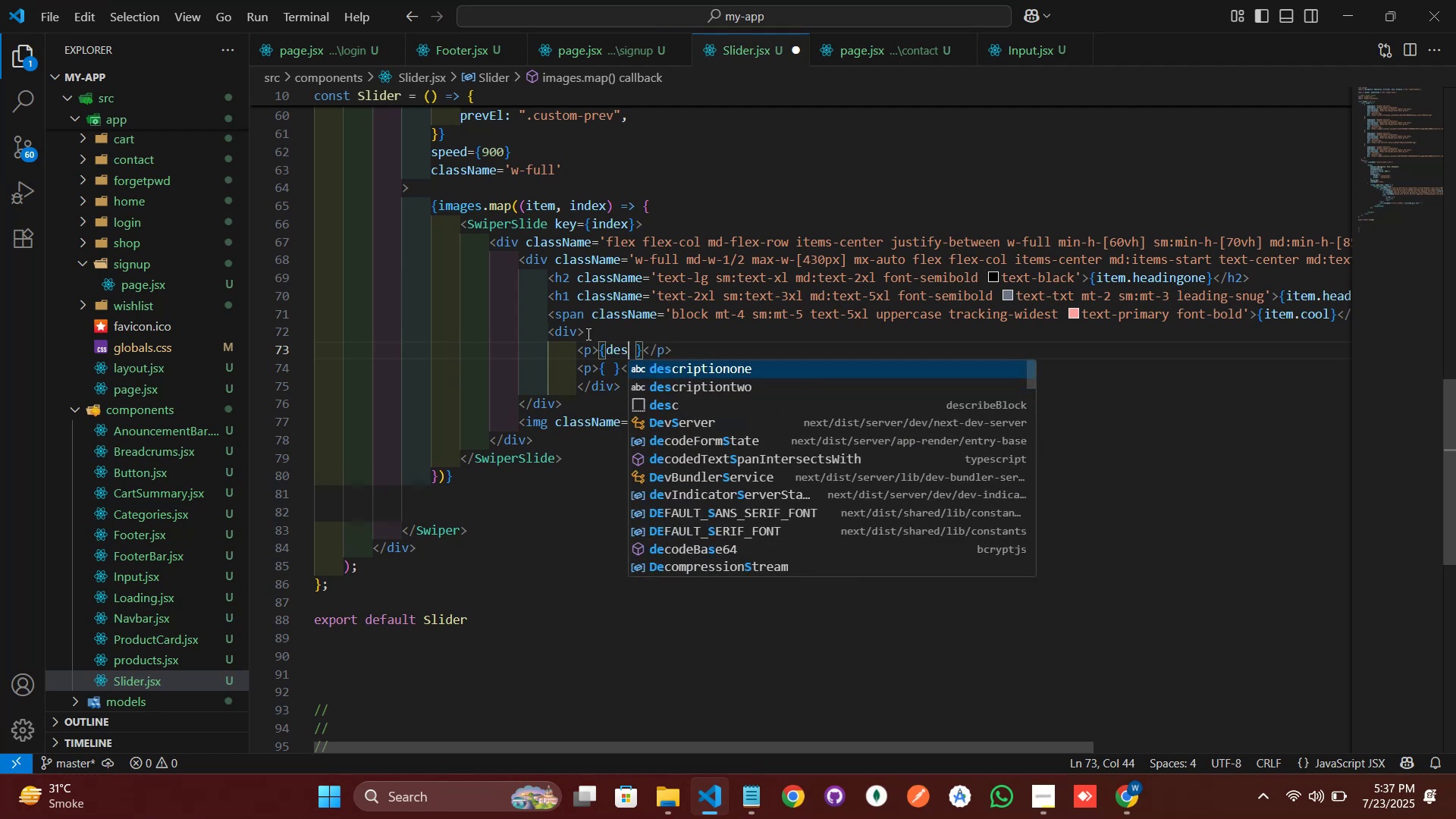 
key(Enter)
 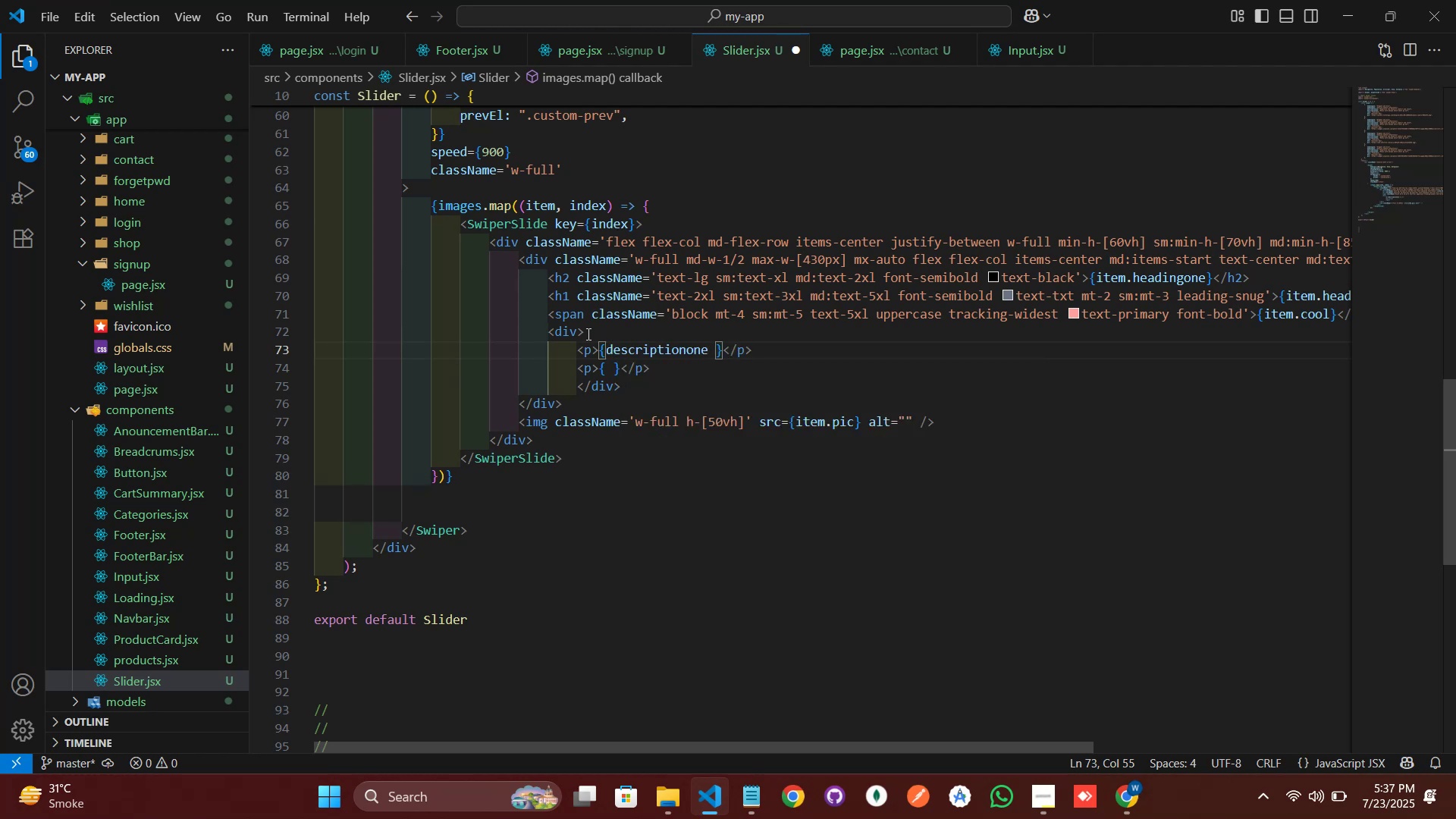 
hold_key(key=ArrowLeft, duration=0.82)
 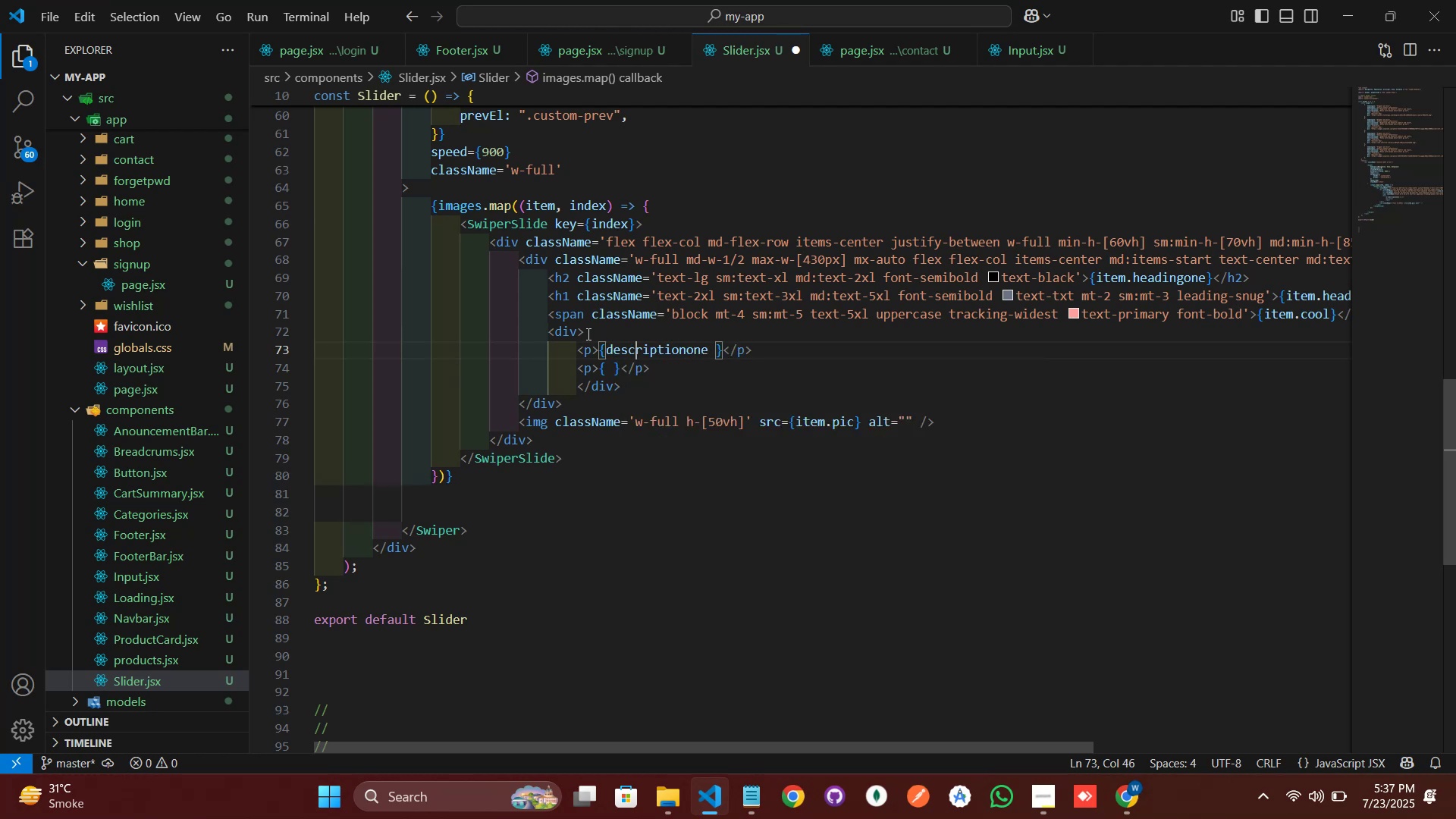 
key(ArrowLeft)
 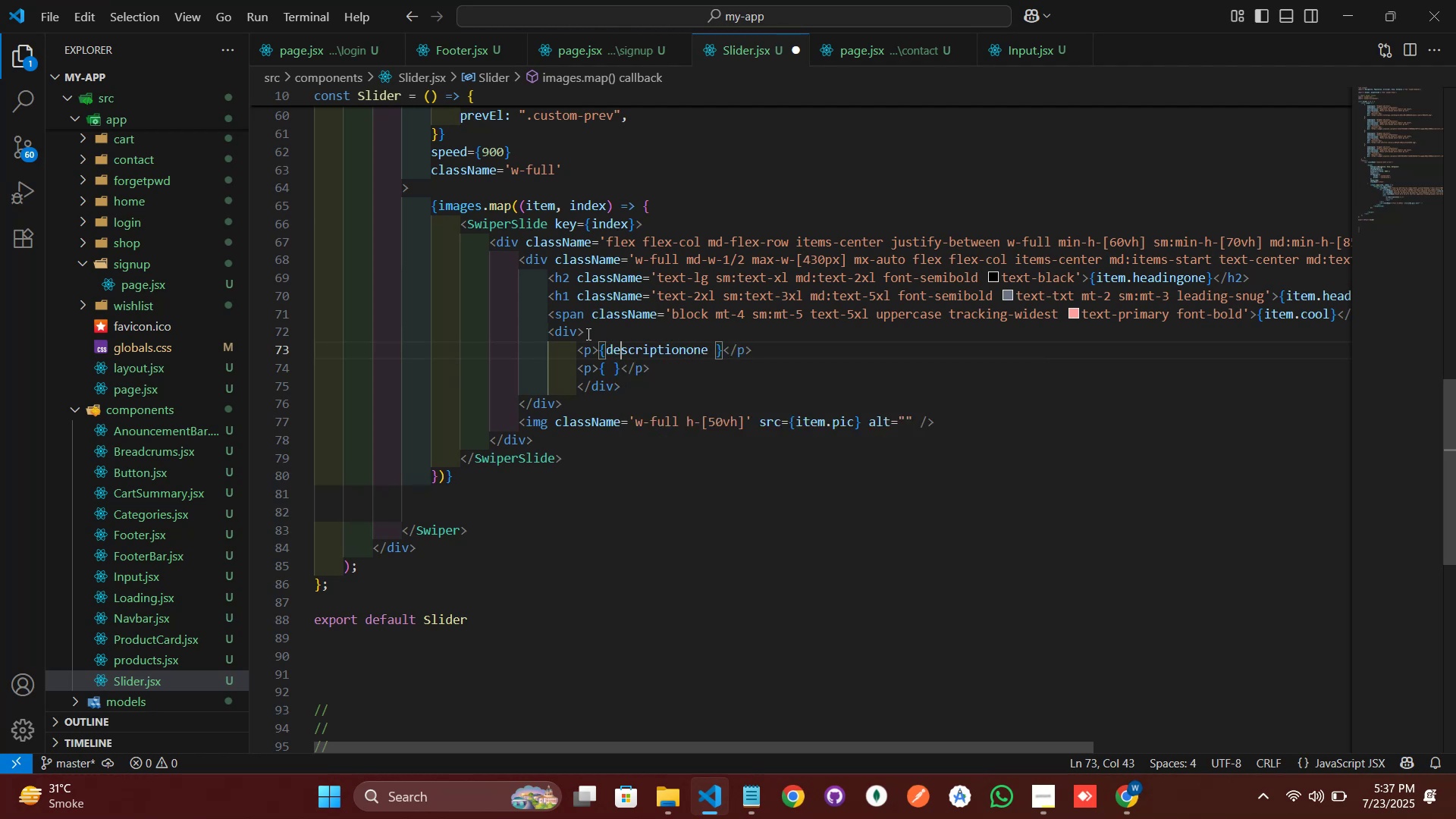 
key(ArrowLeft)
 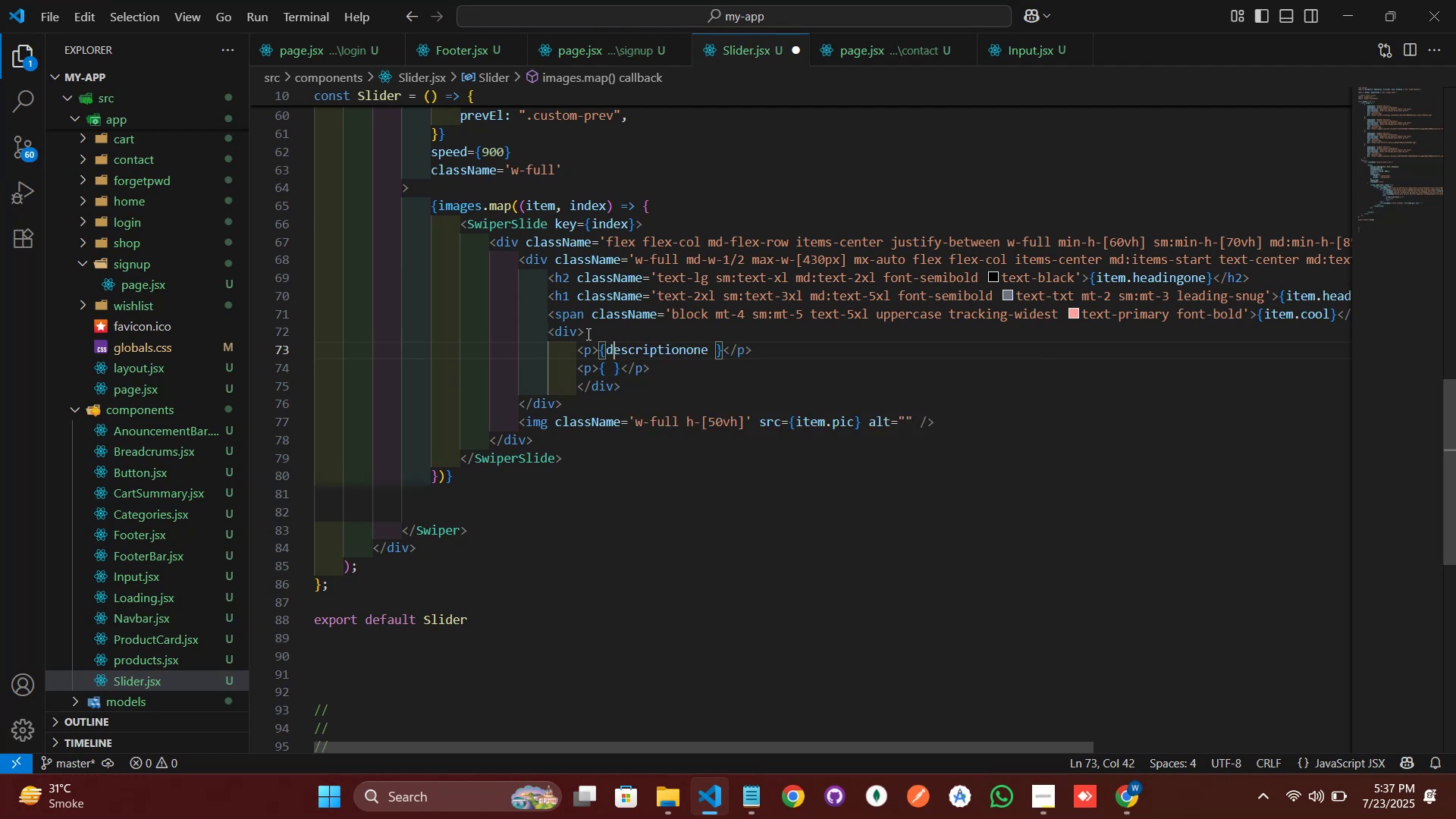 
key(ArrowLeft)
 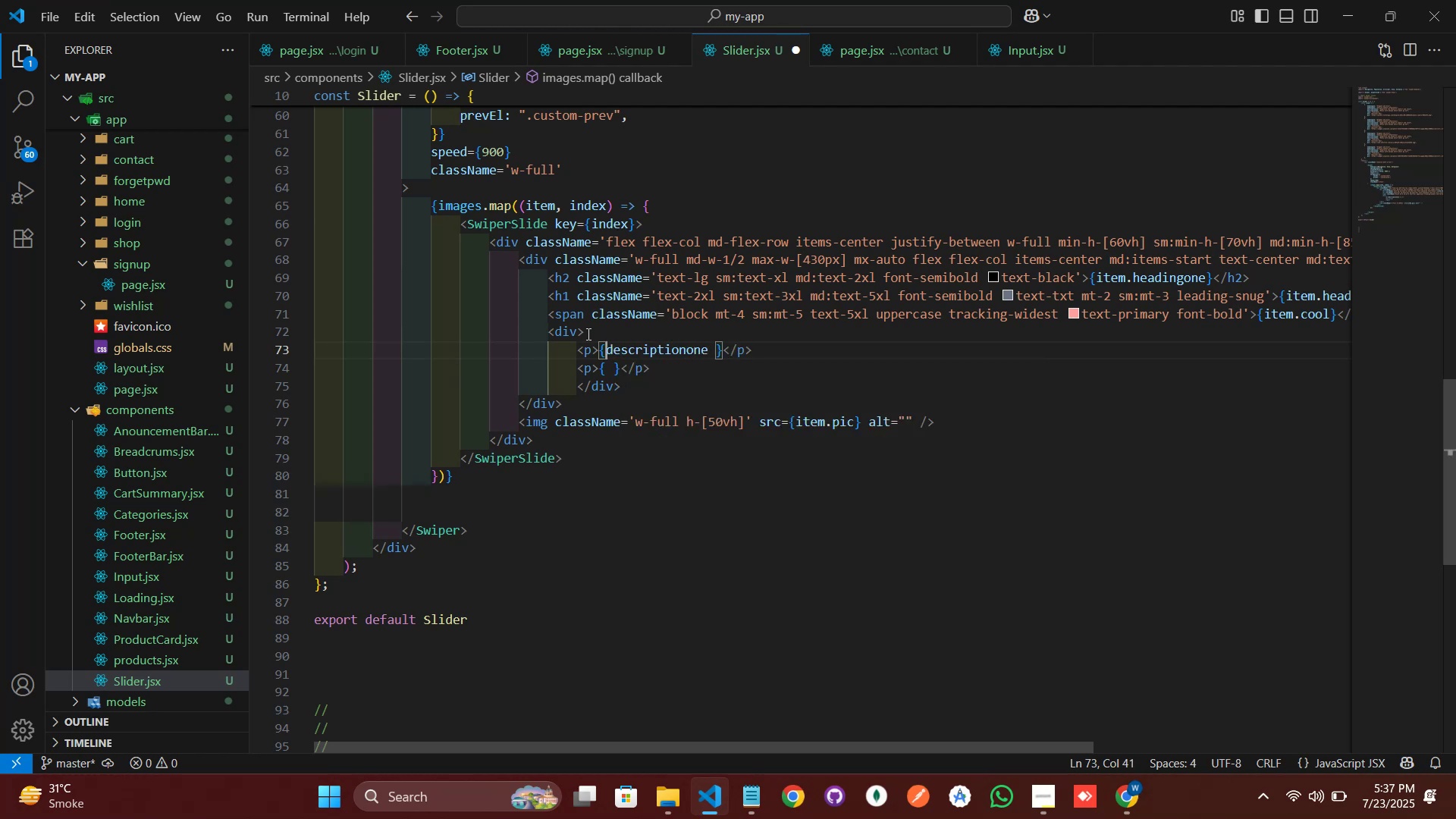 
type(ite.)
 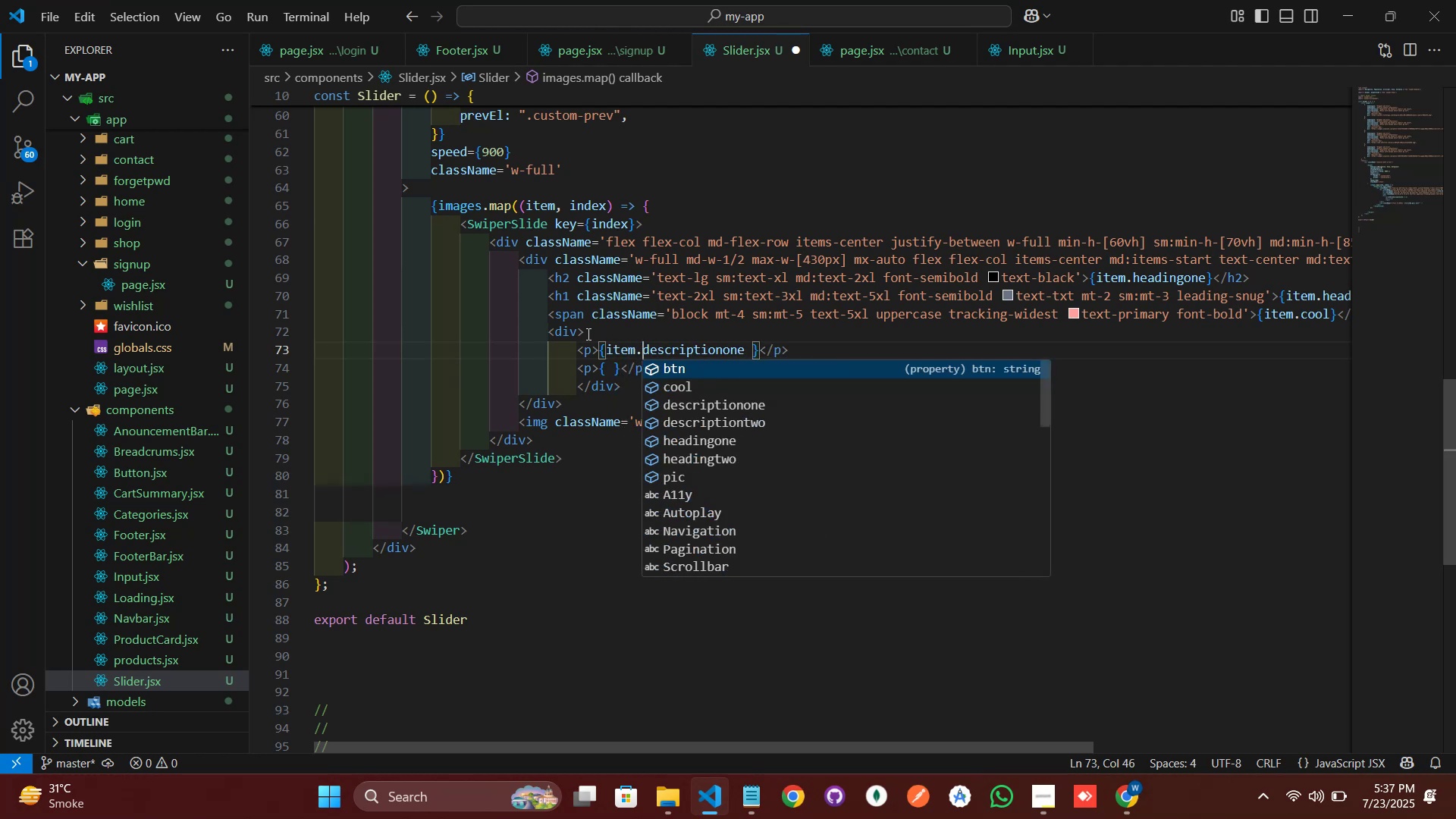 
key(ArrowDown)
 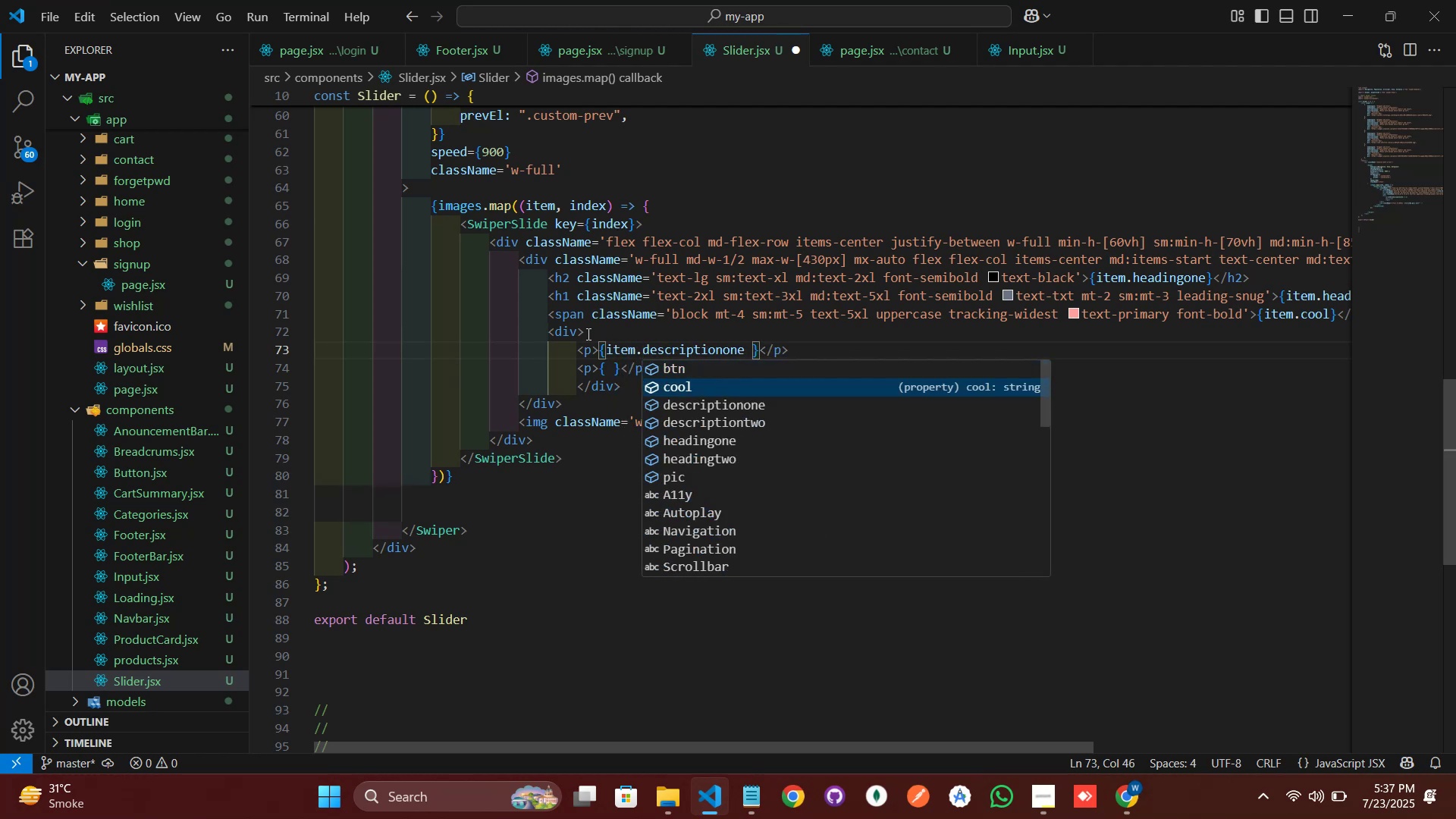 
key(ArrowDown)
 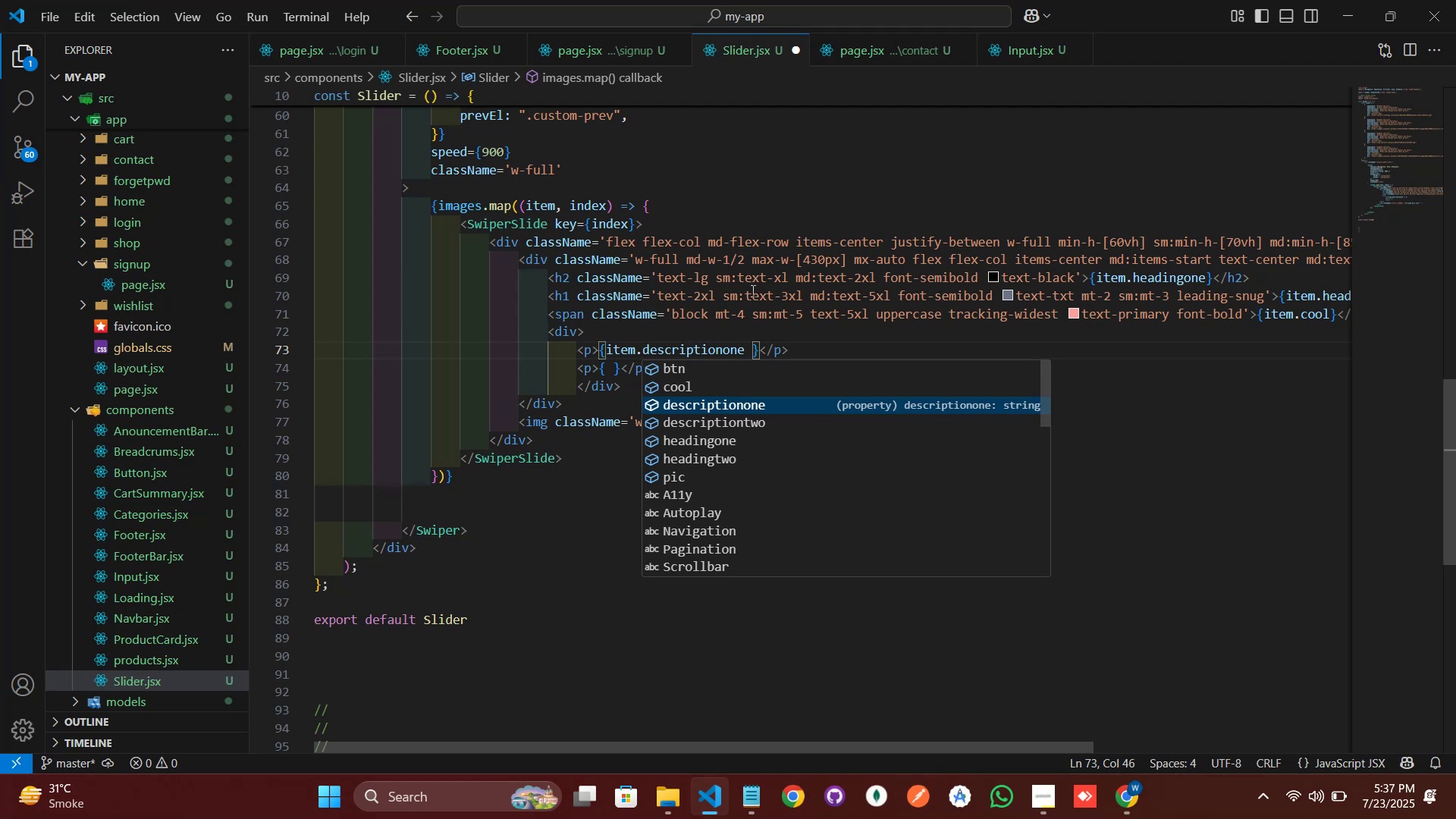 
left_click([753, 350])
 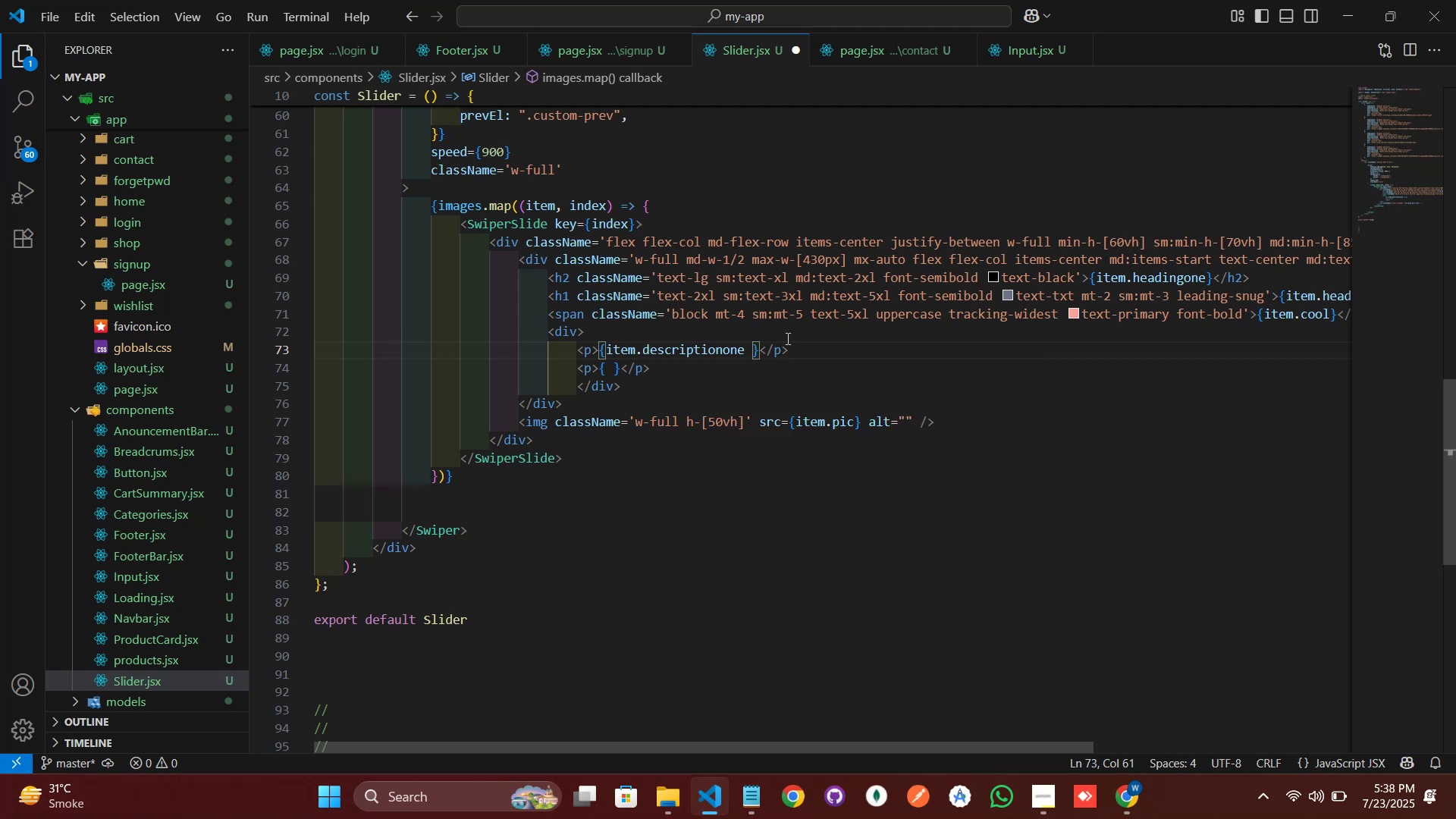 
key(Backspace)
 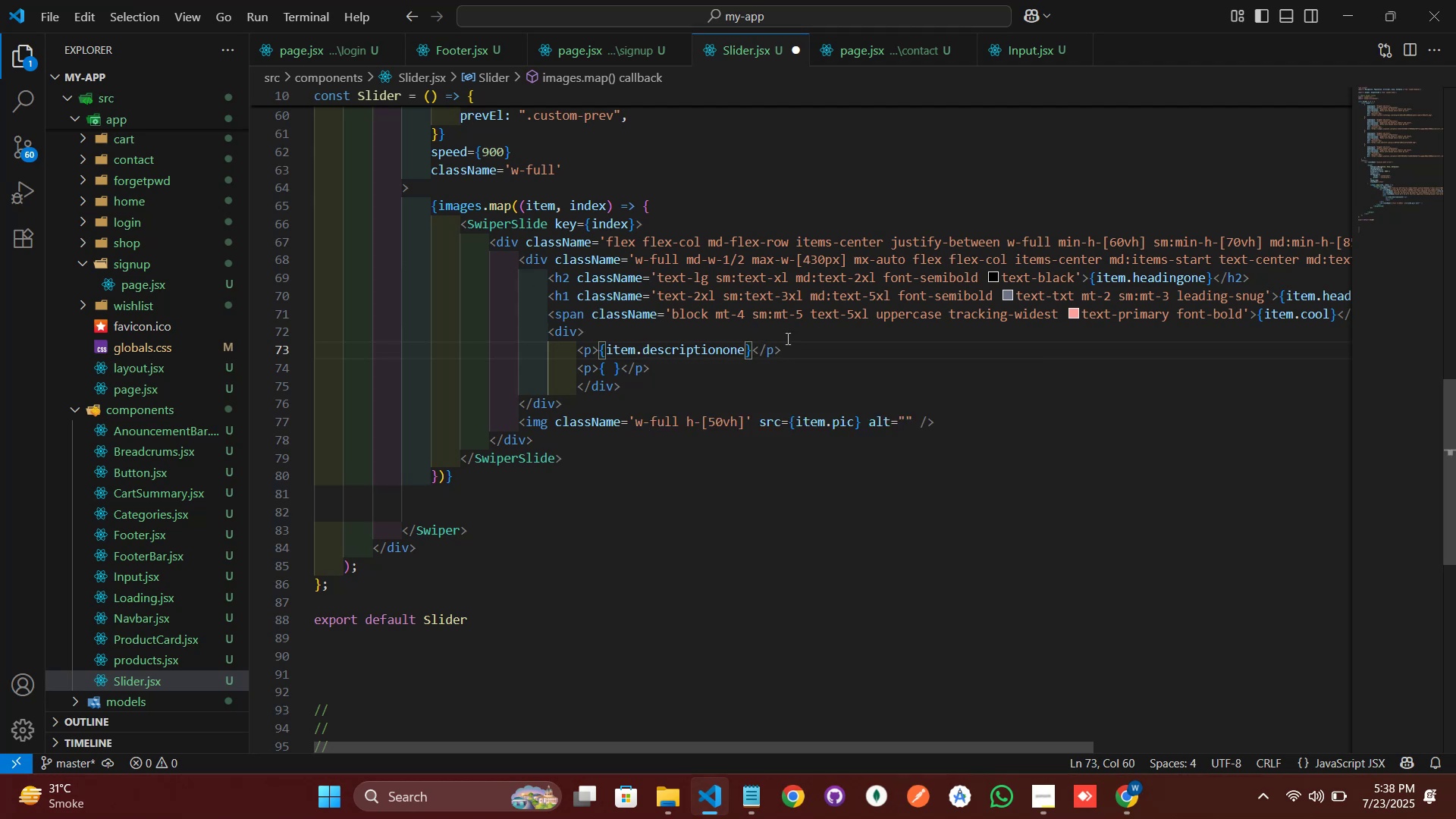 
key(ArrowDown)
 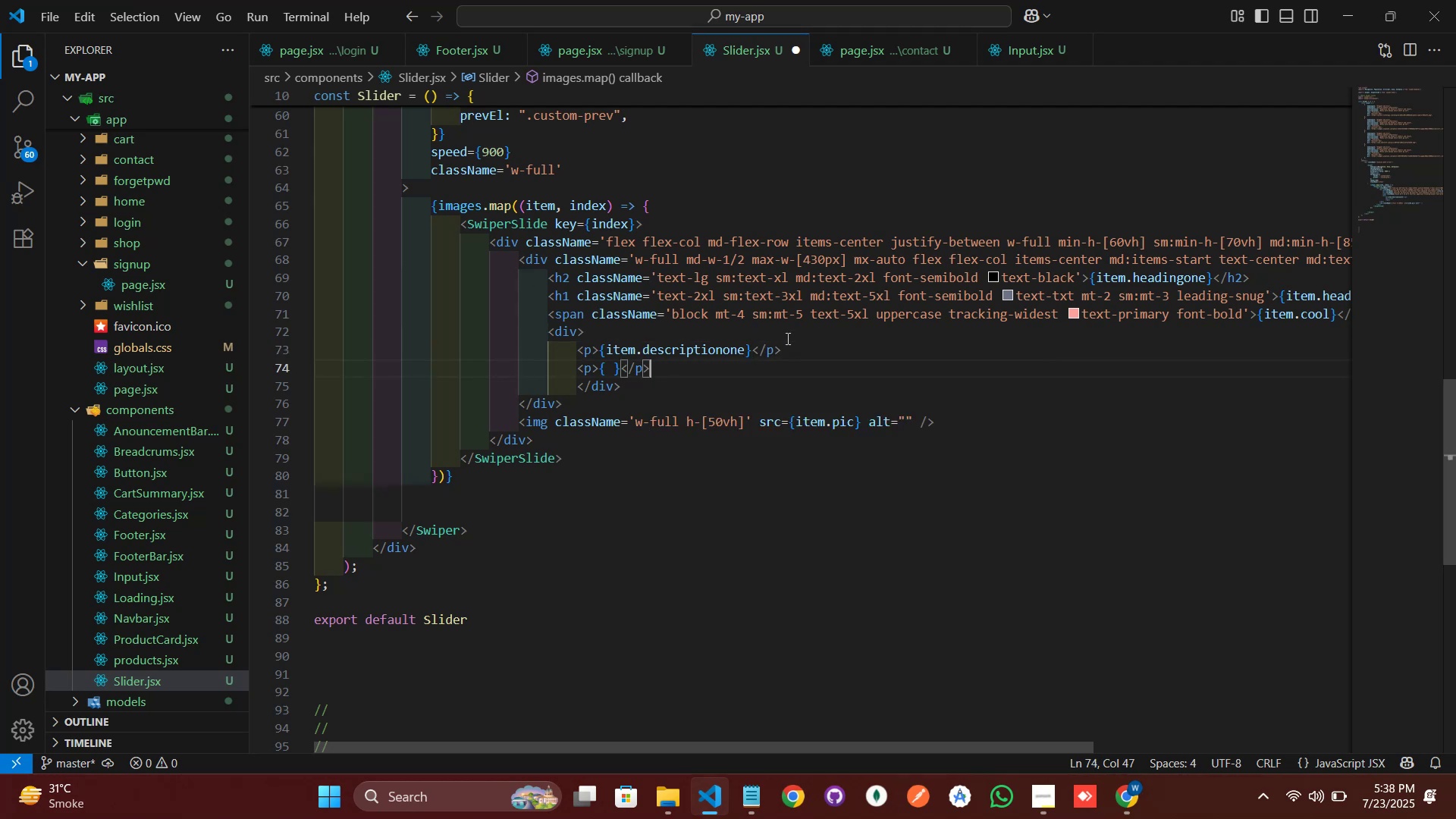 
key(ArrowLeft)
 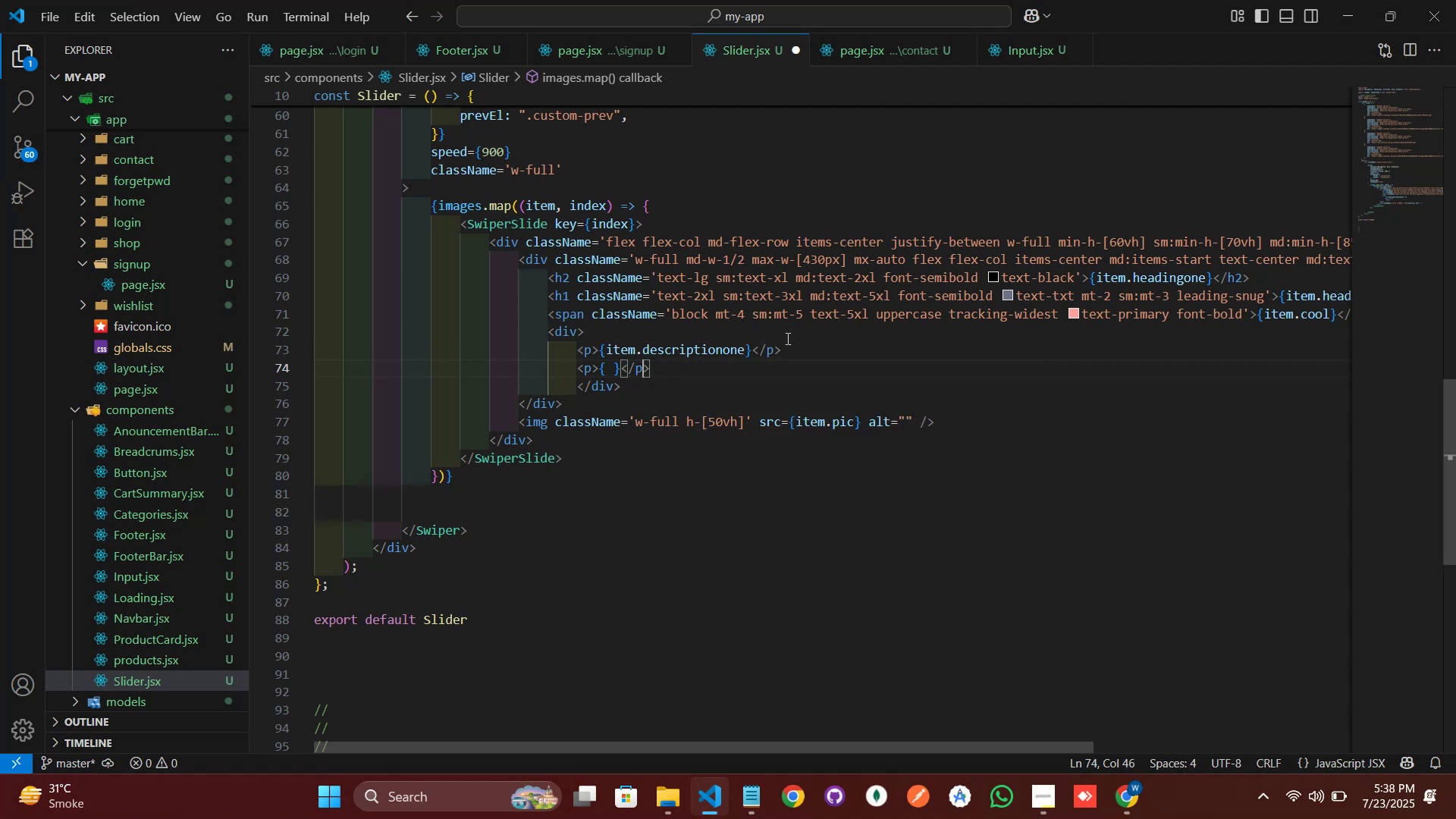 
key(ArrowLeft)
 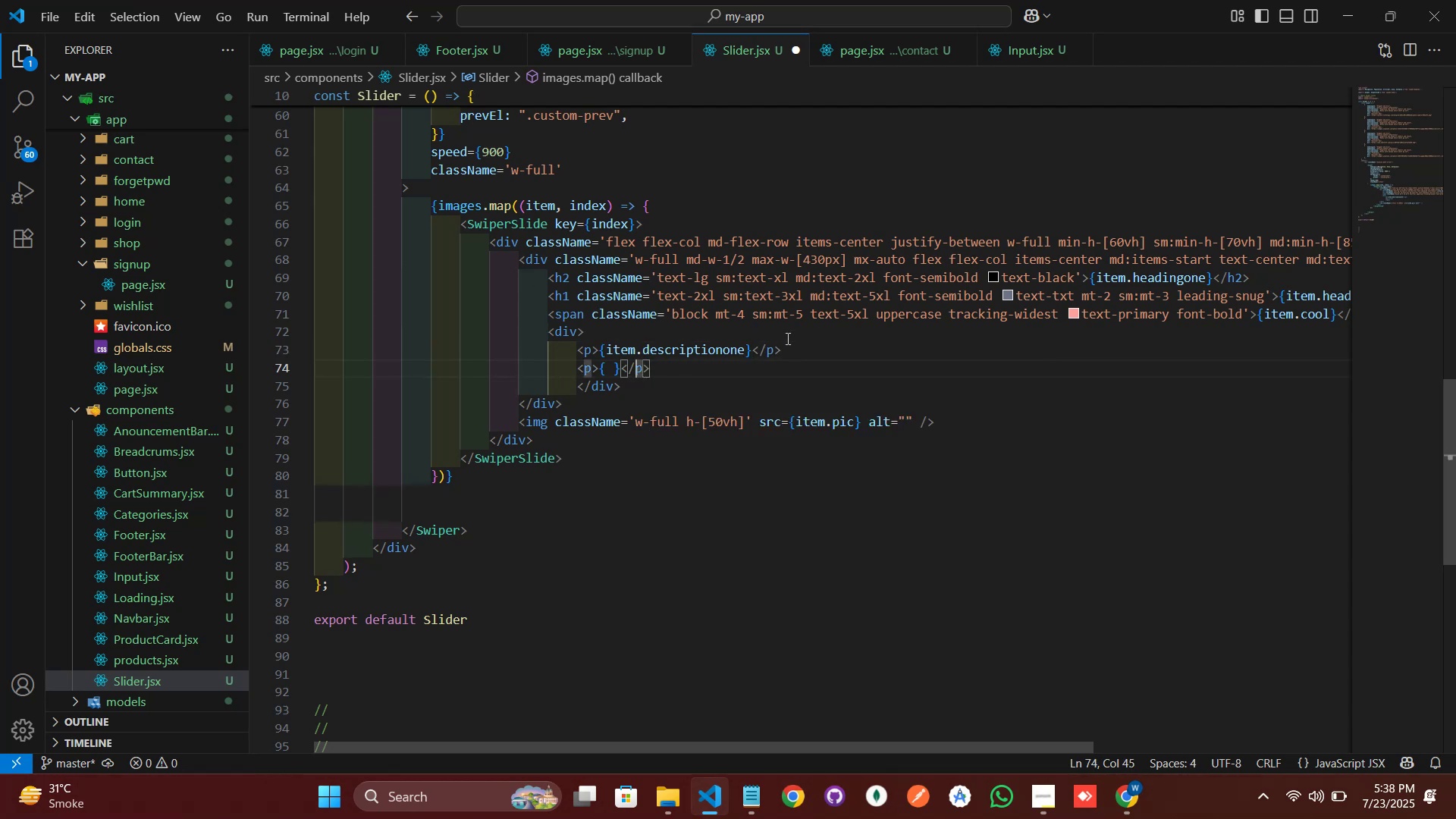 
key(ArrowLeft)
 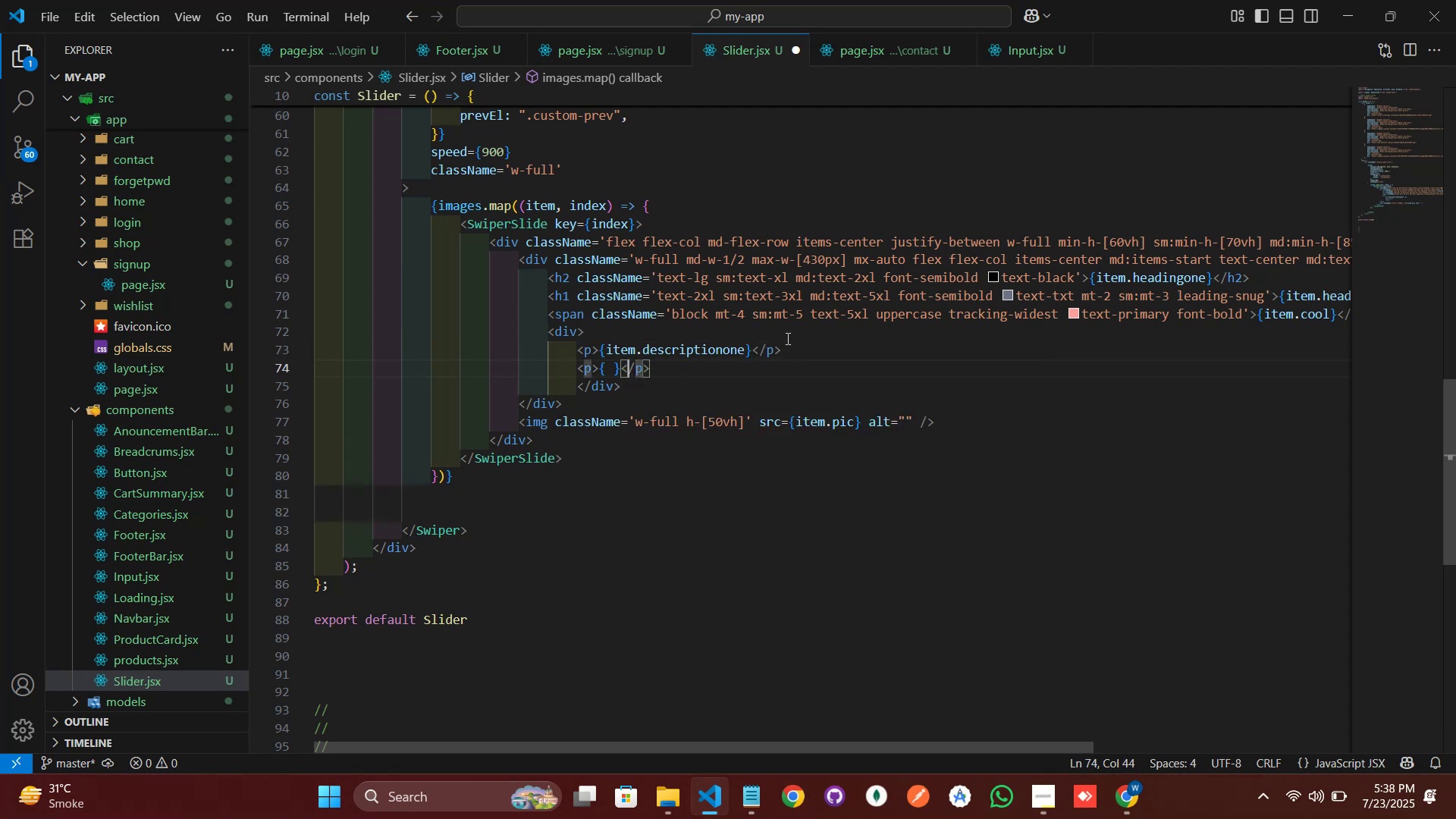 
key(ArrowLeft)
 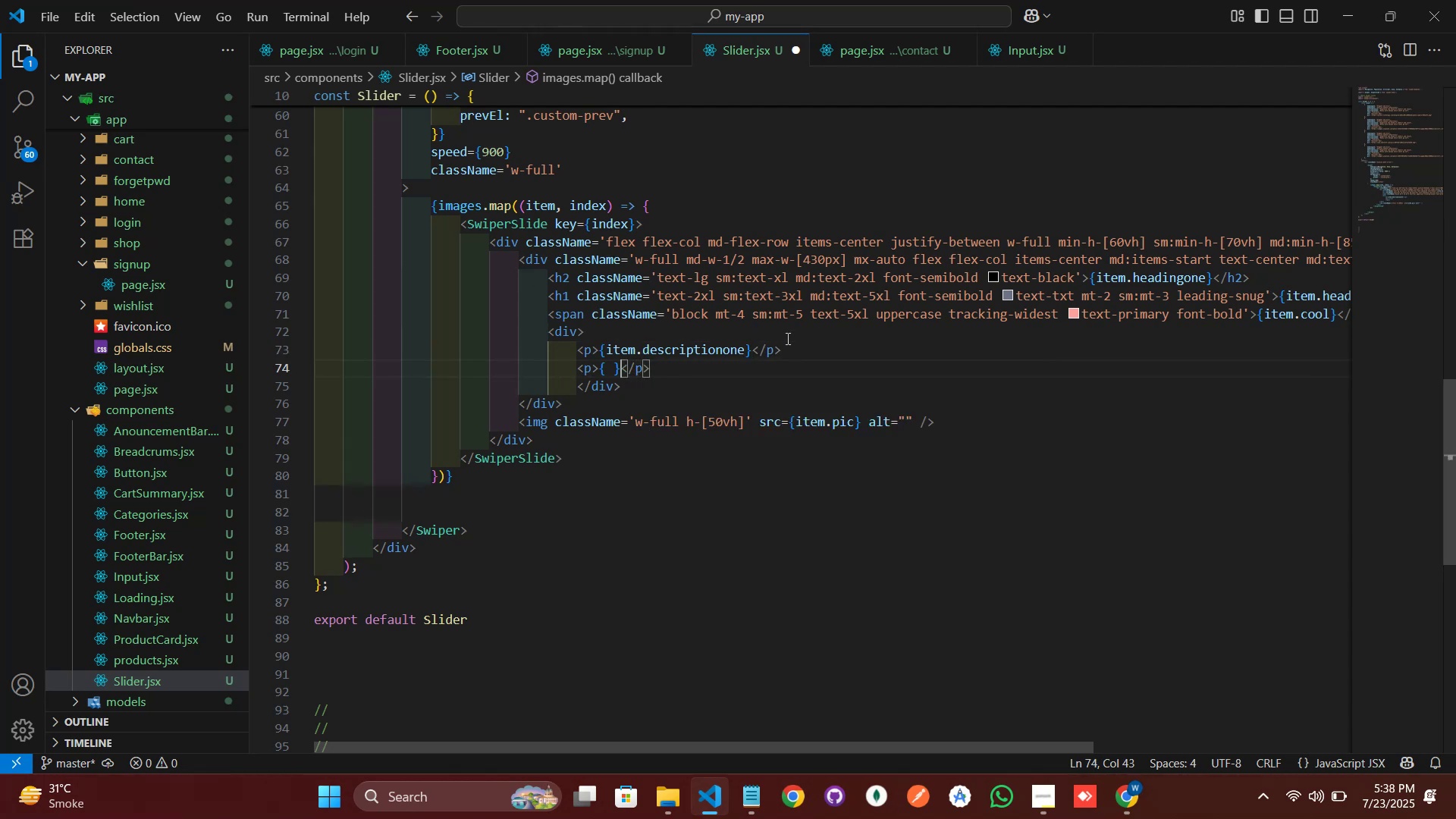 
key(ArrowLeft)
 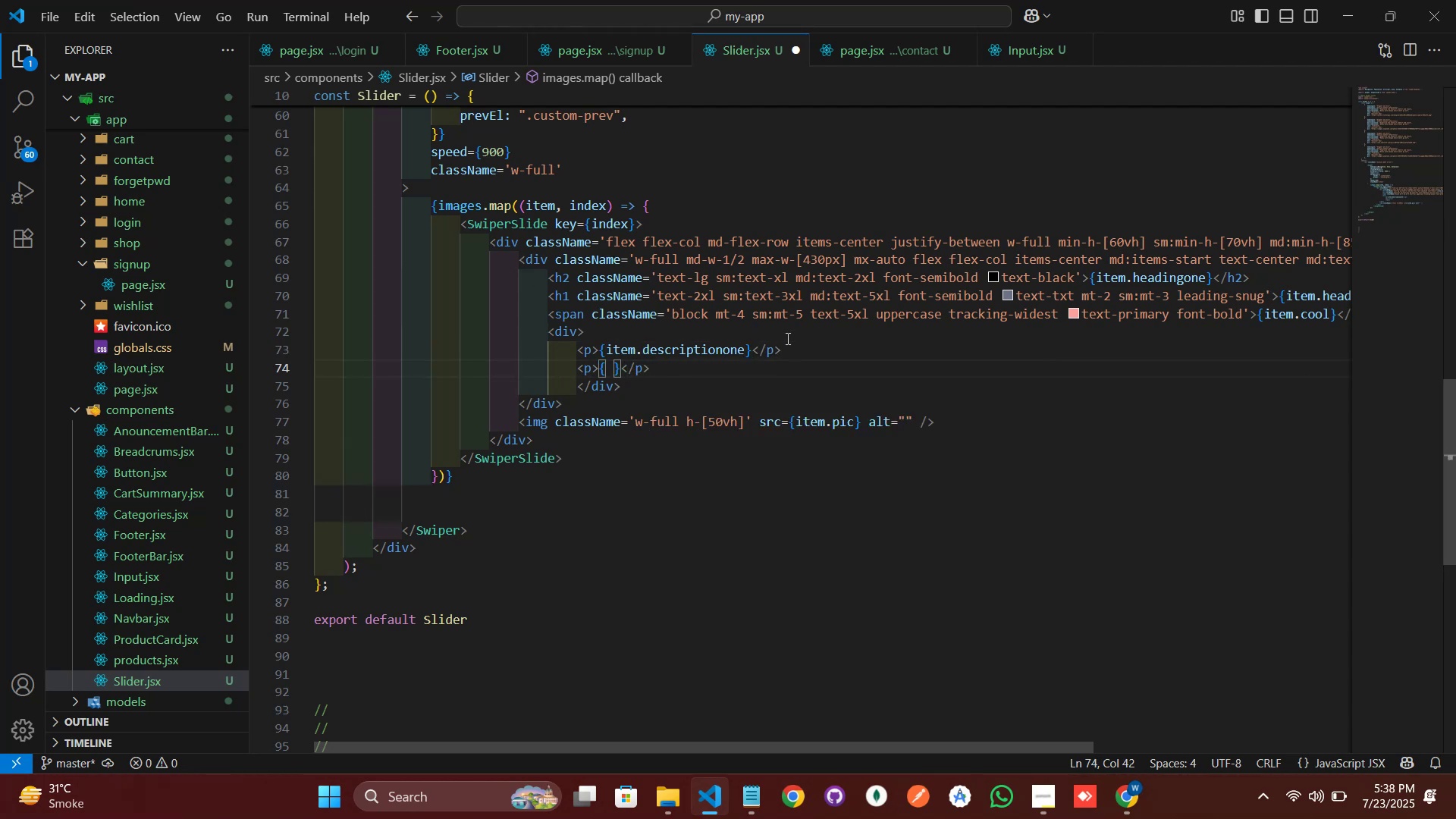 
key(Backspace)
type(ite)
 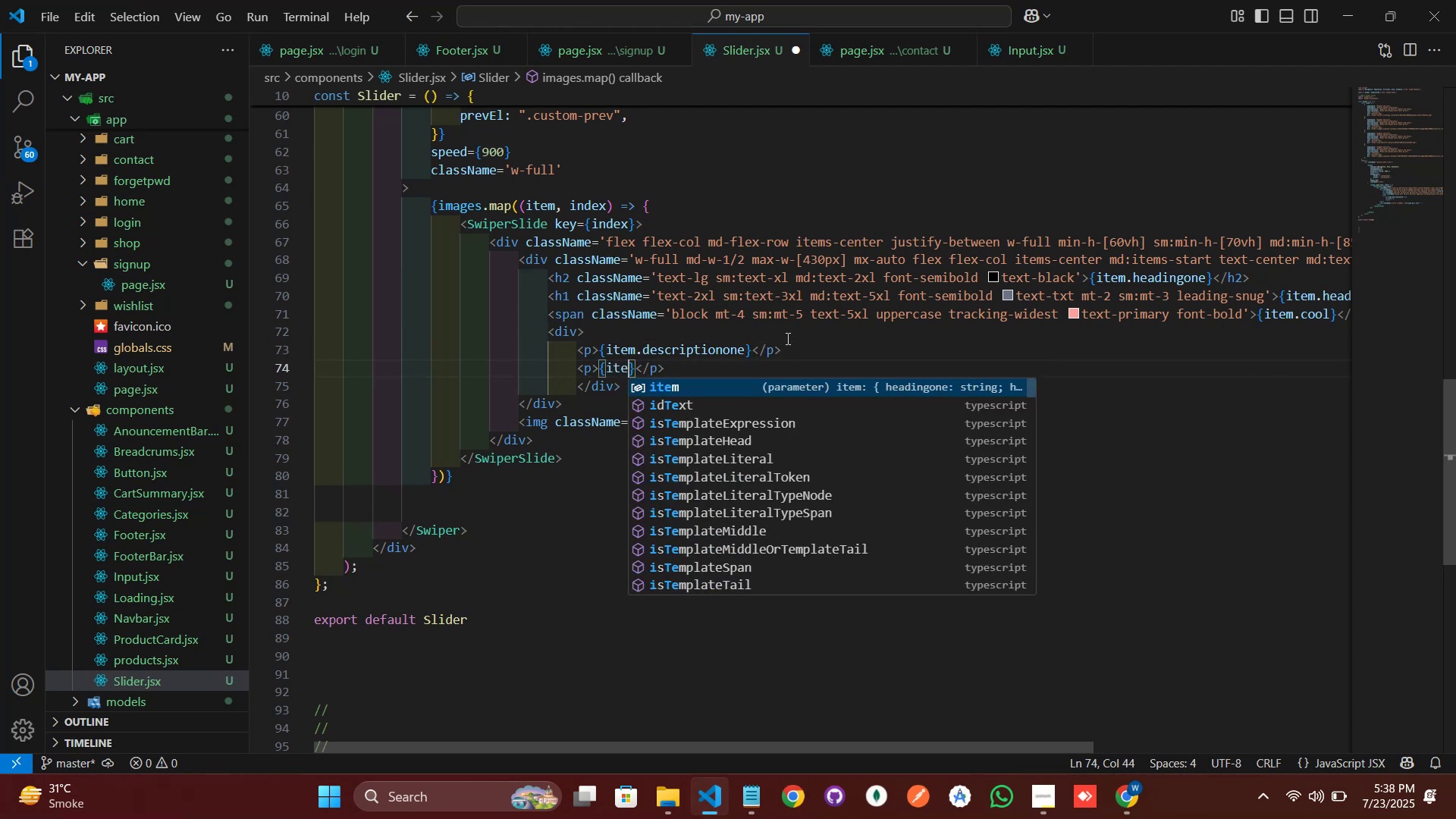 
key(Enter)
 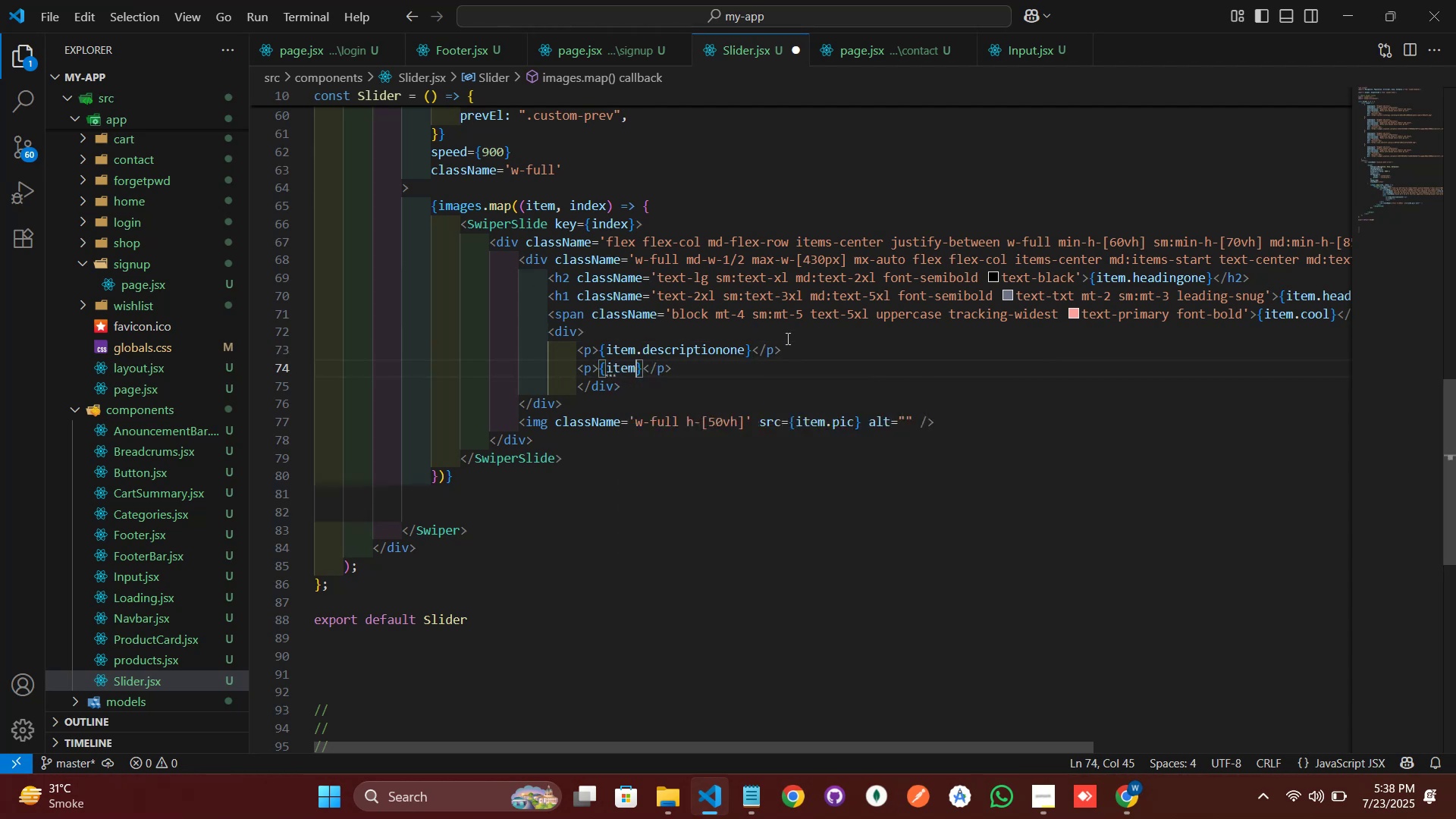 
type(.de)
 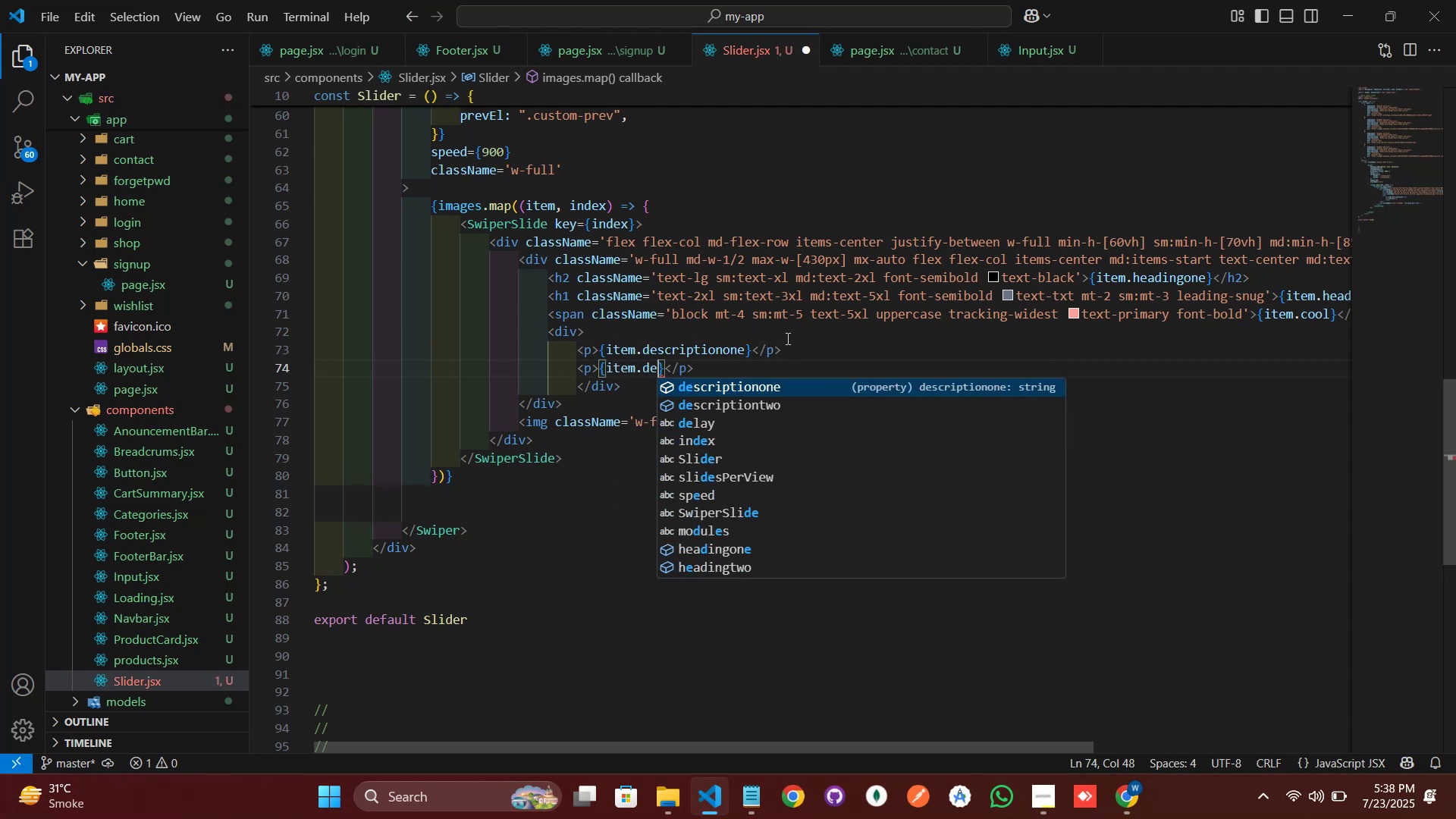 
key(ArrowDown)
 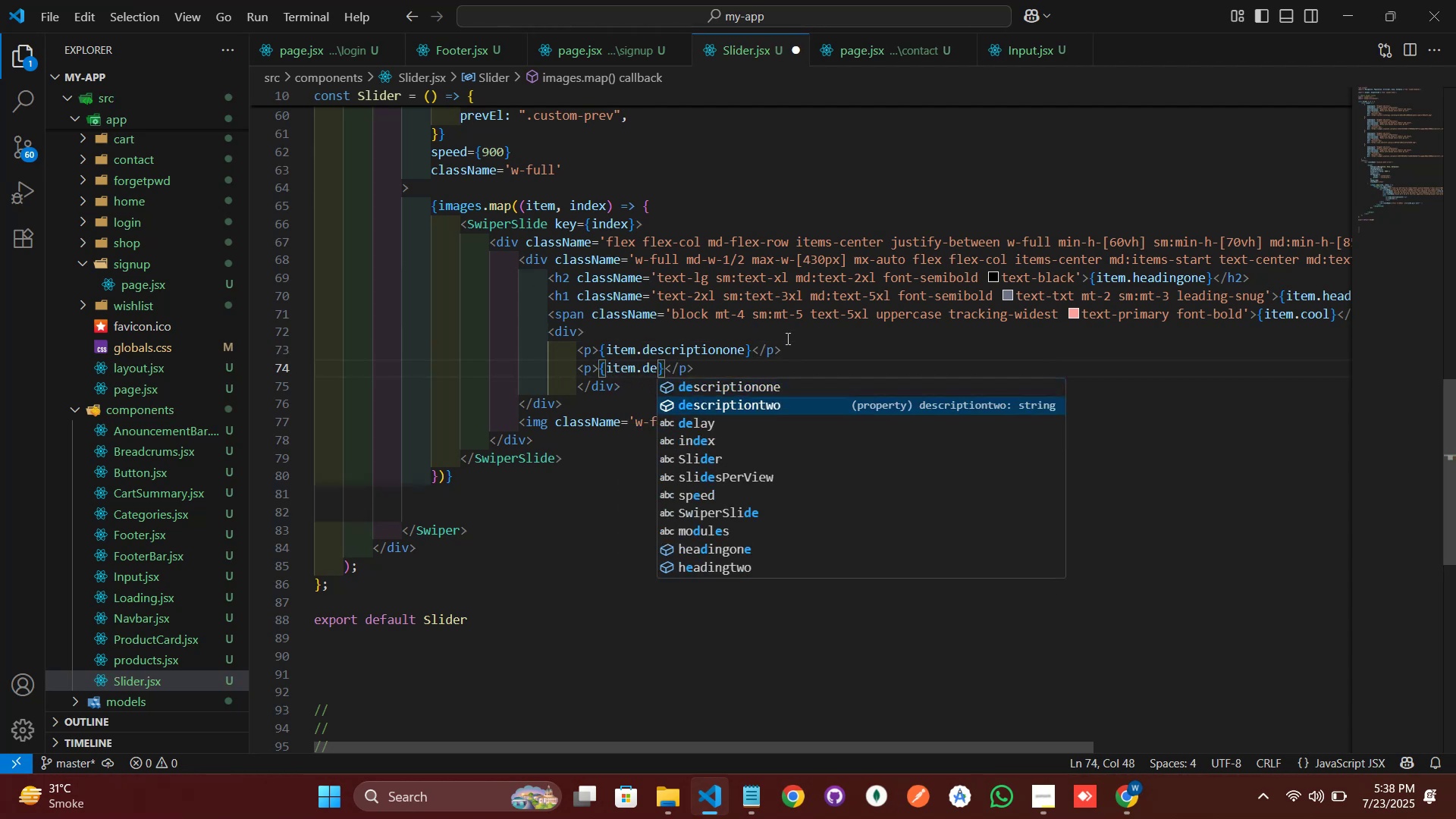 
key(Enter)
 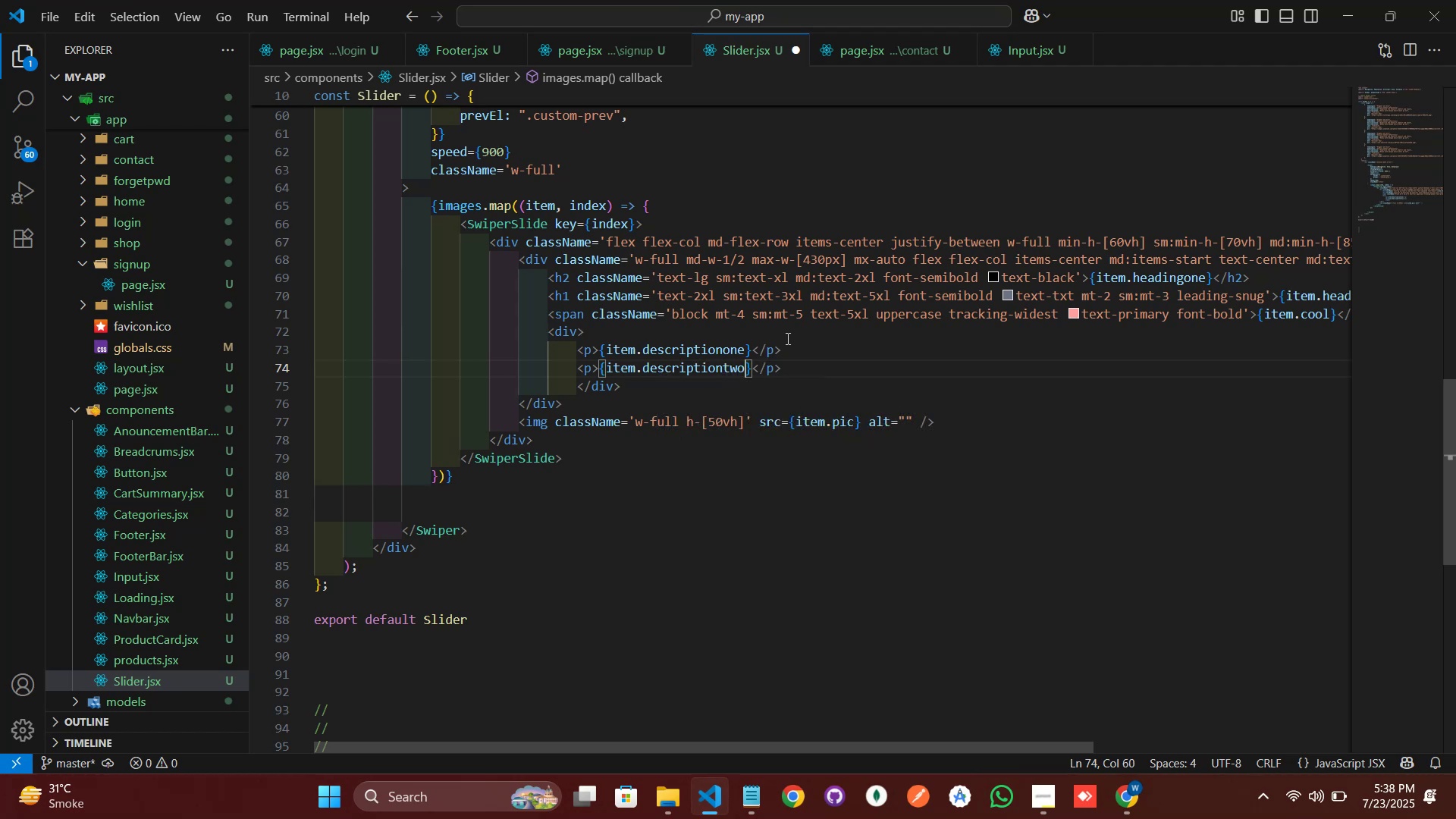 
key(ArrowDown)
 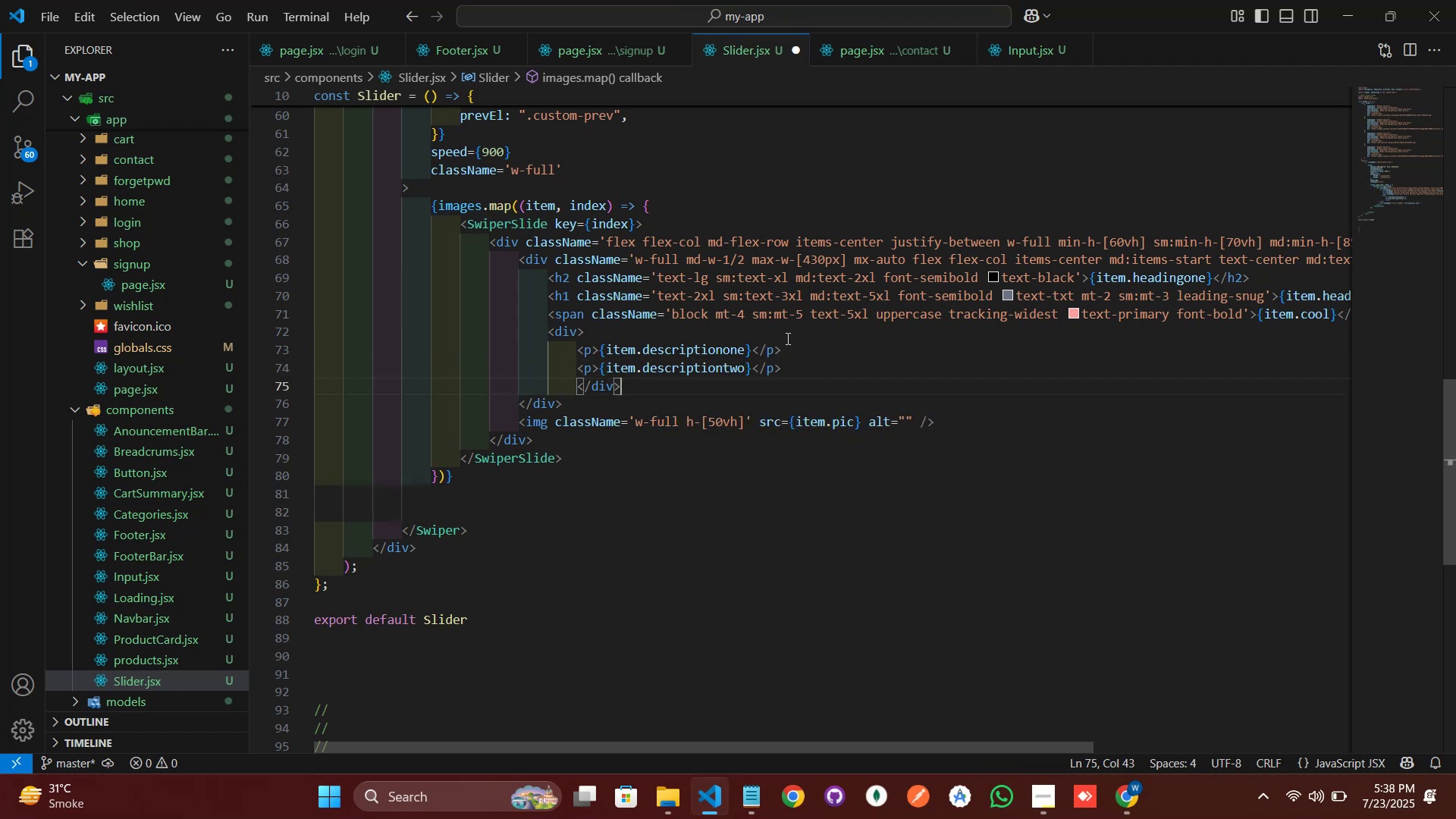 
key(Enter)
 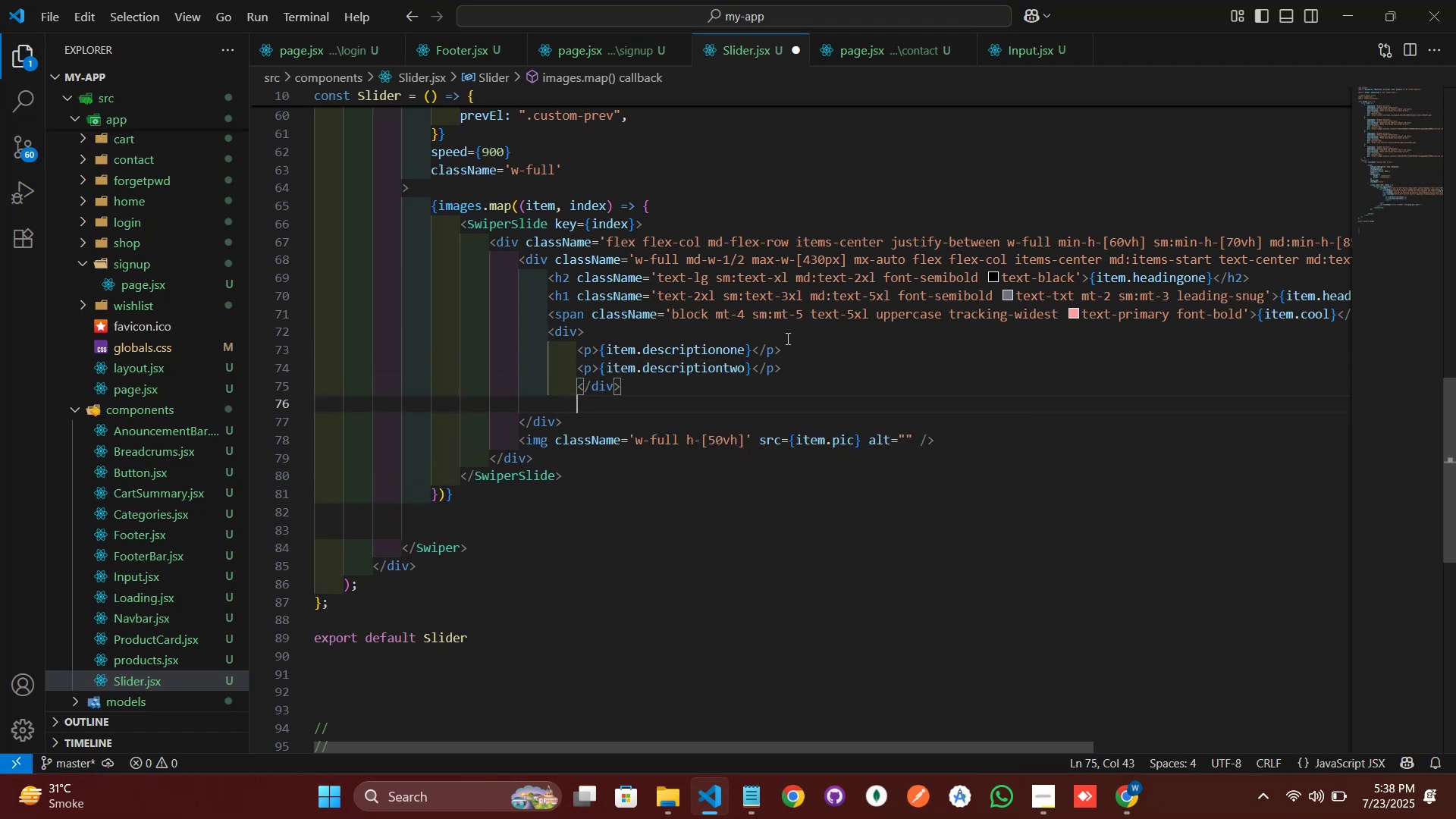 
type(\)
key(Backspace)
type(Lin)
 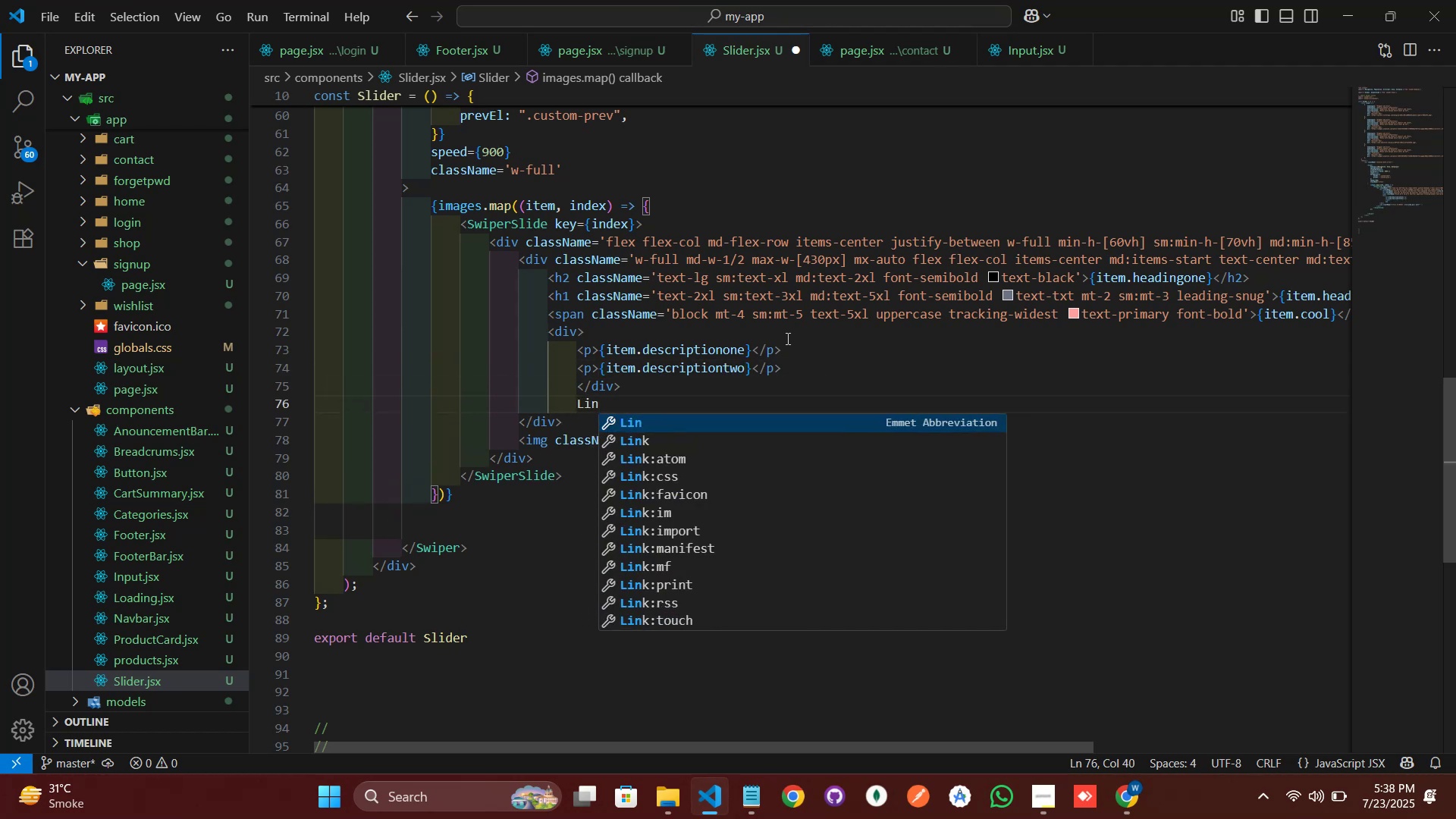 
key(ArrowDown)
 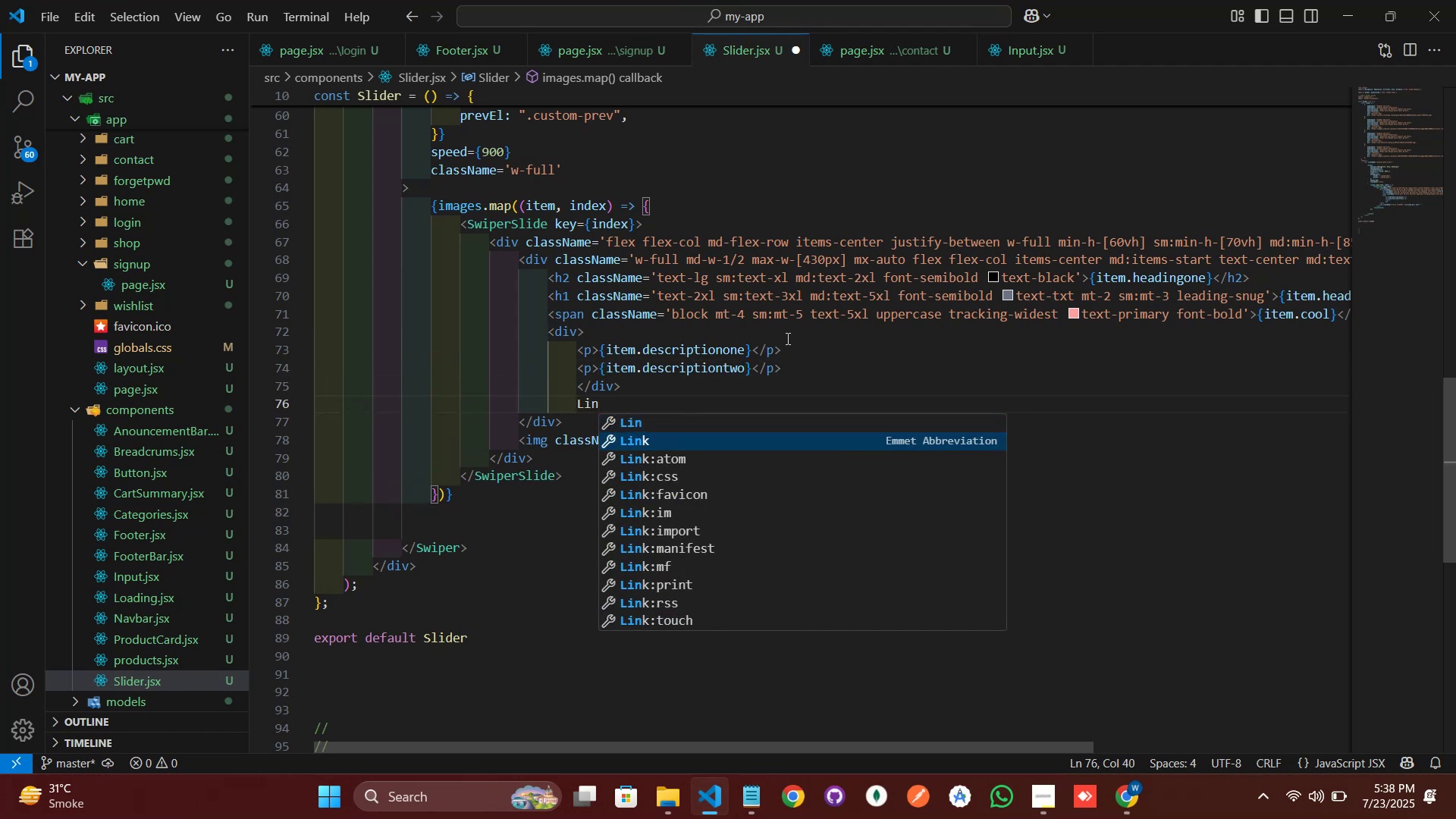 
key(Enter)
 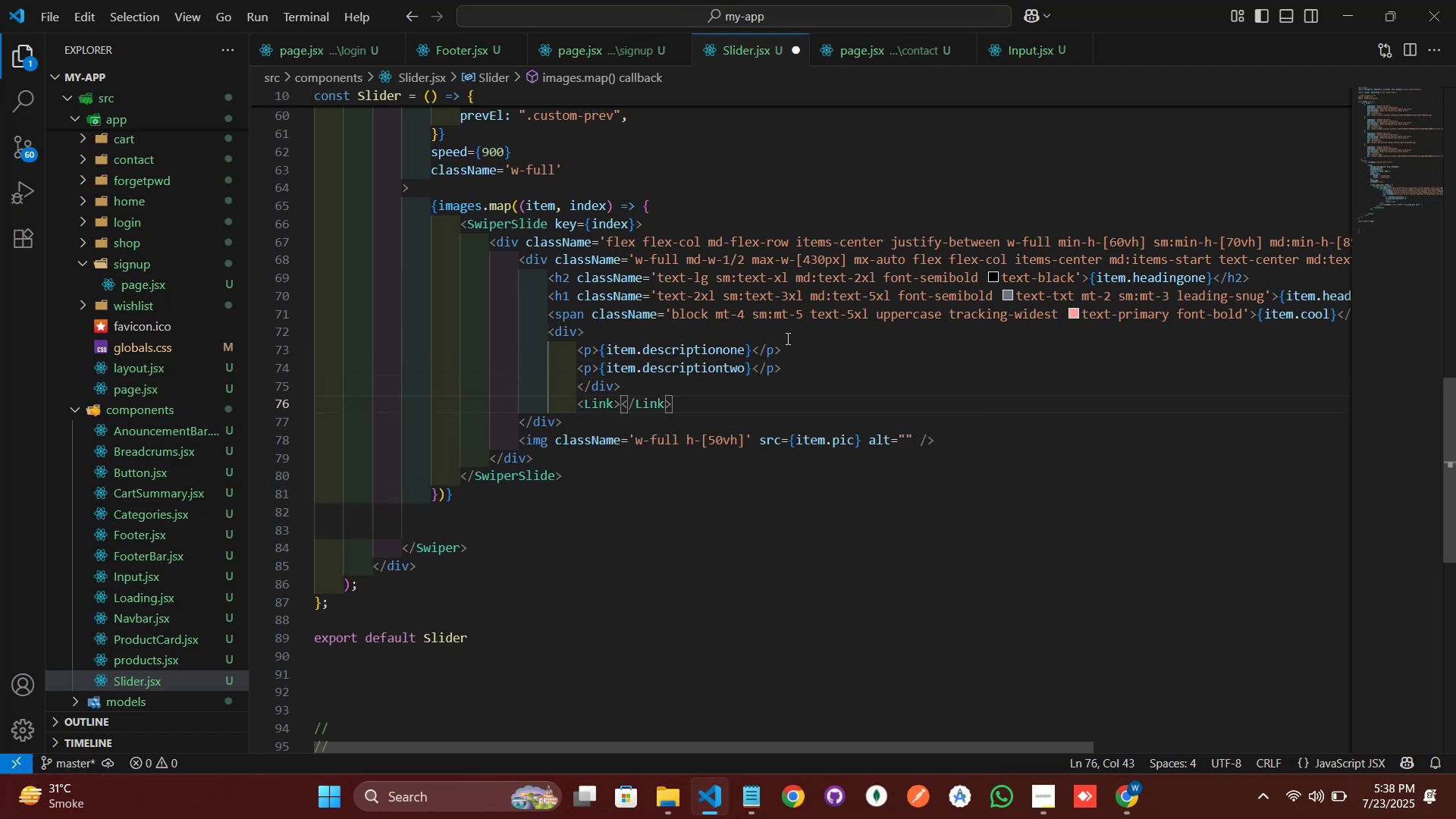 
key(ArrowLeft)
 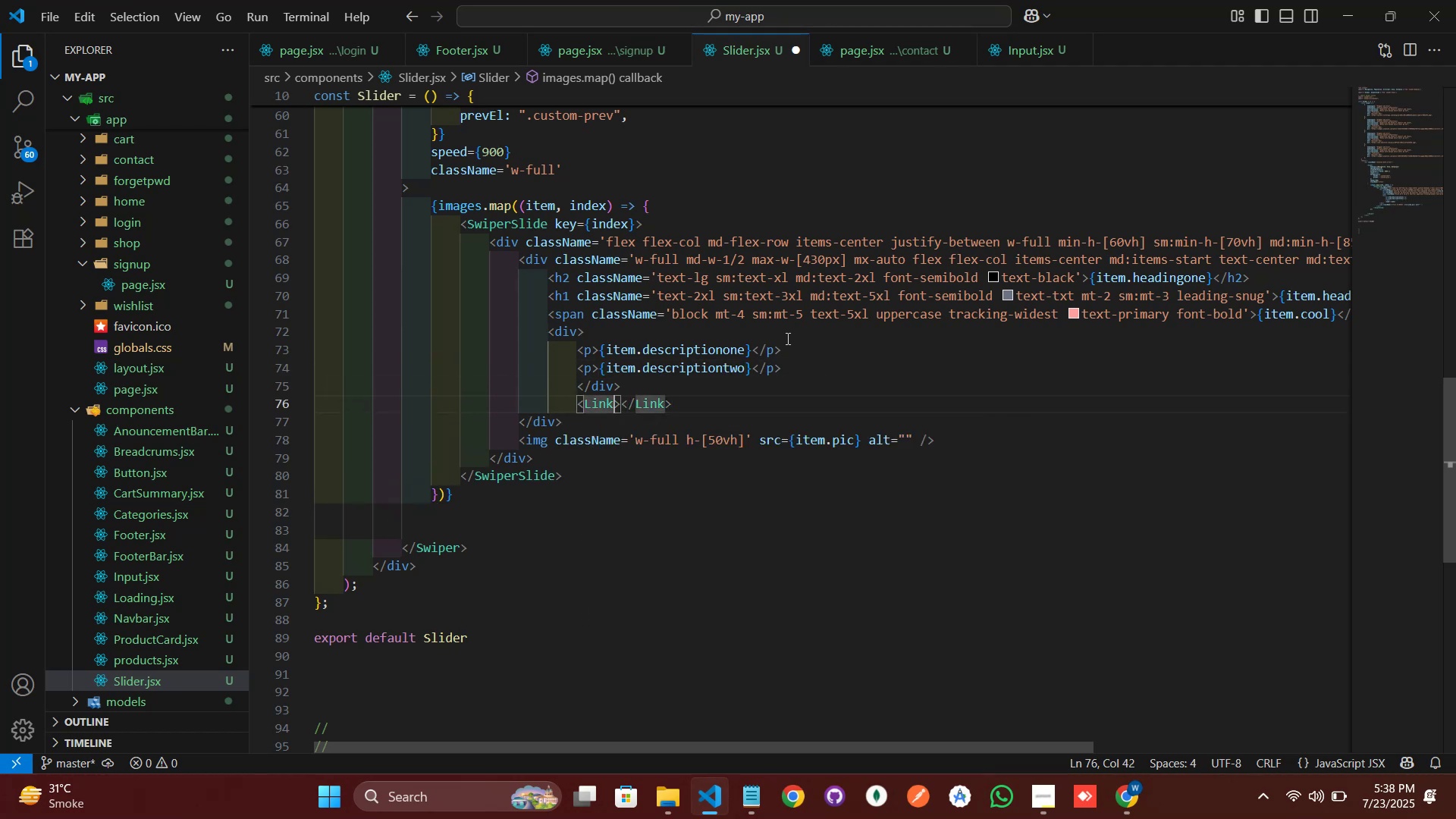 
key(Backspace)
 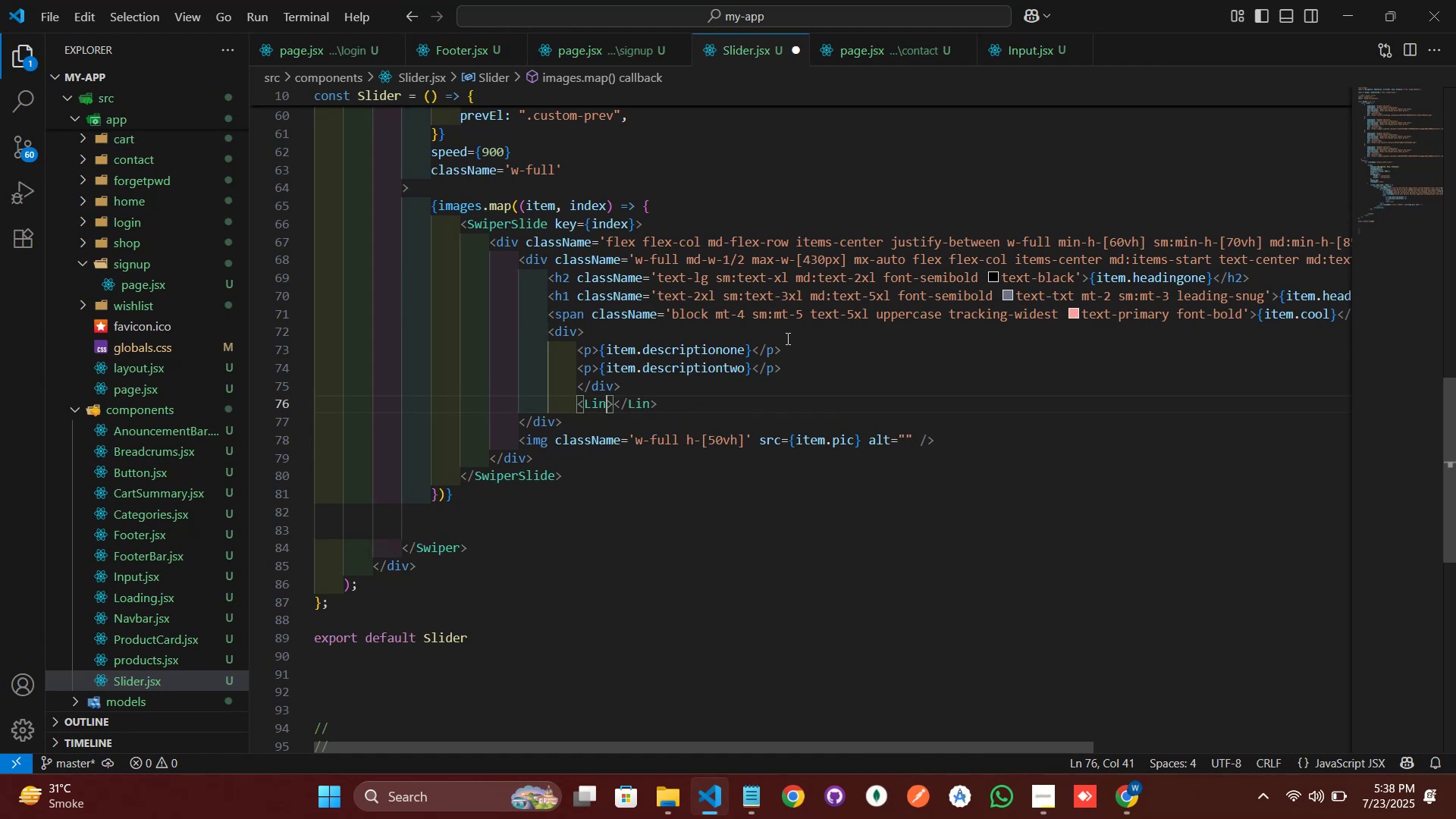 
key(K)
 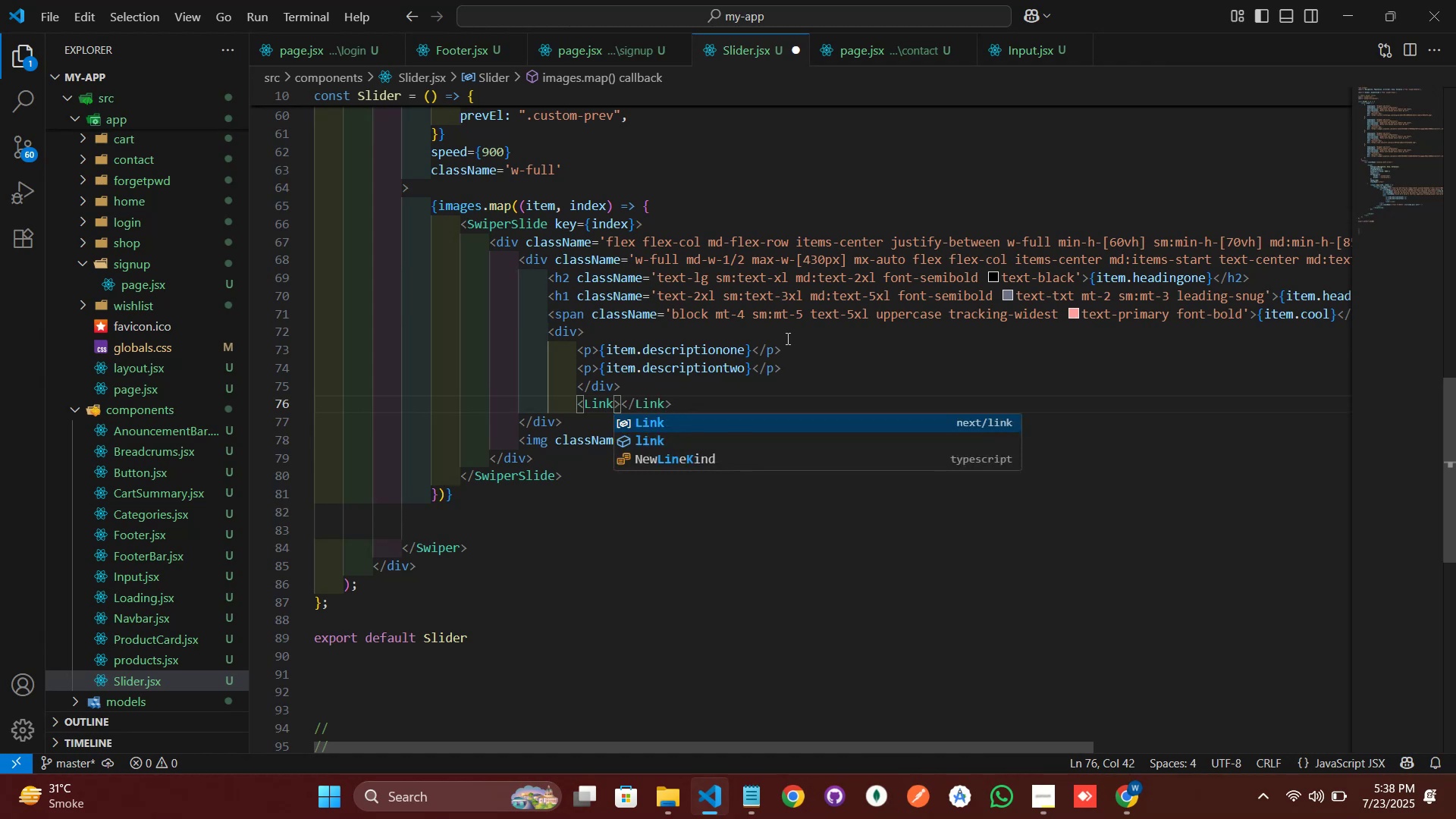 
key(Enter)
 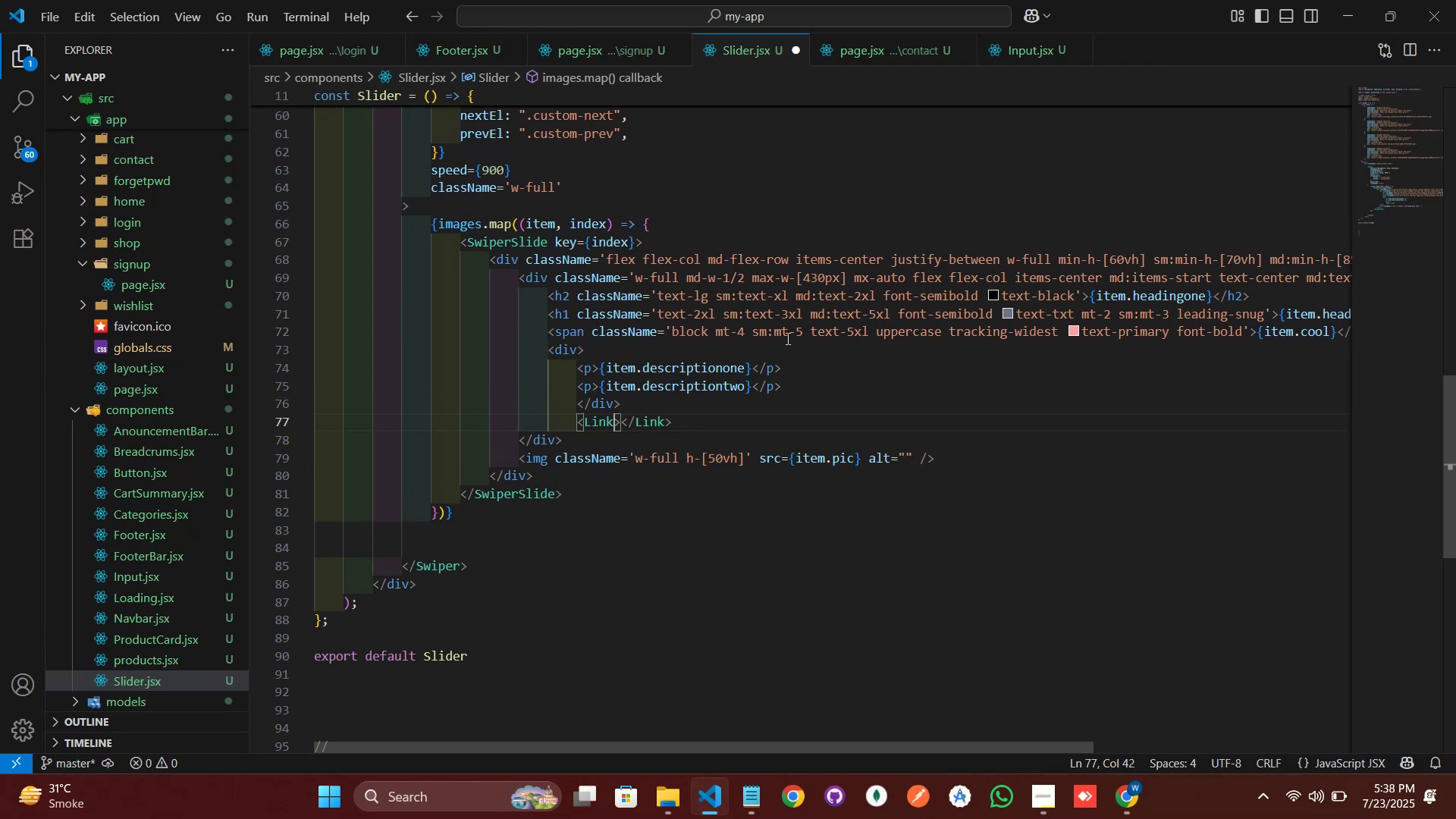 
key(ArrowRight)
 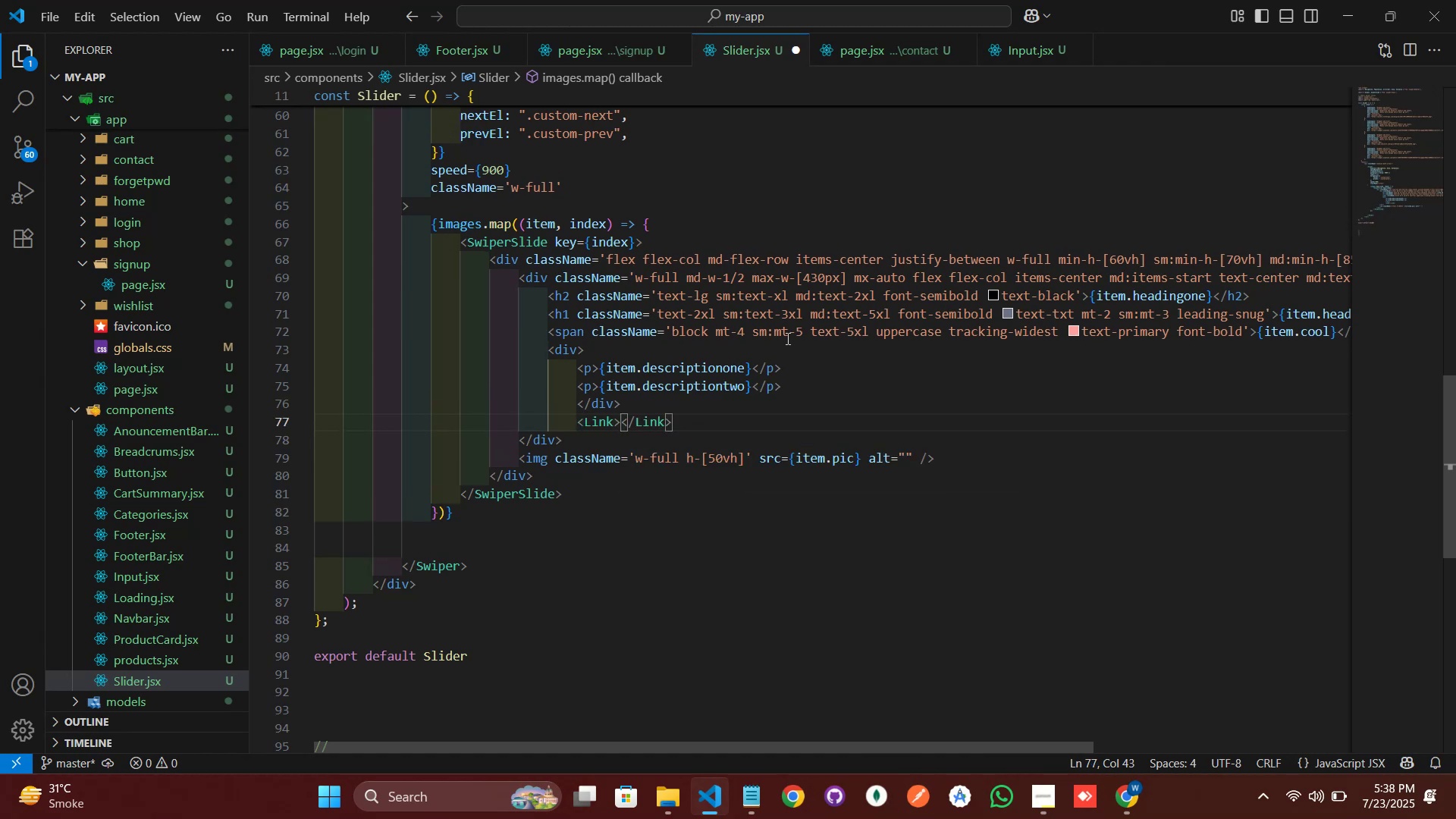 
key(ArrowLeft)
 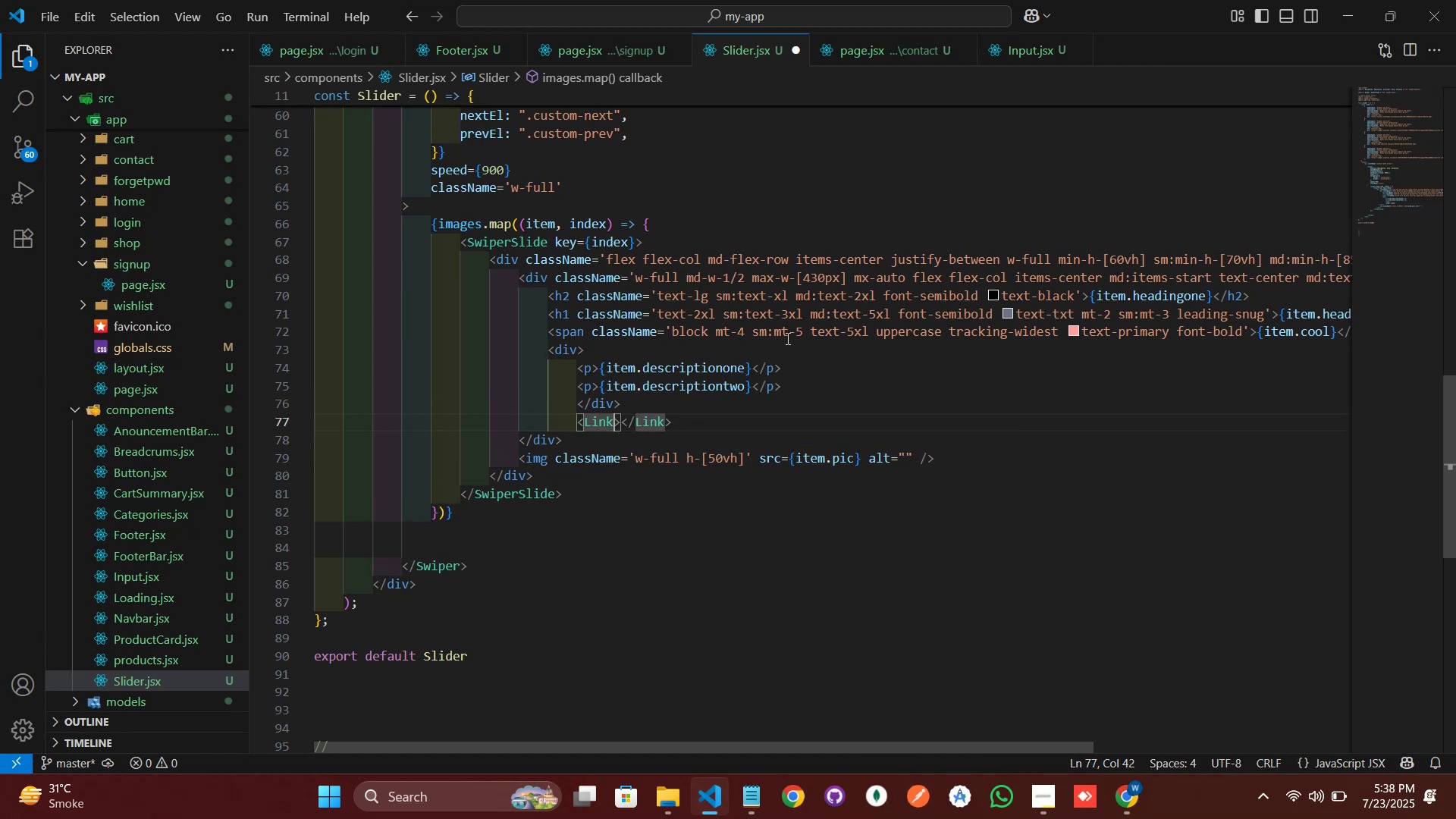 
key(Space)
 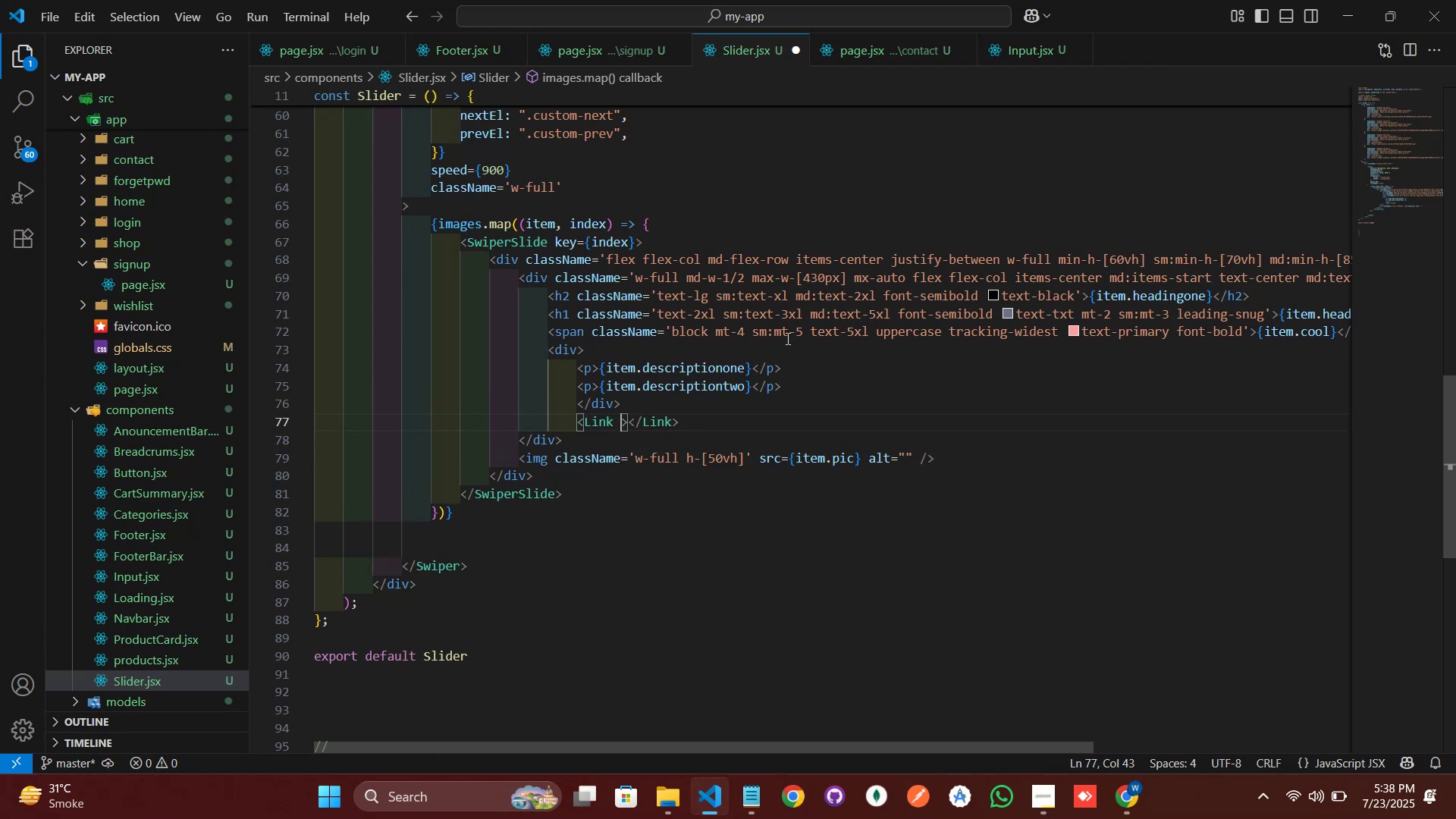 
key(Backspace)
 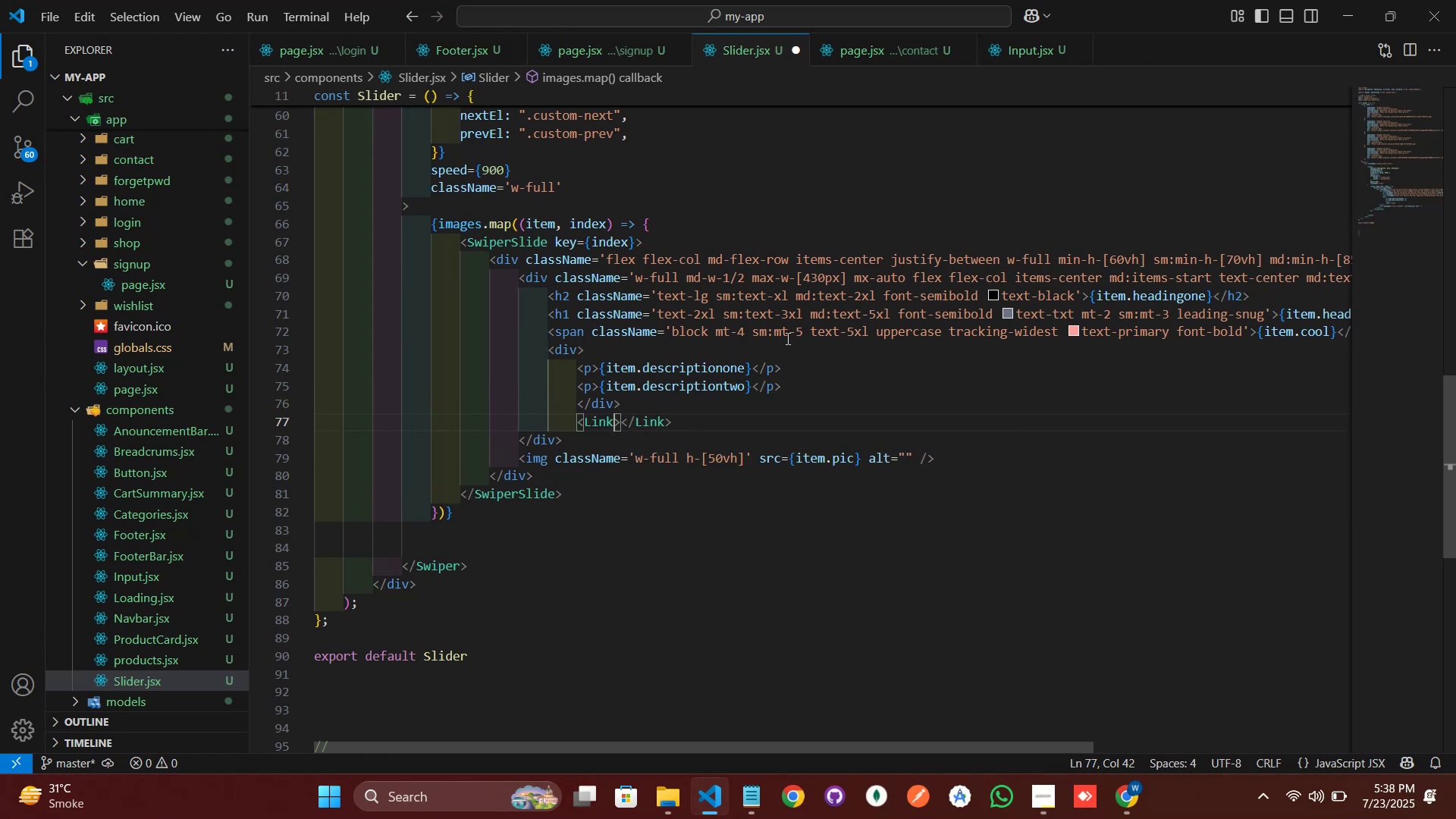 
key(ArrowRight)
 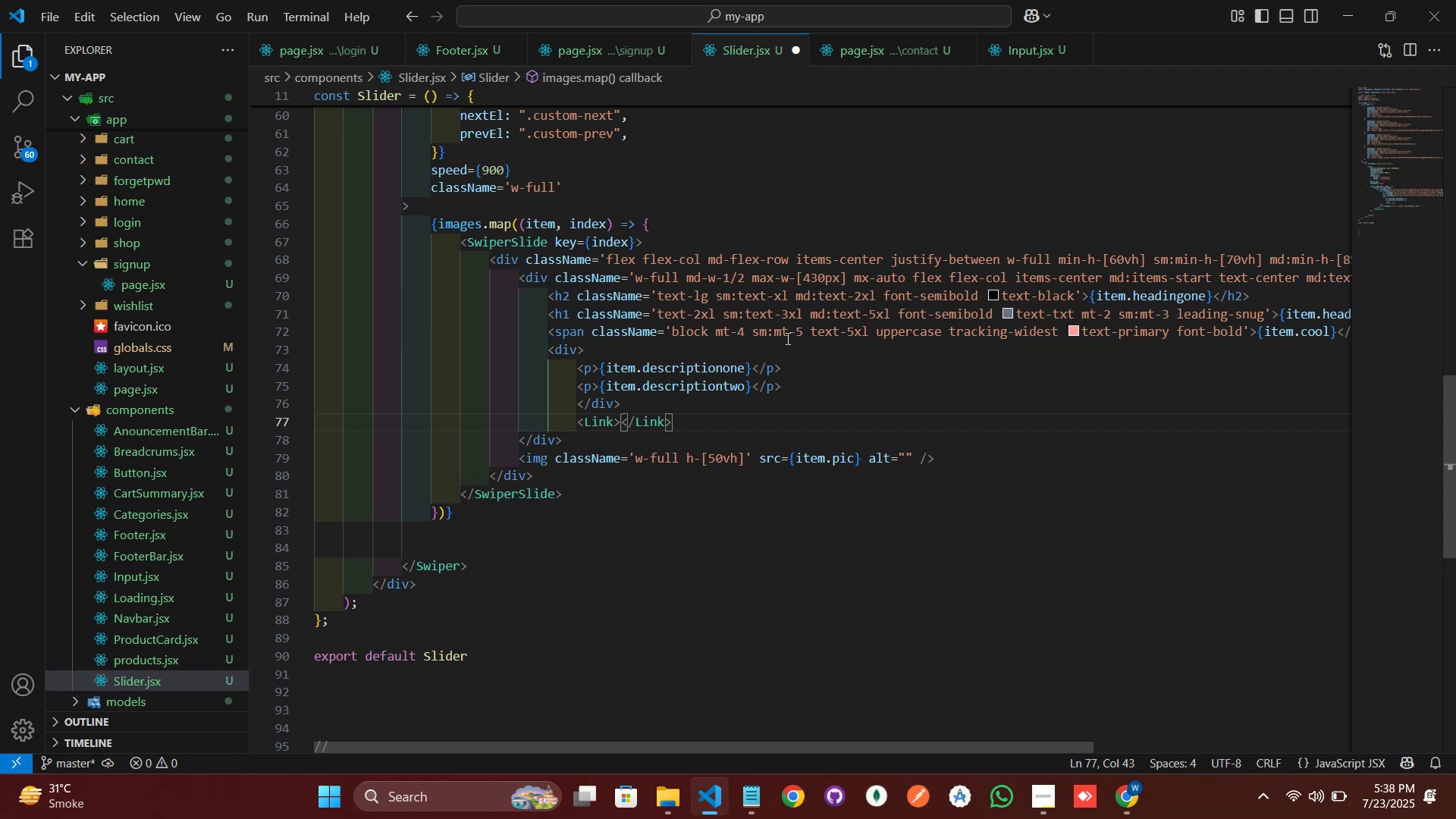 
key(ArrowLeft)
 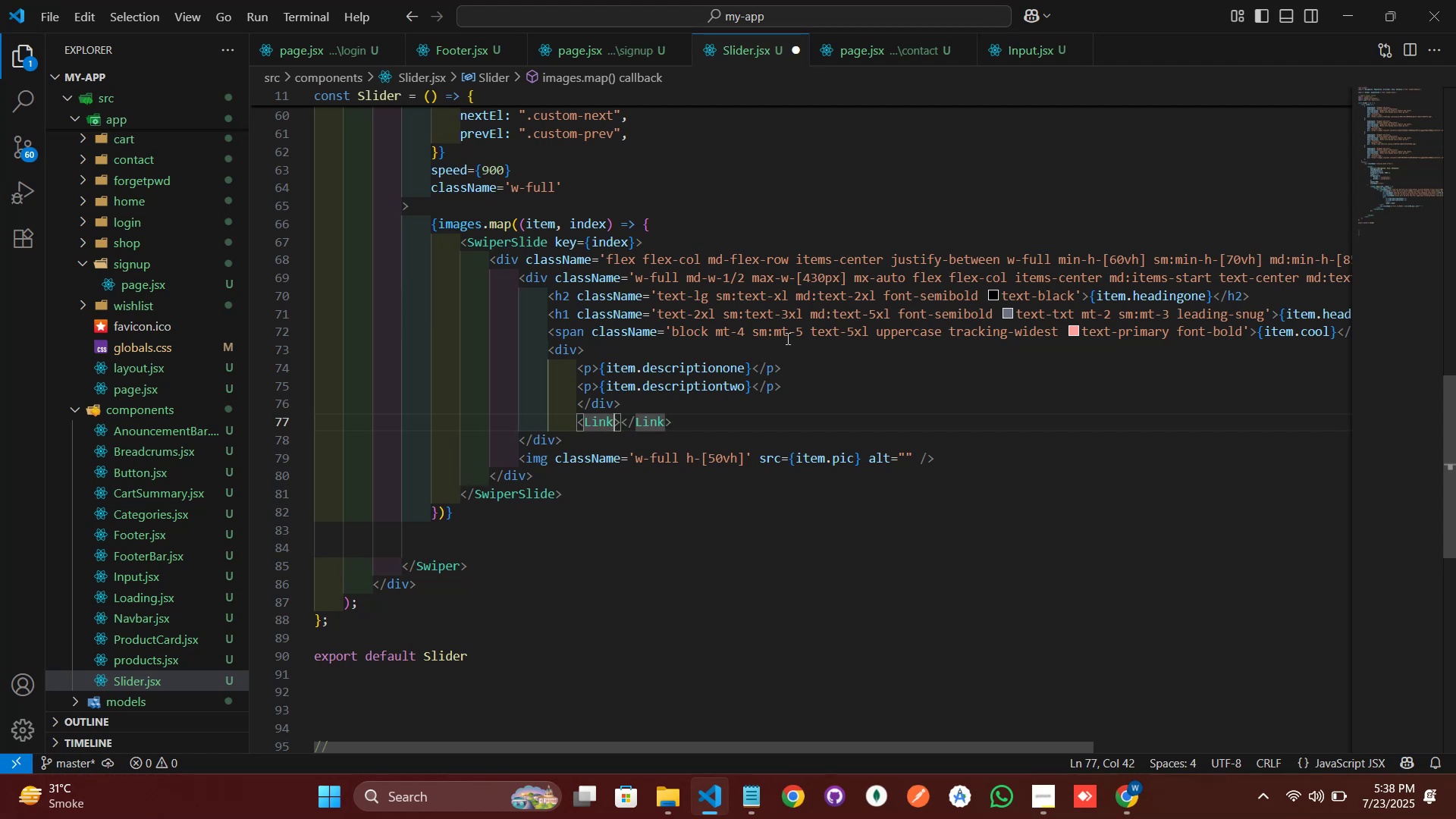 
type( cl)
 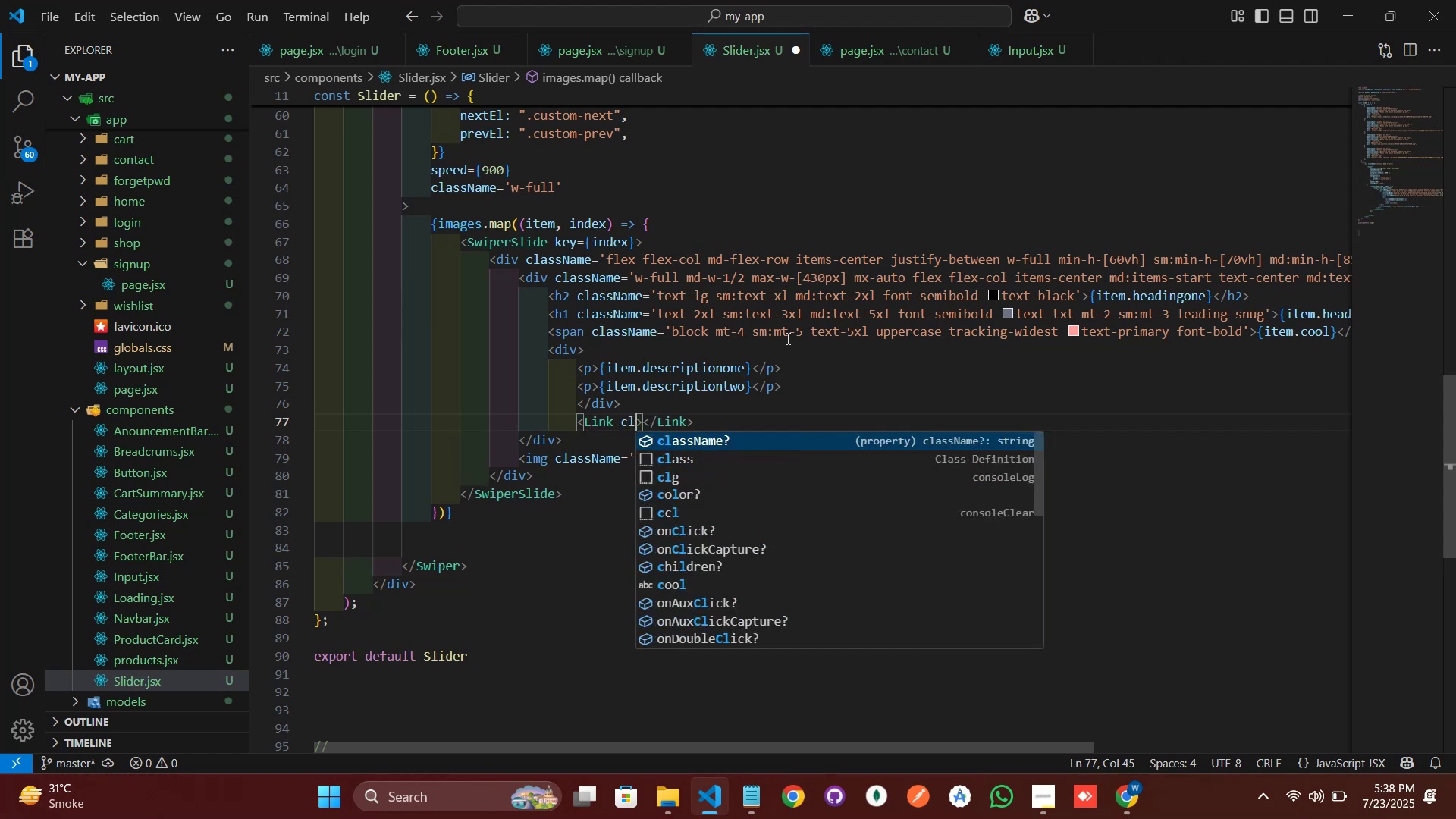 
key(Enter)
 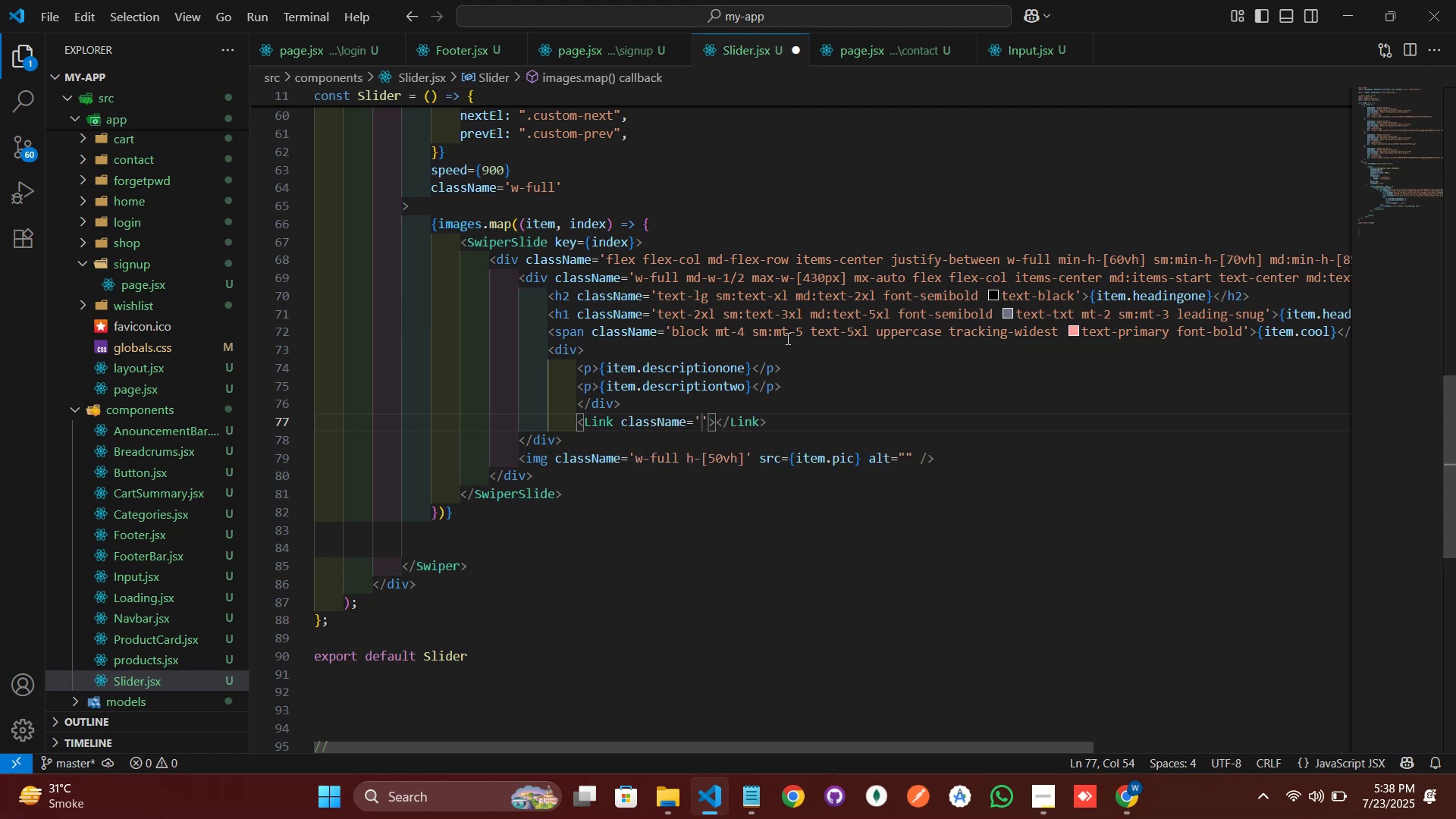 
type(mt-5 sm:mt-6 rela)
 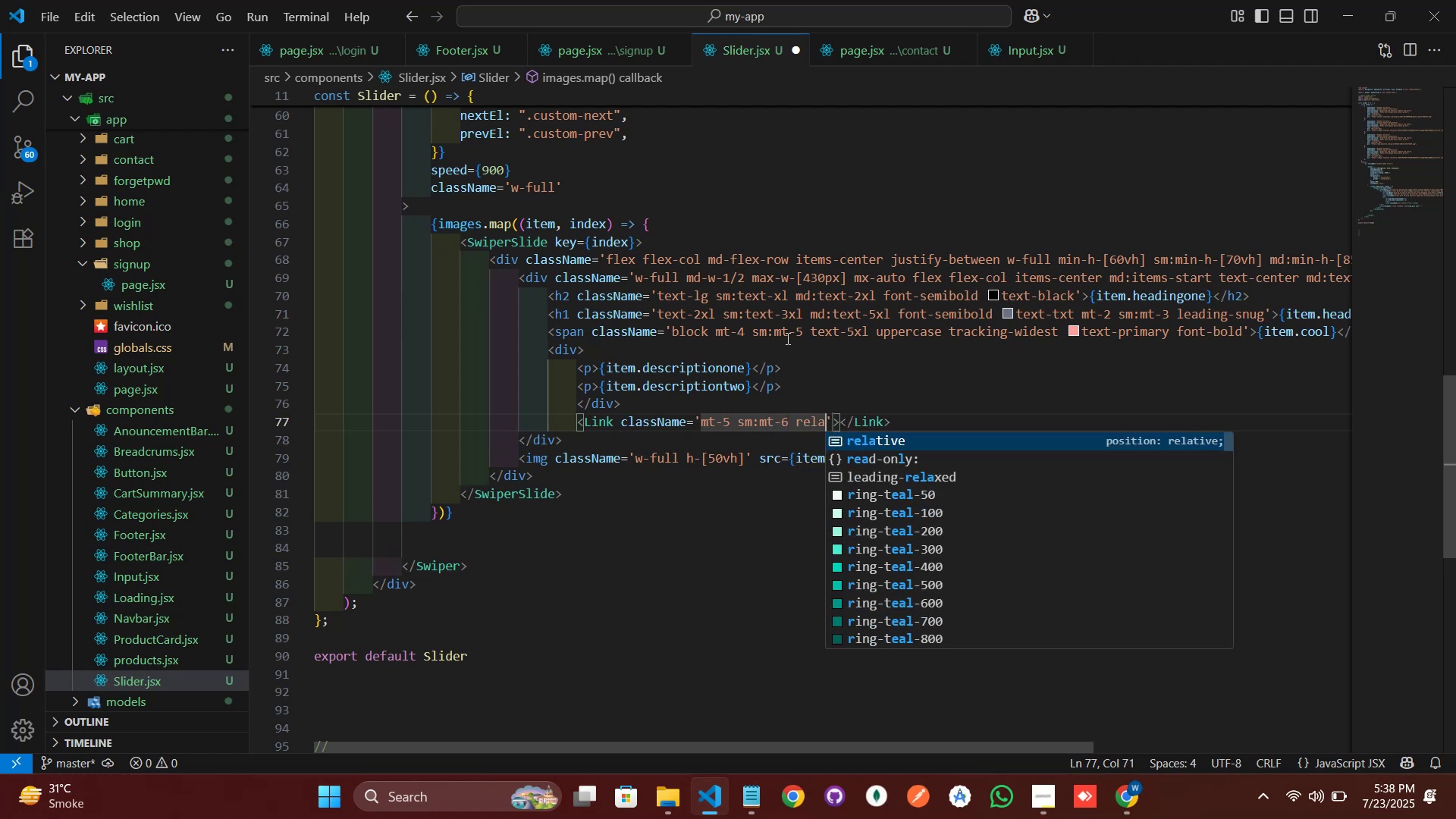 
key(Enter)
 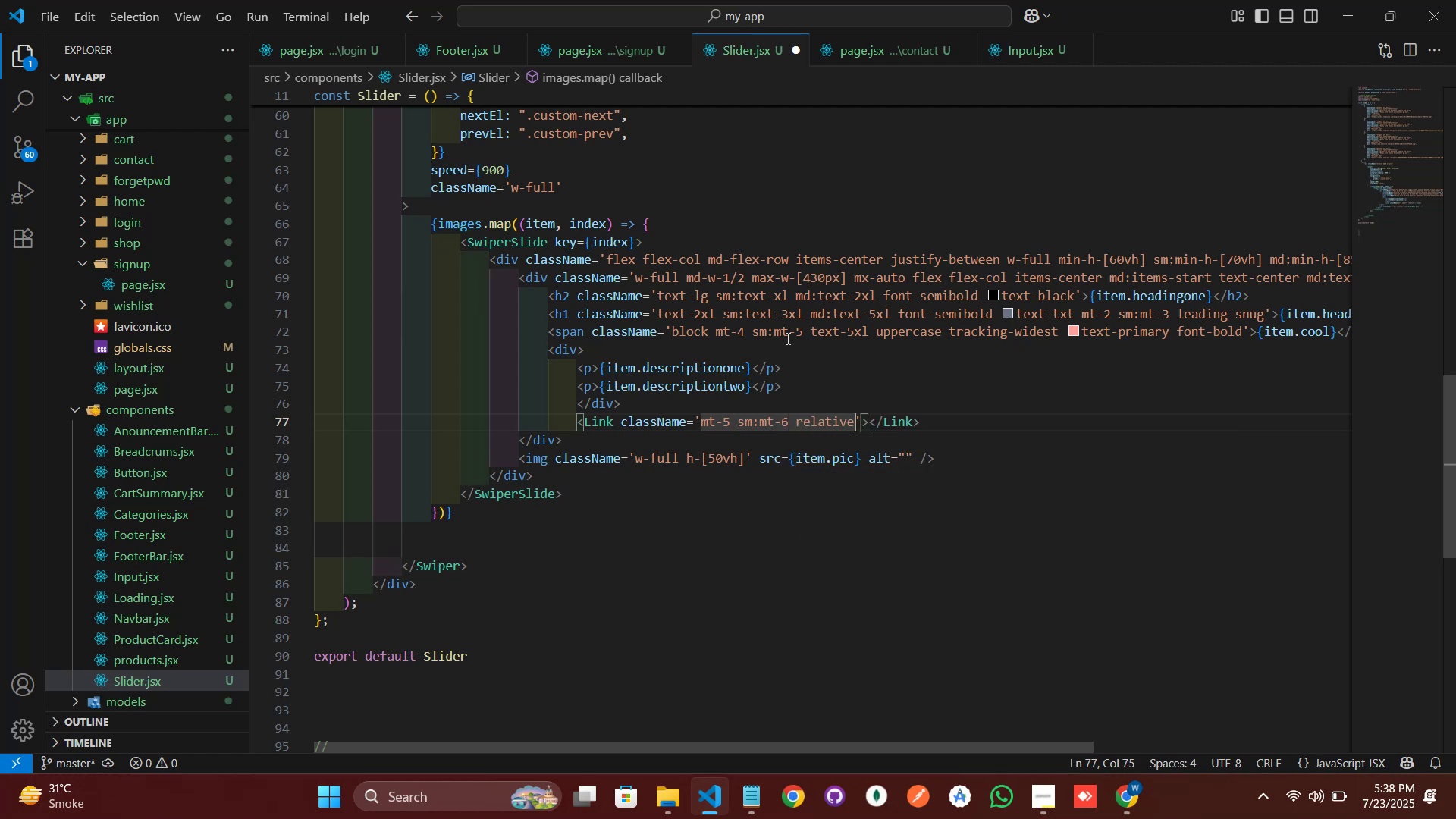 
type( px-6 sm:px-8)
 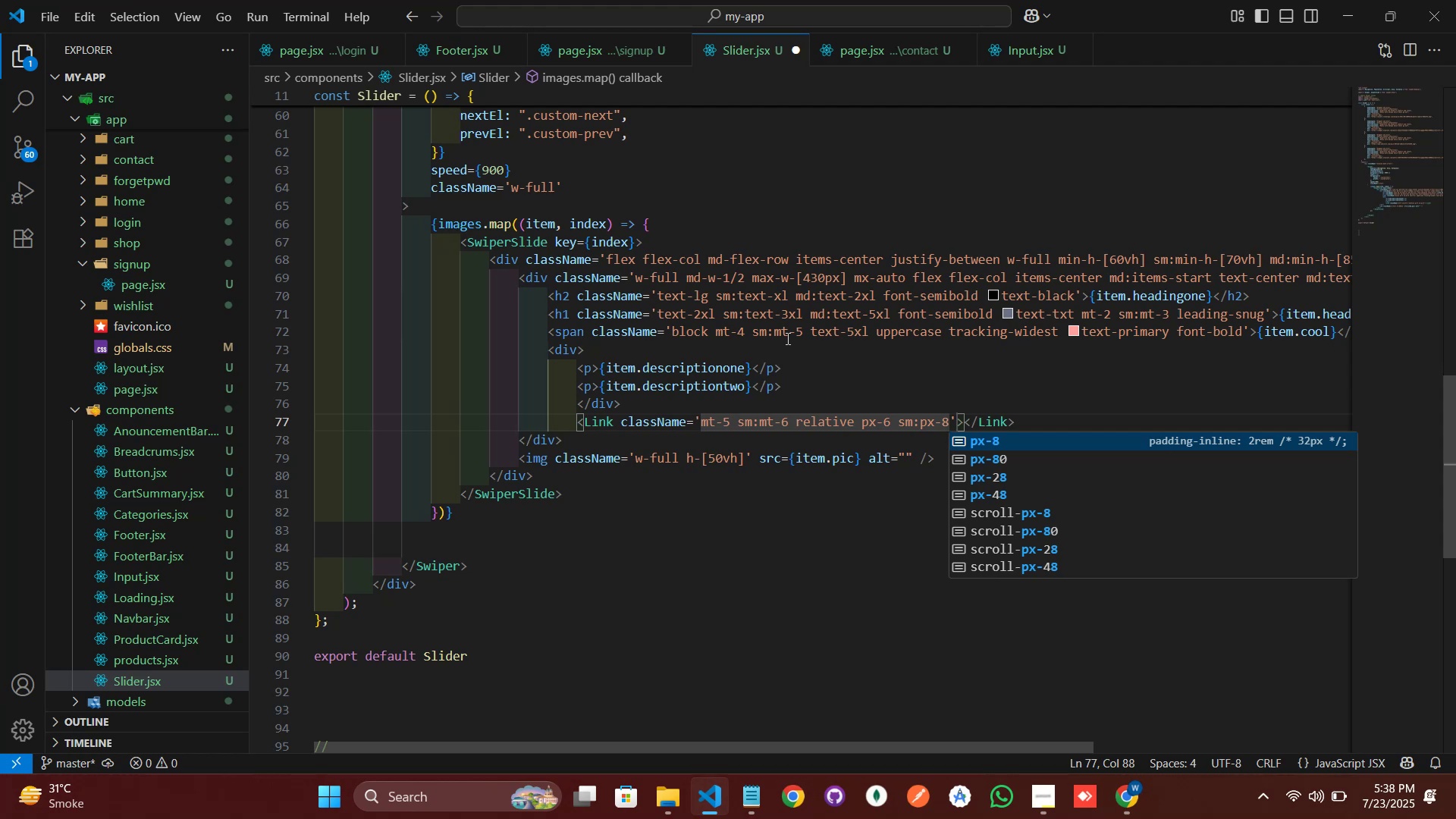 
wait(10.95)
 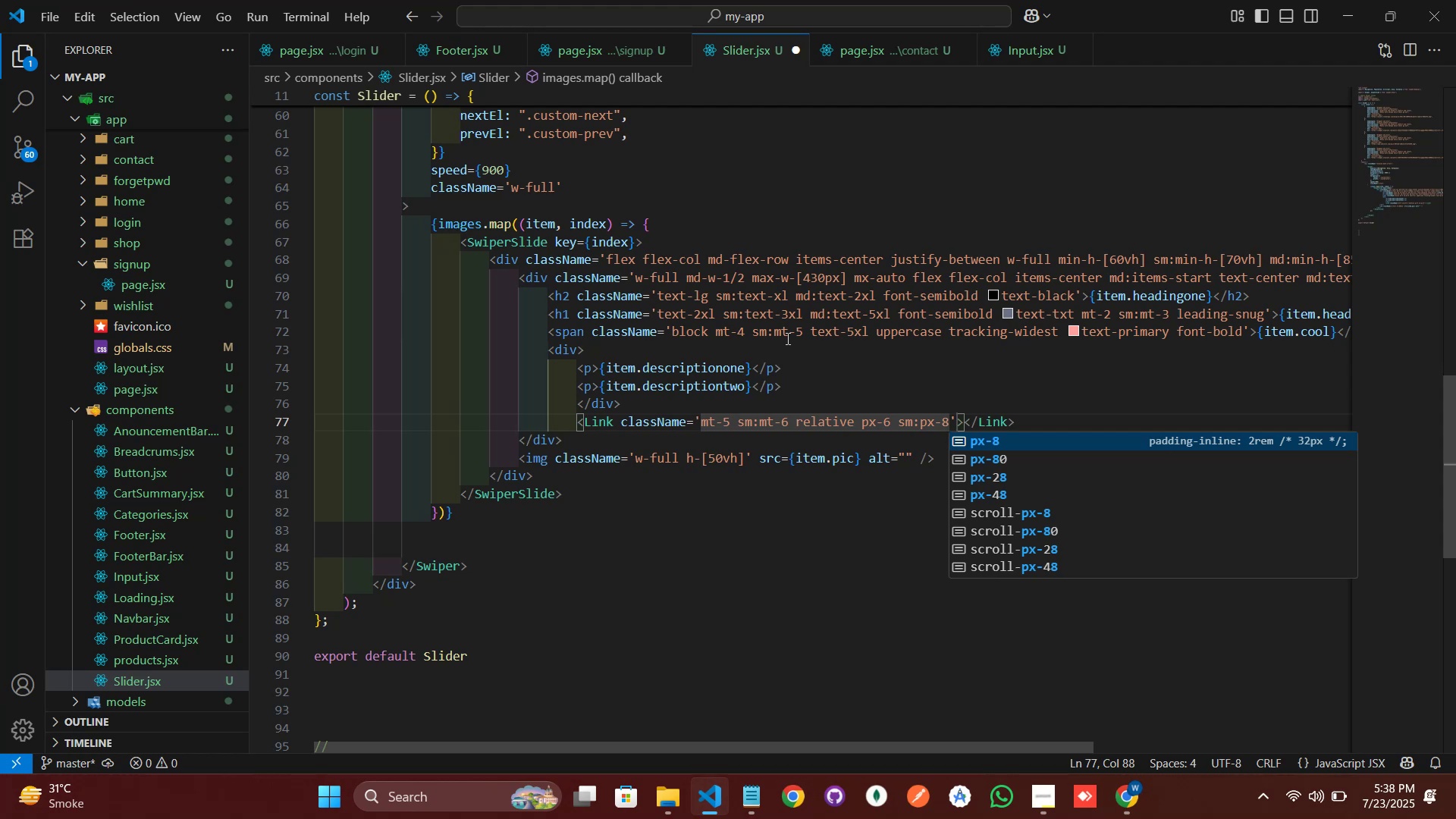 
type( py-3 sm:py-4 fongt)
key(Backspace)
key(Backspace)
type(t-bol )
key(Backspace)
type(d )
 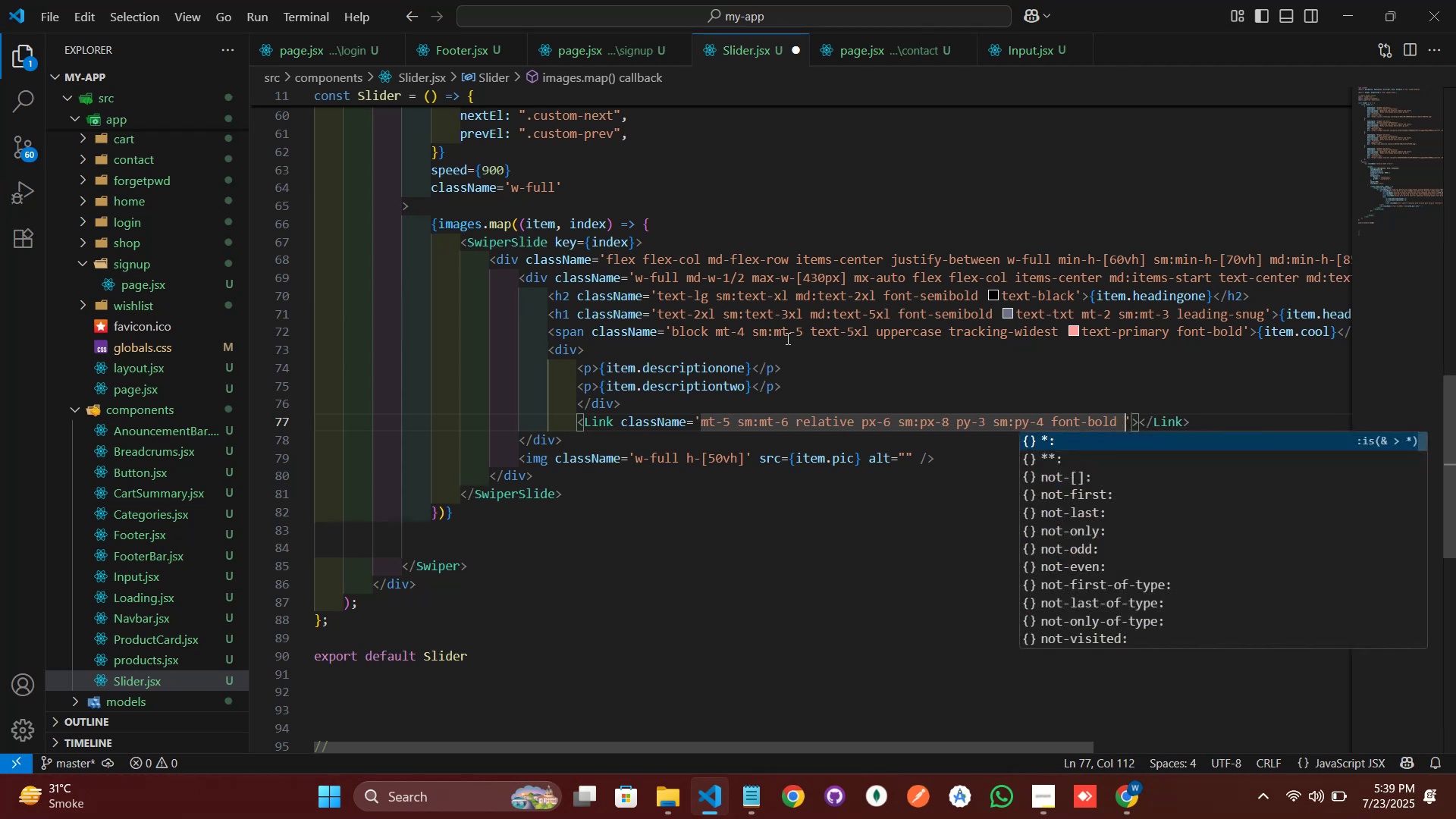 
type(co)
key(Backspace)
type(cur)
key(Backspace)
key(Backspace)
key(Backspace)
type(urpo)
key(Backspace)
key(Backspace)
key(Backspace)
key(Backspace)
type(our)
 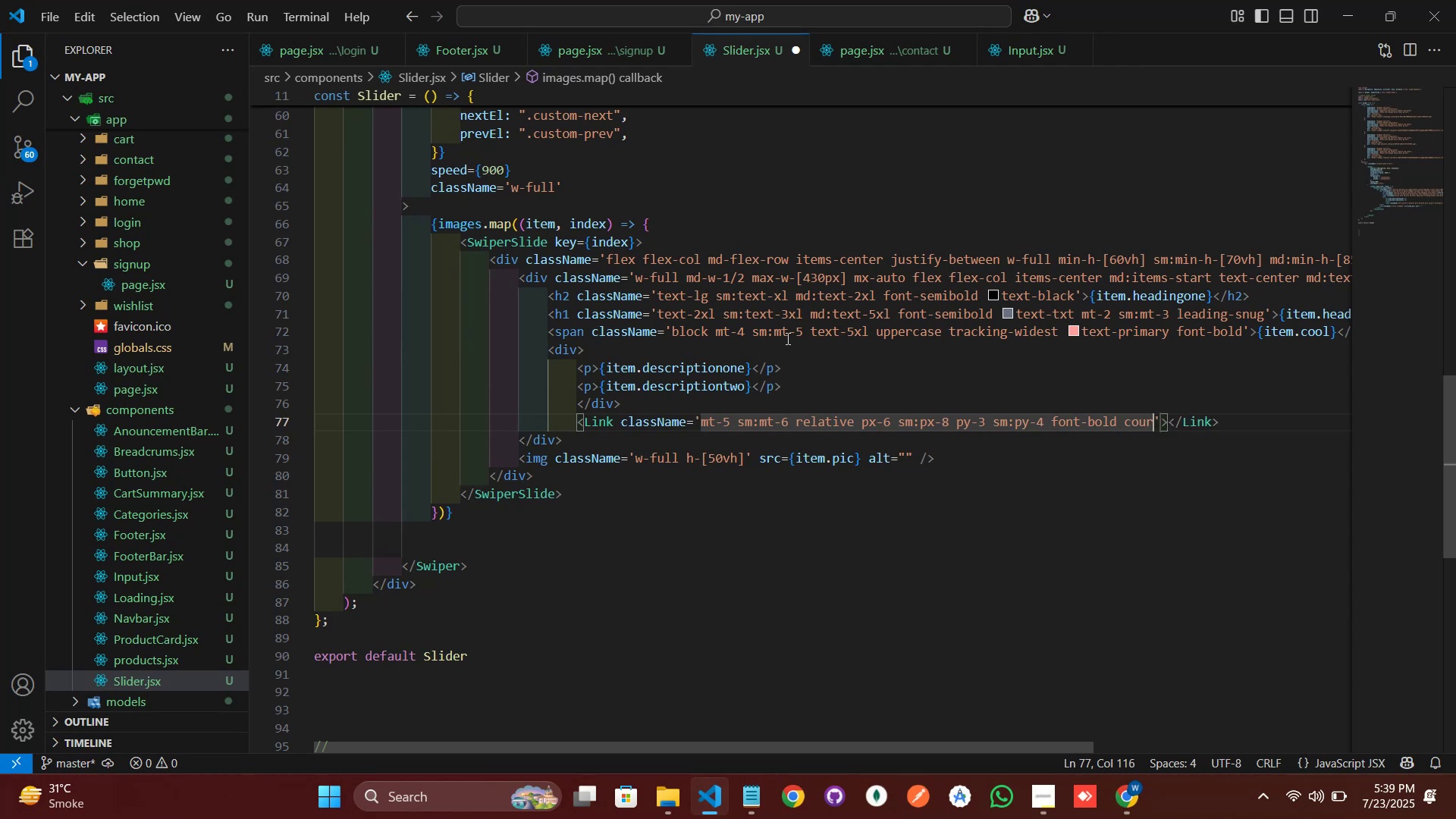 
key(Control+Space)
 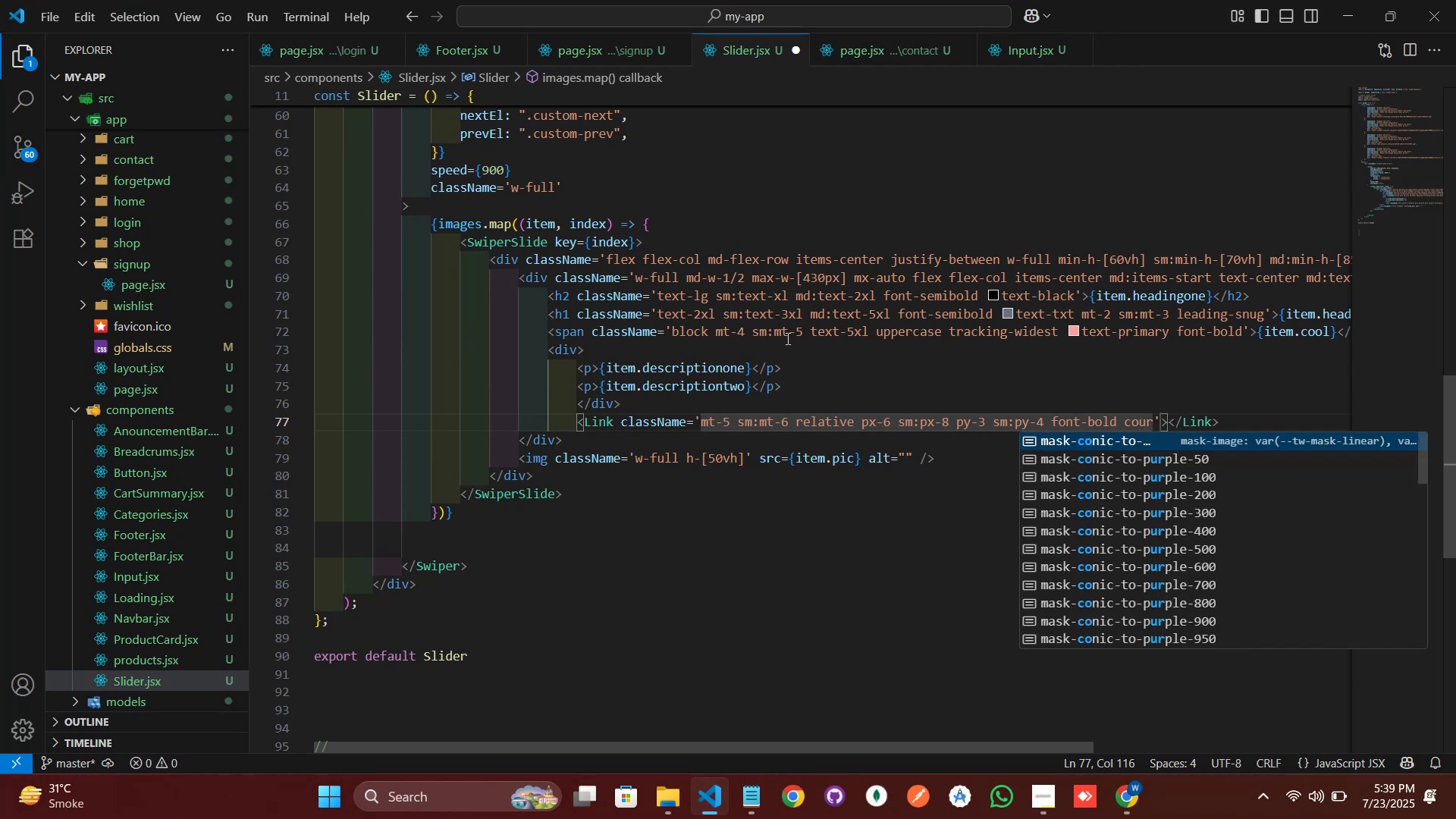 
key(Backspace)
 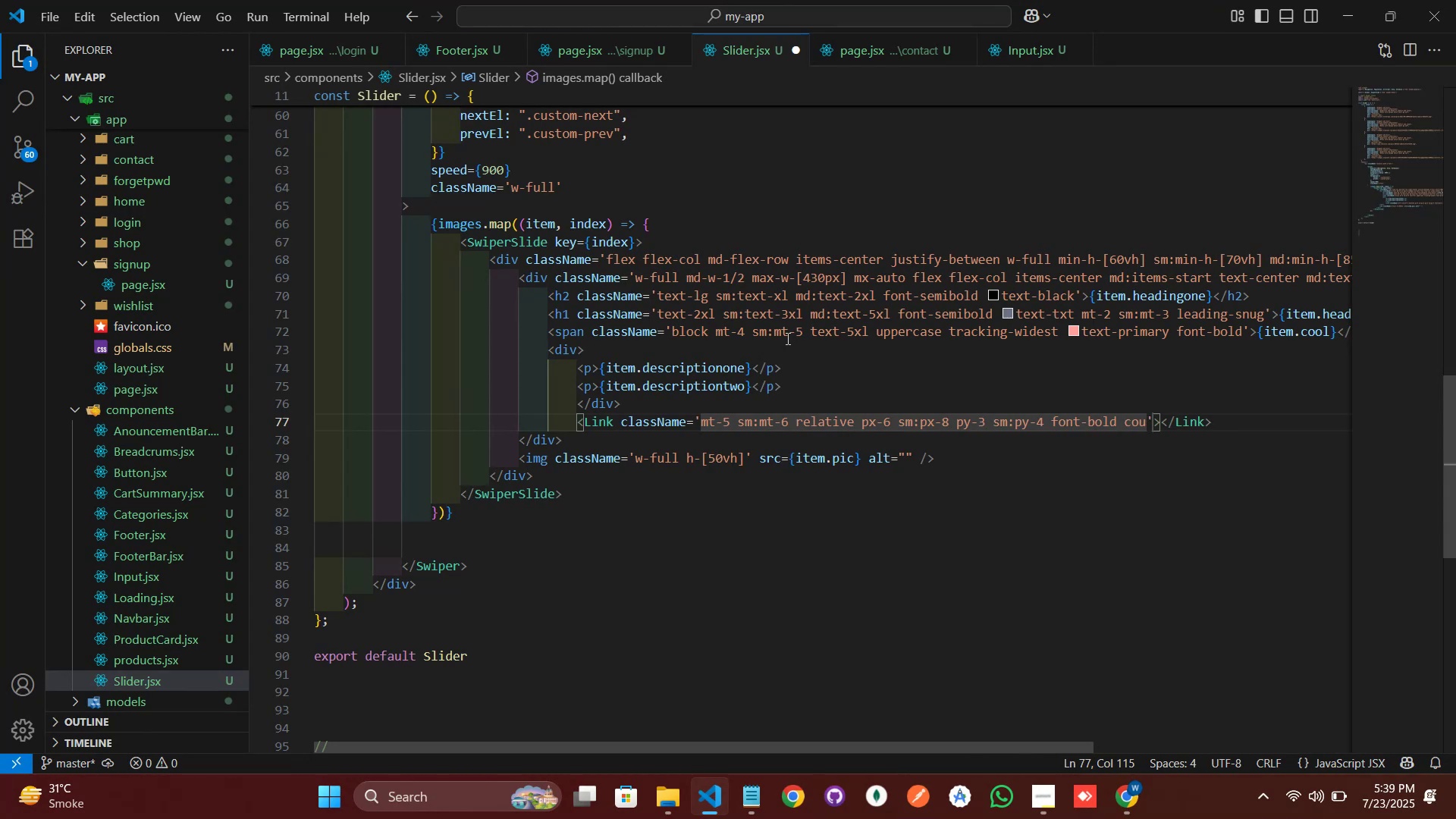 
wait(14.07)
 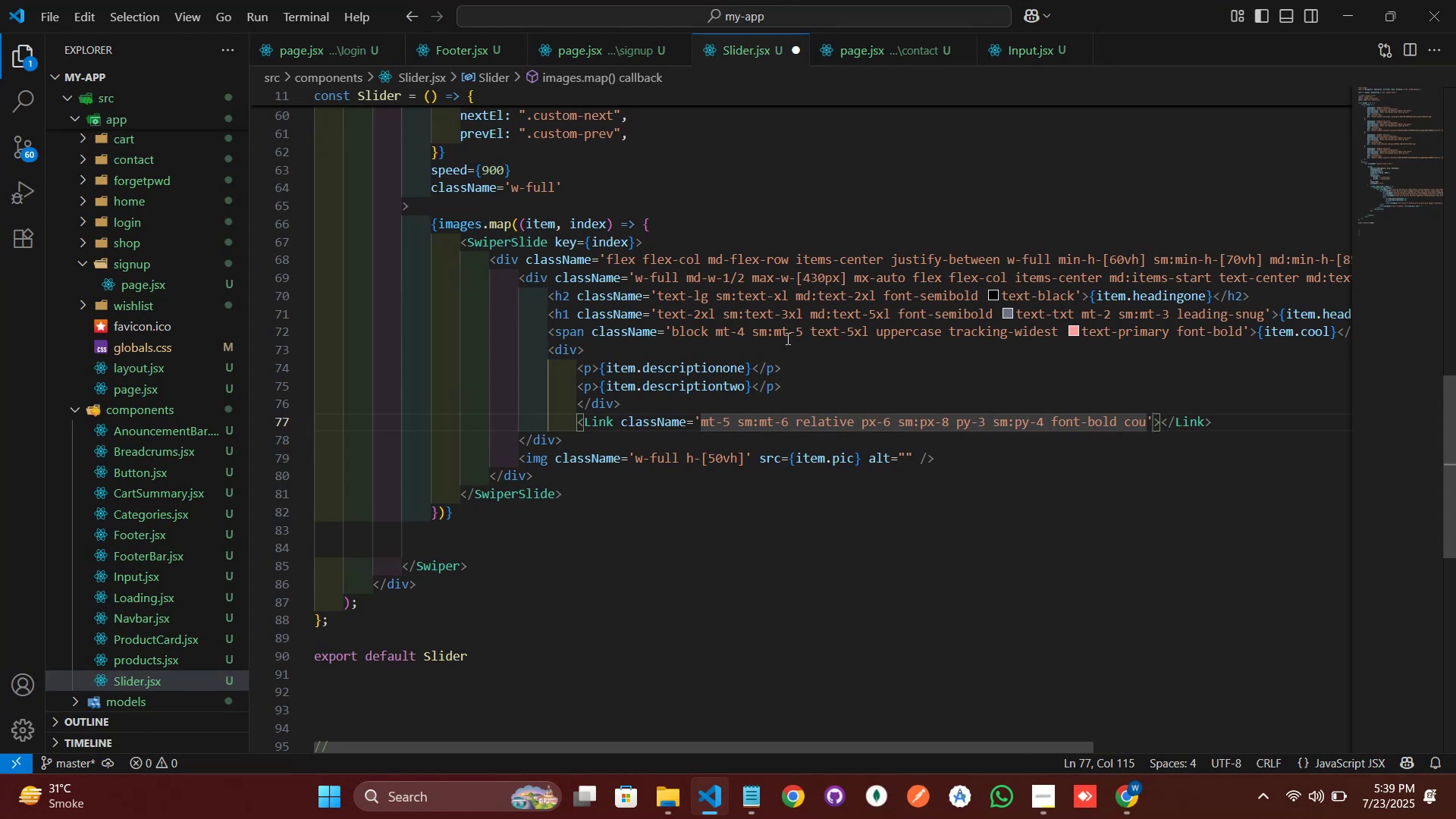 
key(Backspace)
 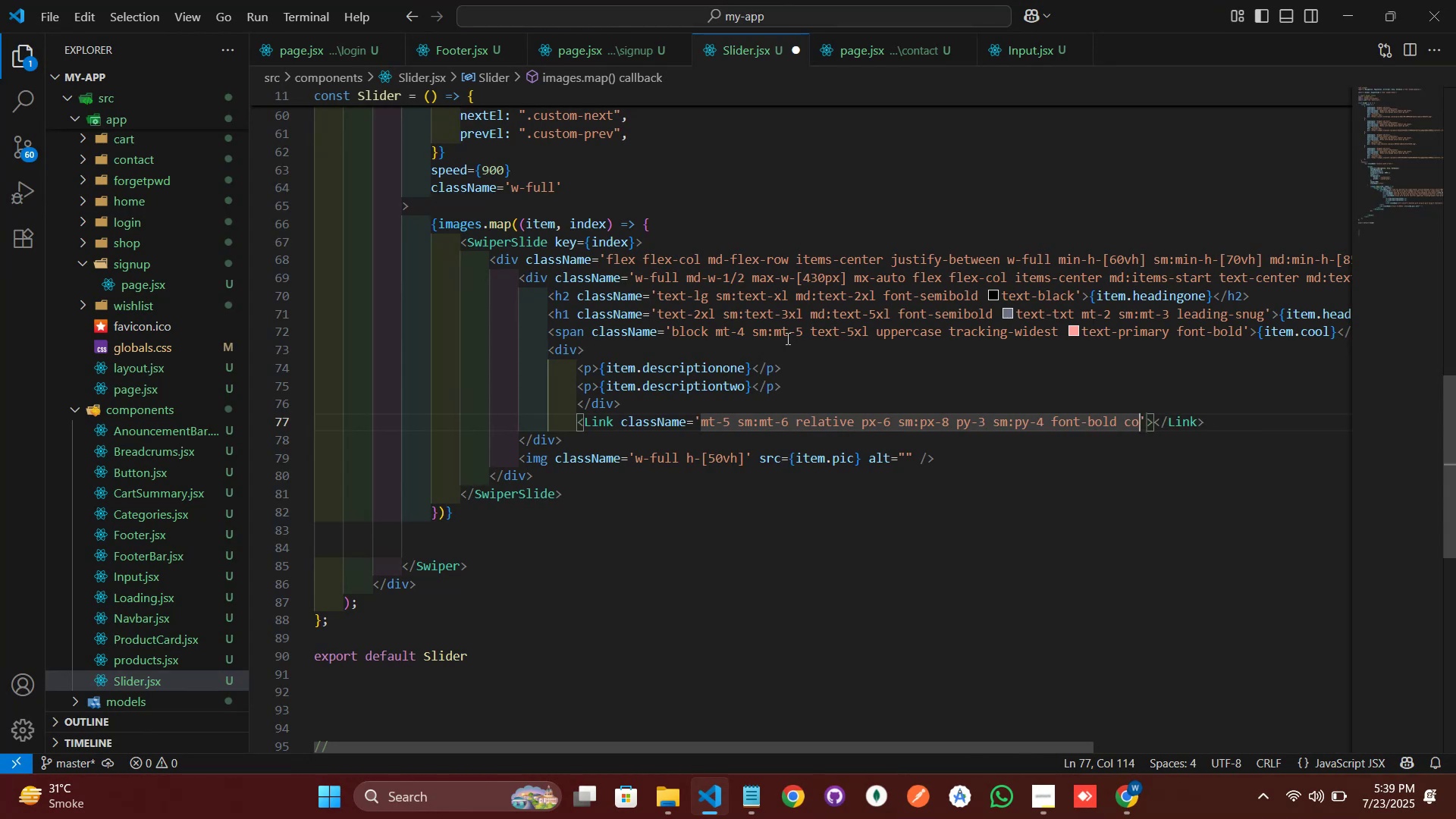 
key(Backspace)
 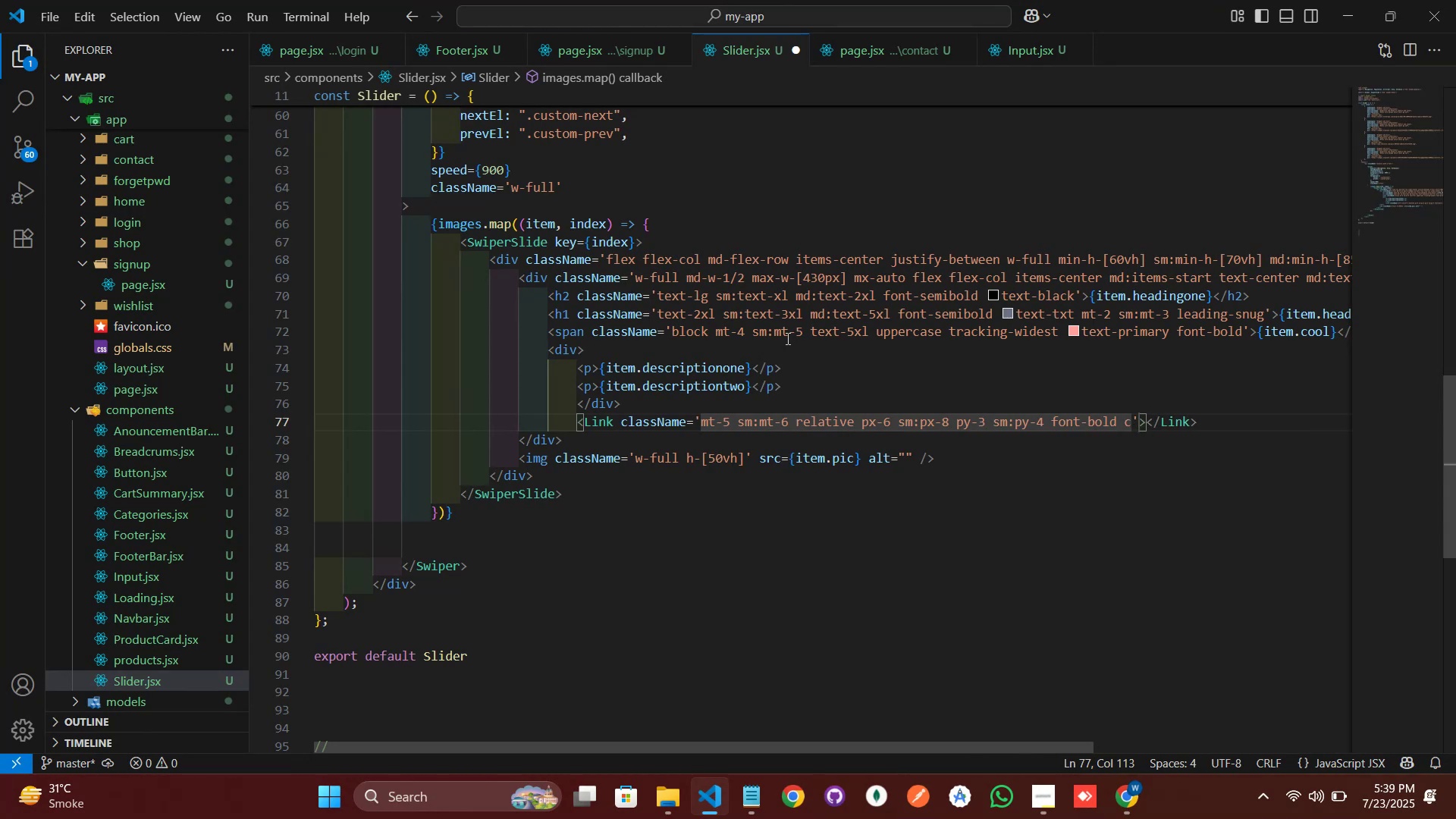 
key(U)
 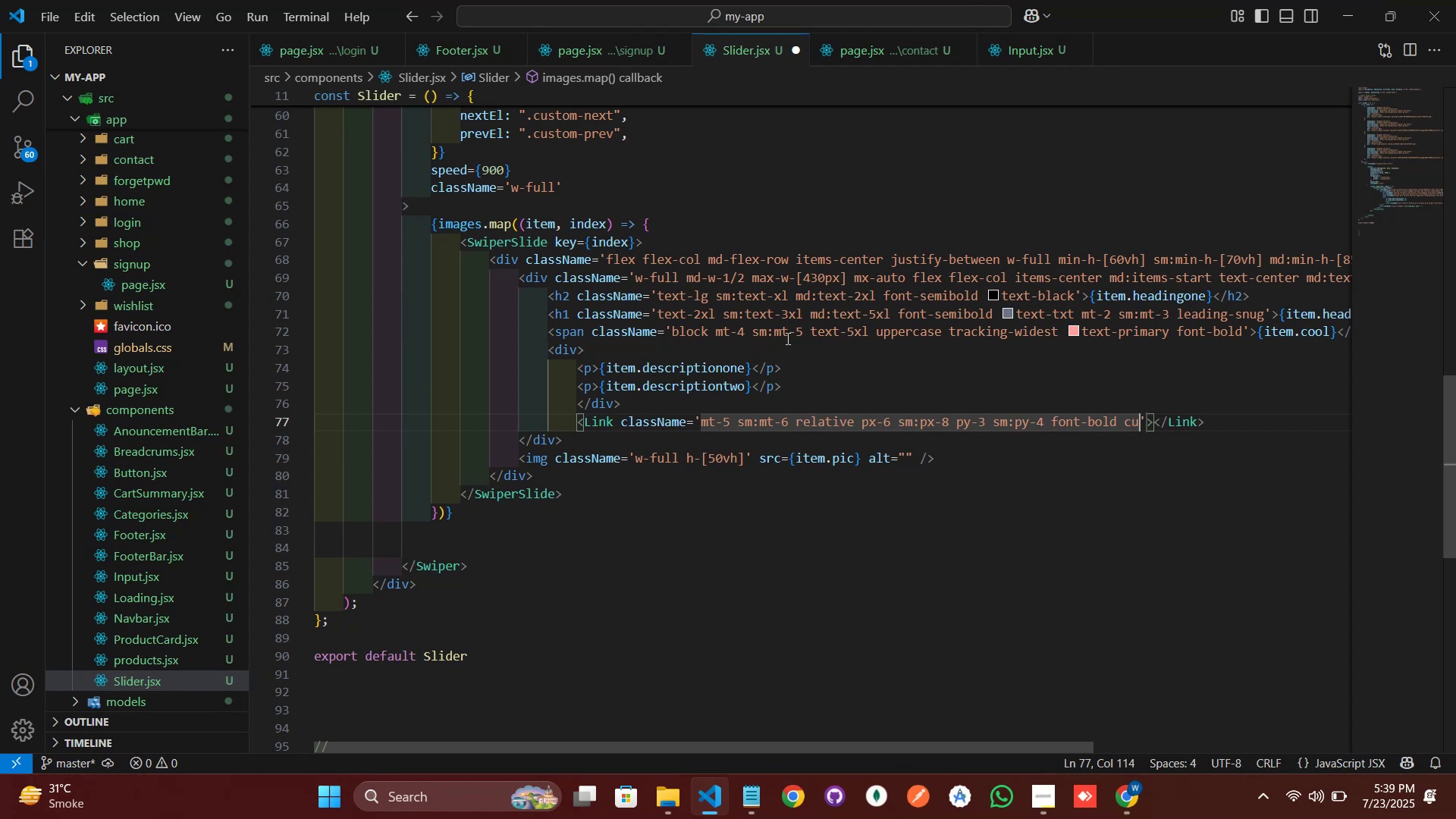 
key(Control+ControlLeft)
 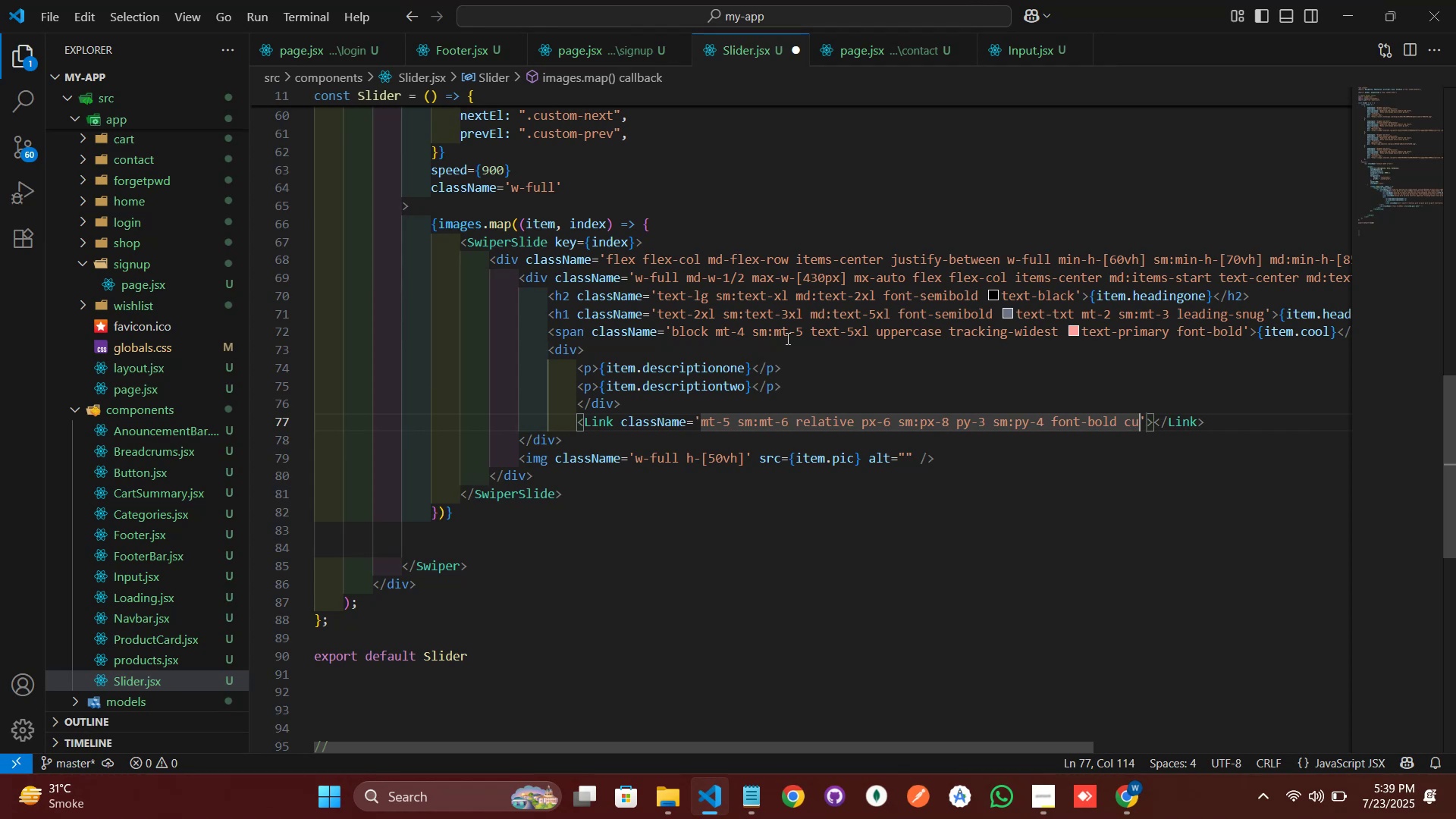 
key(Control+Space)
 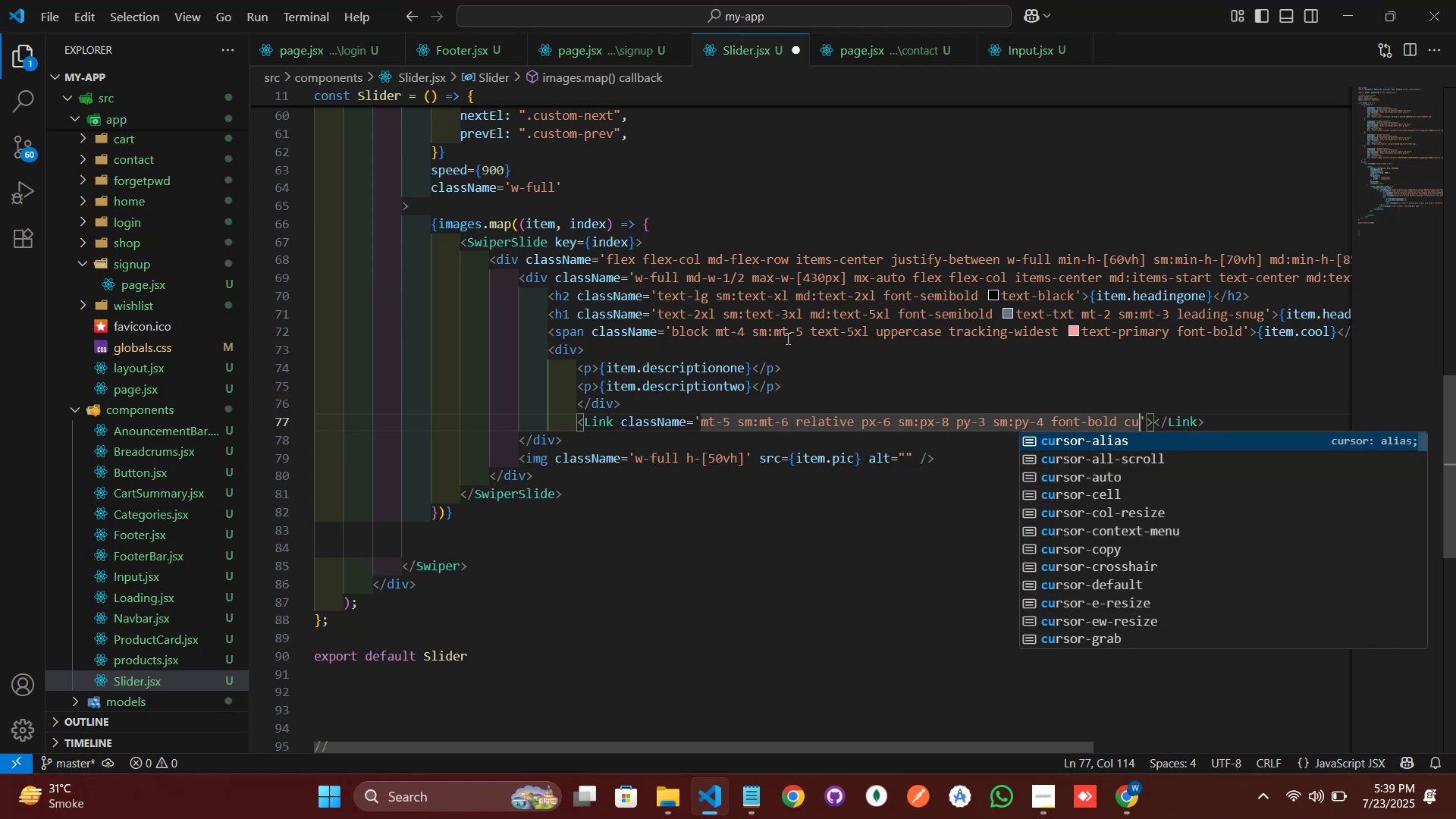 
type(po)
 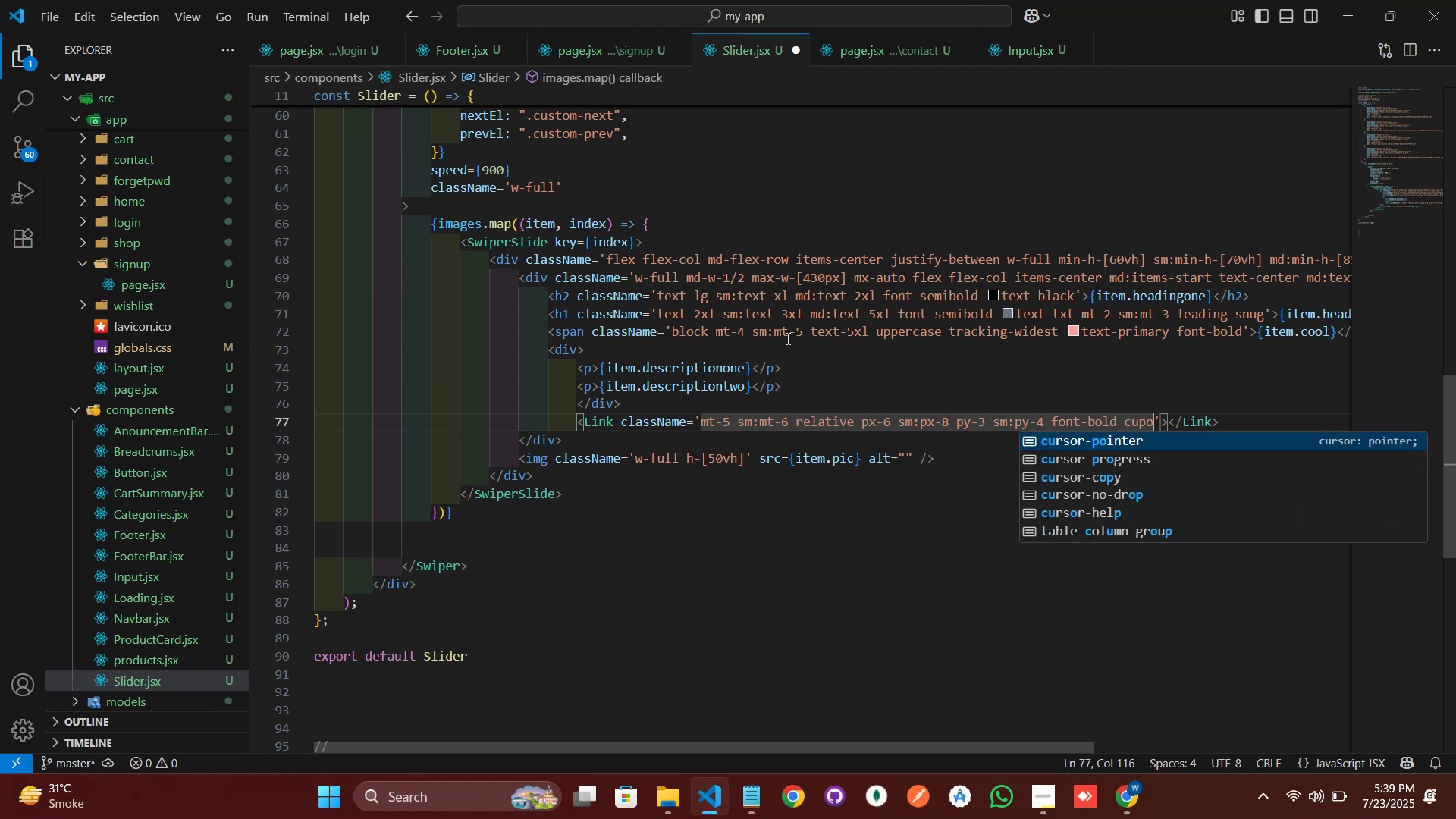 
key(Enter)
 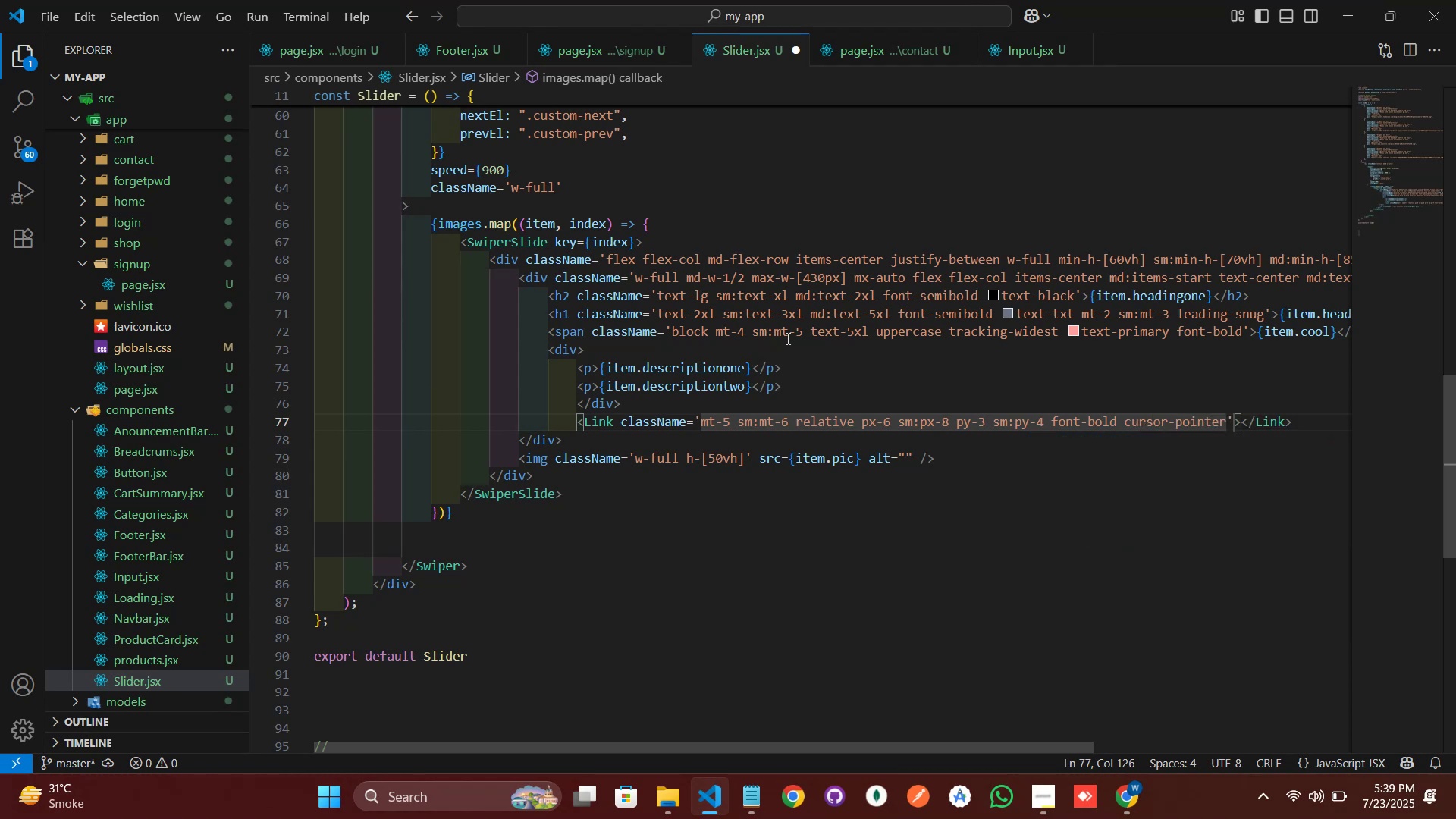 
type( text-whi)
 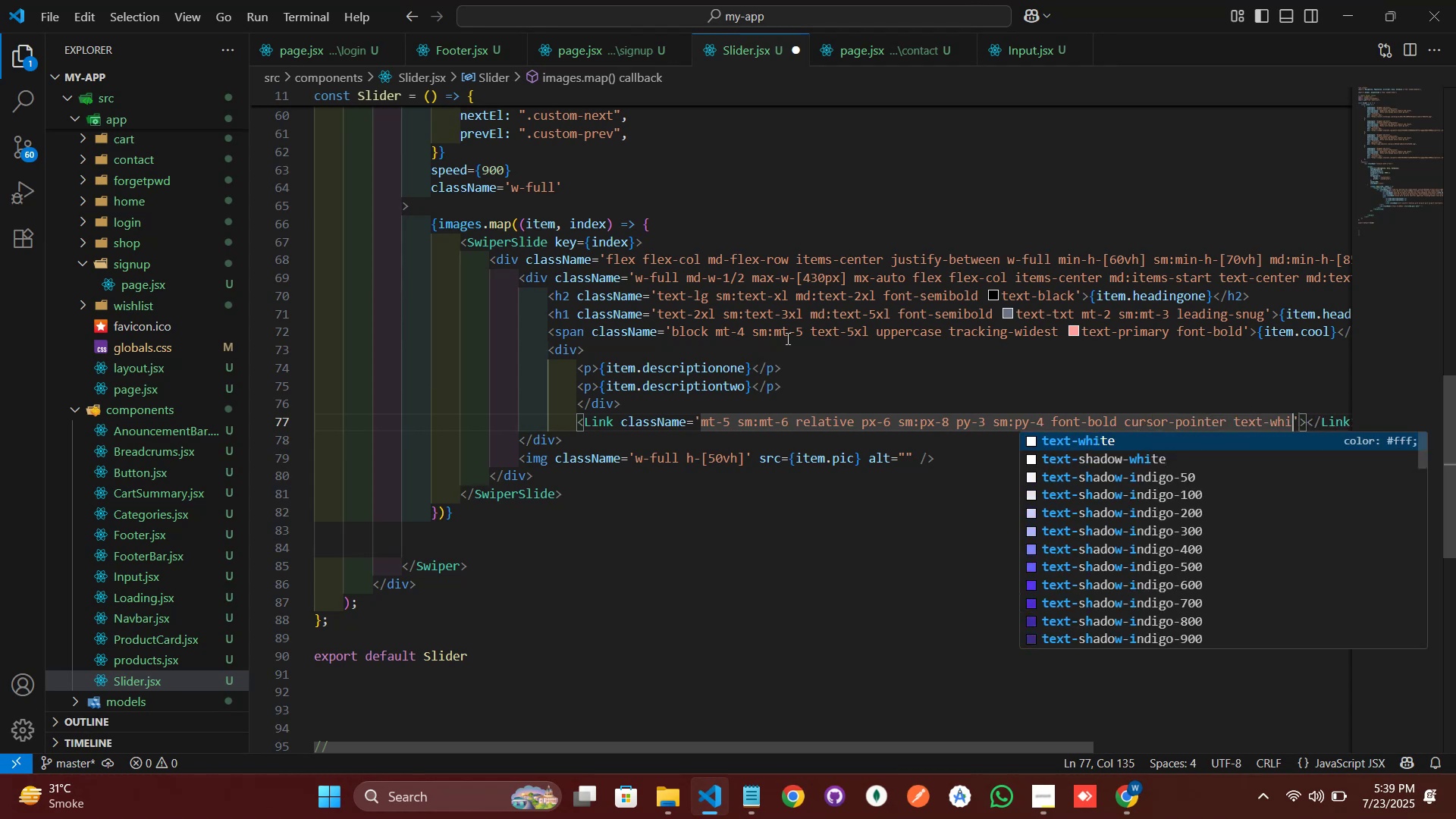 
key(Enter)
 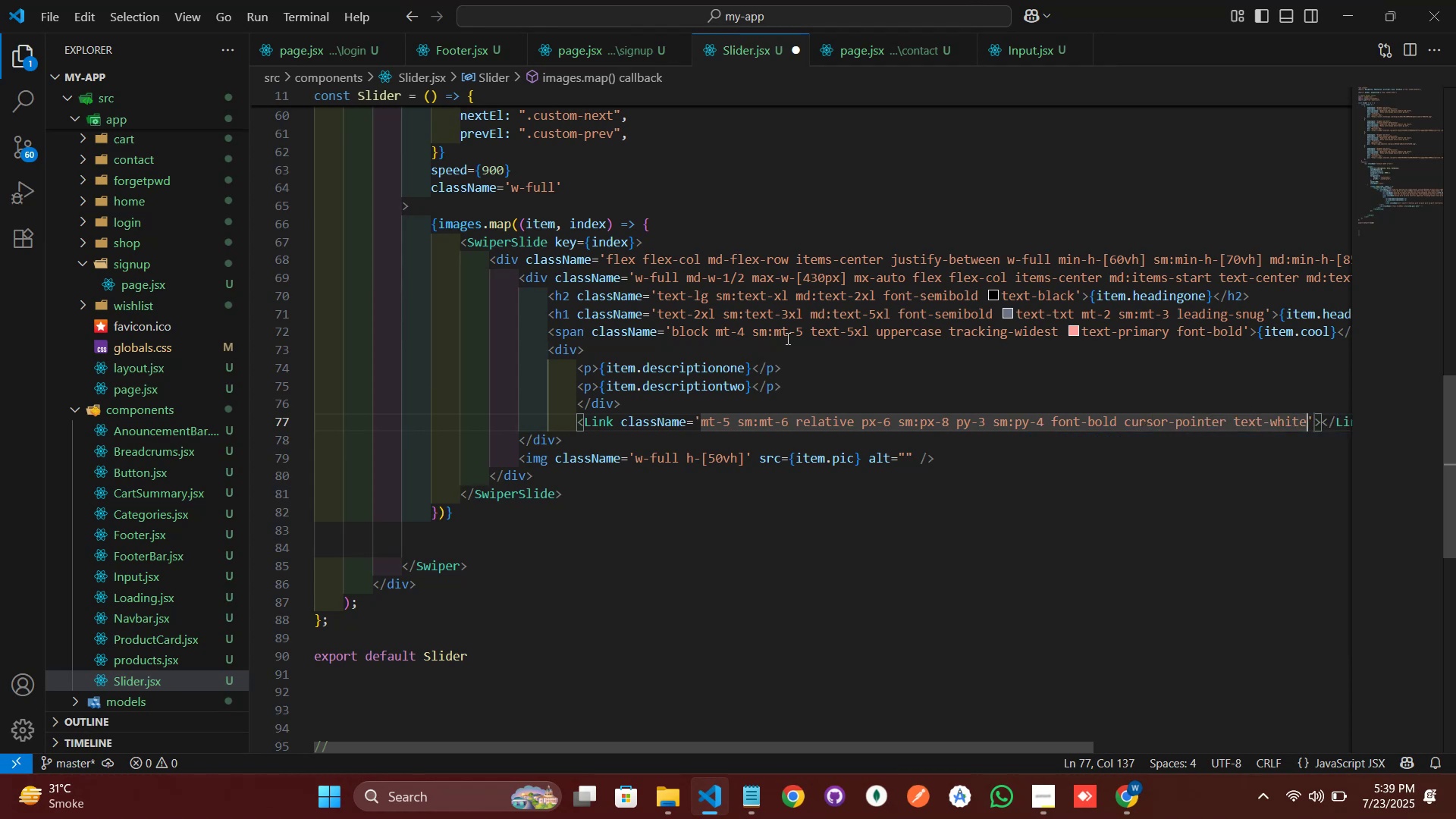 
type( md;)
key(Backspace)
type(:text)
 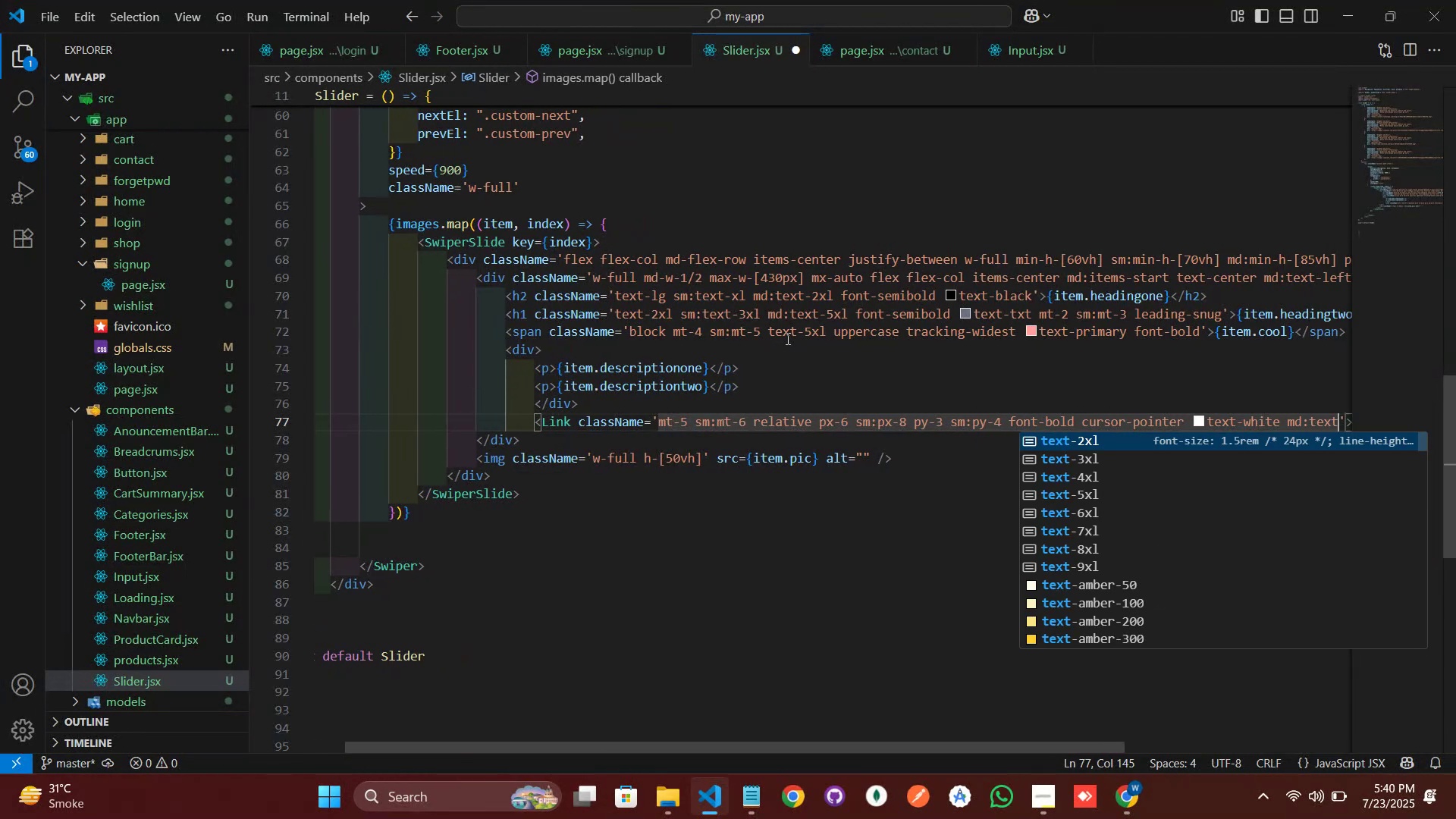 
key(Minus)
 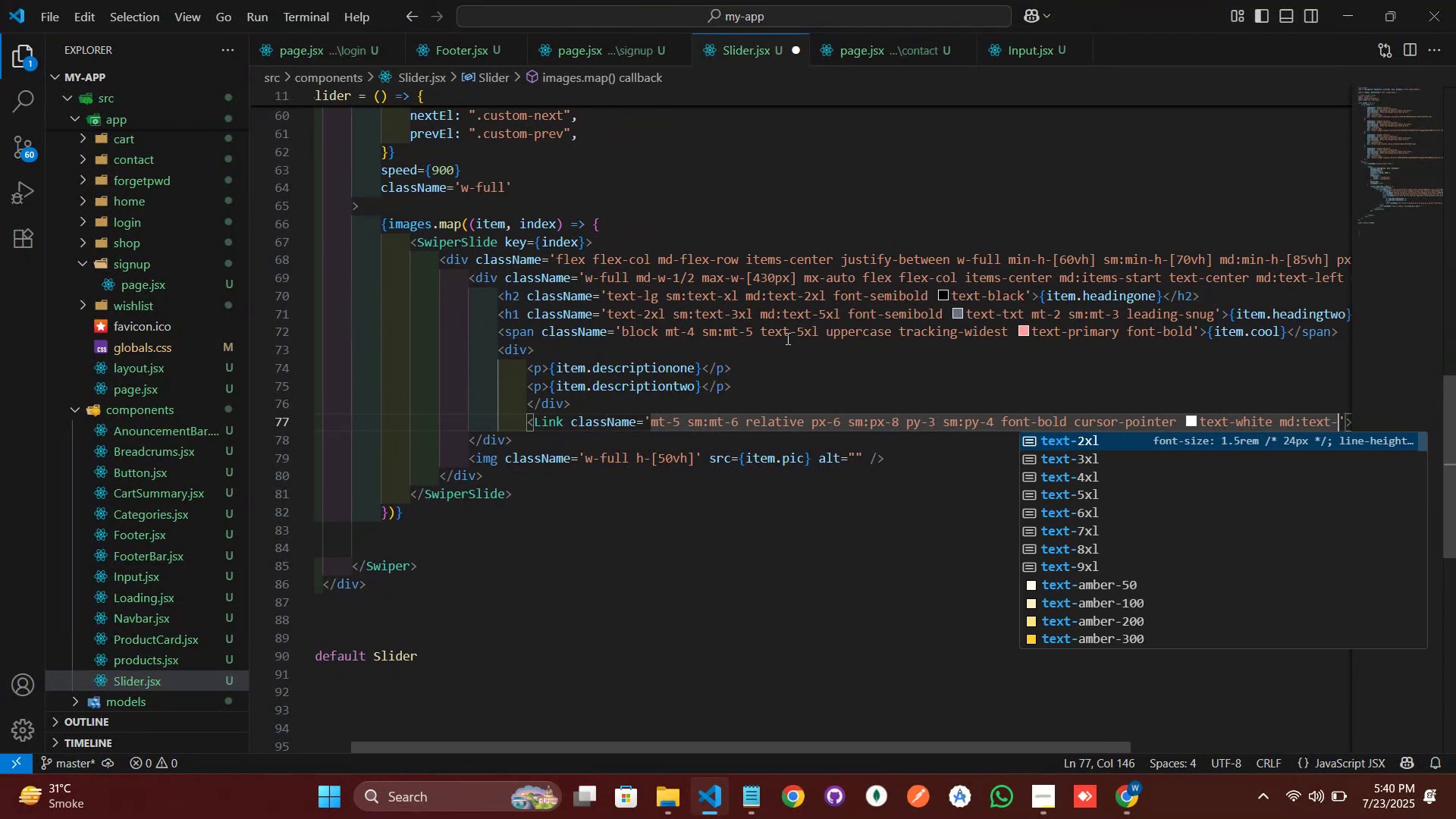 
key(L)
 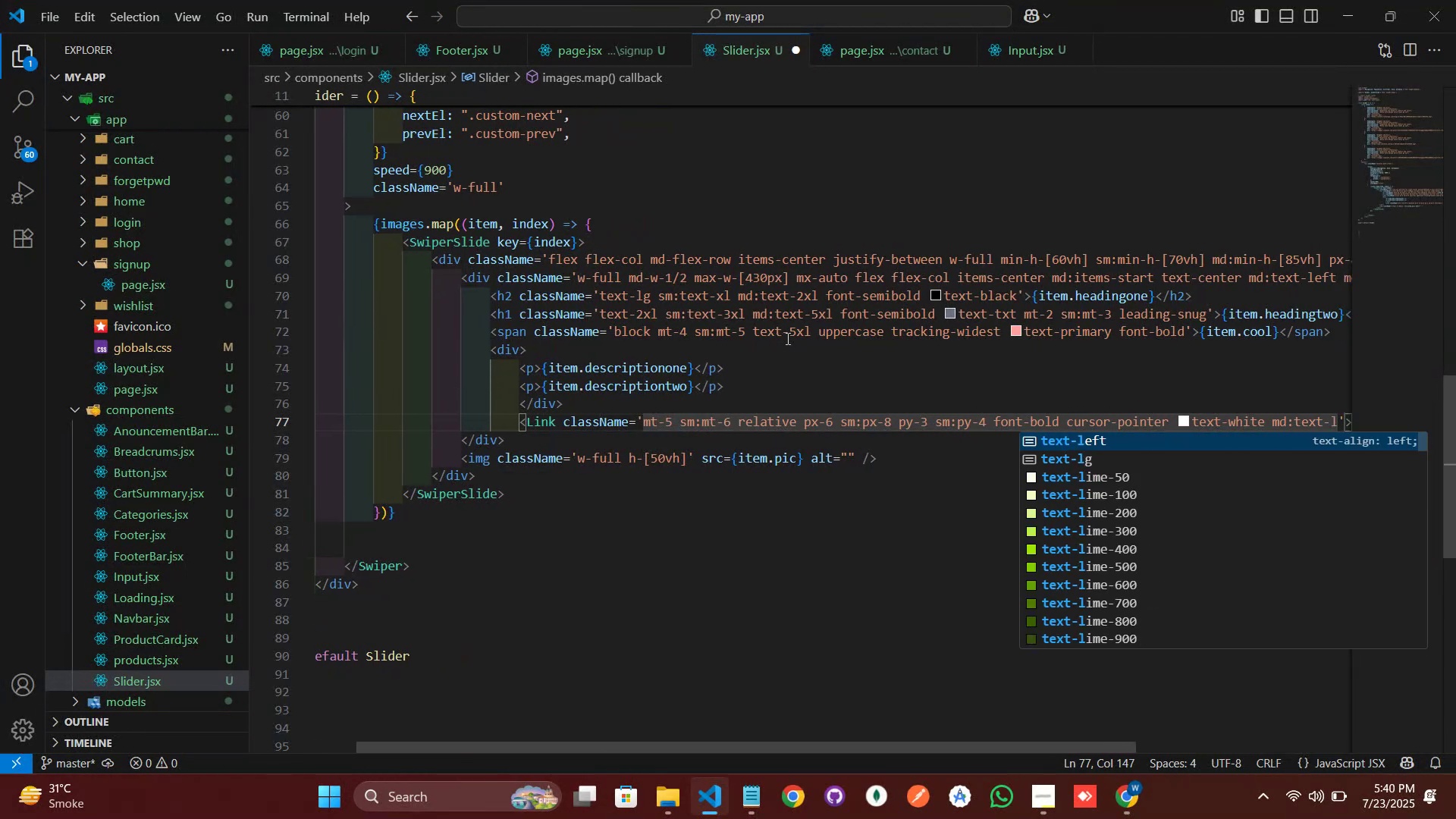 
key(ArrowDown)
 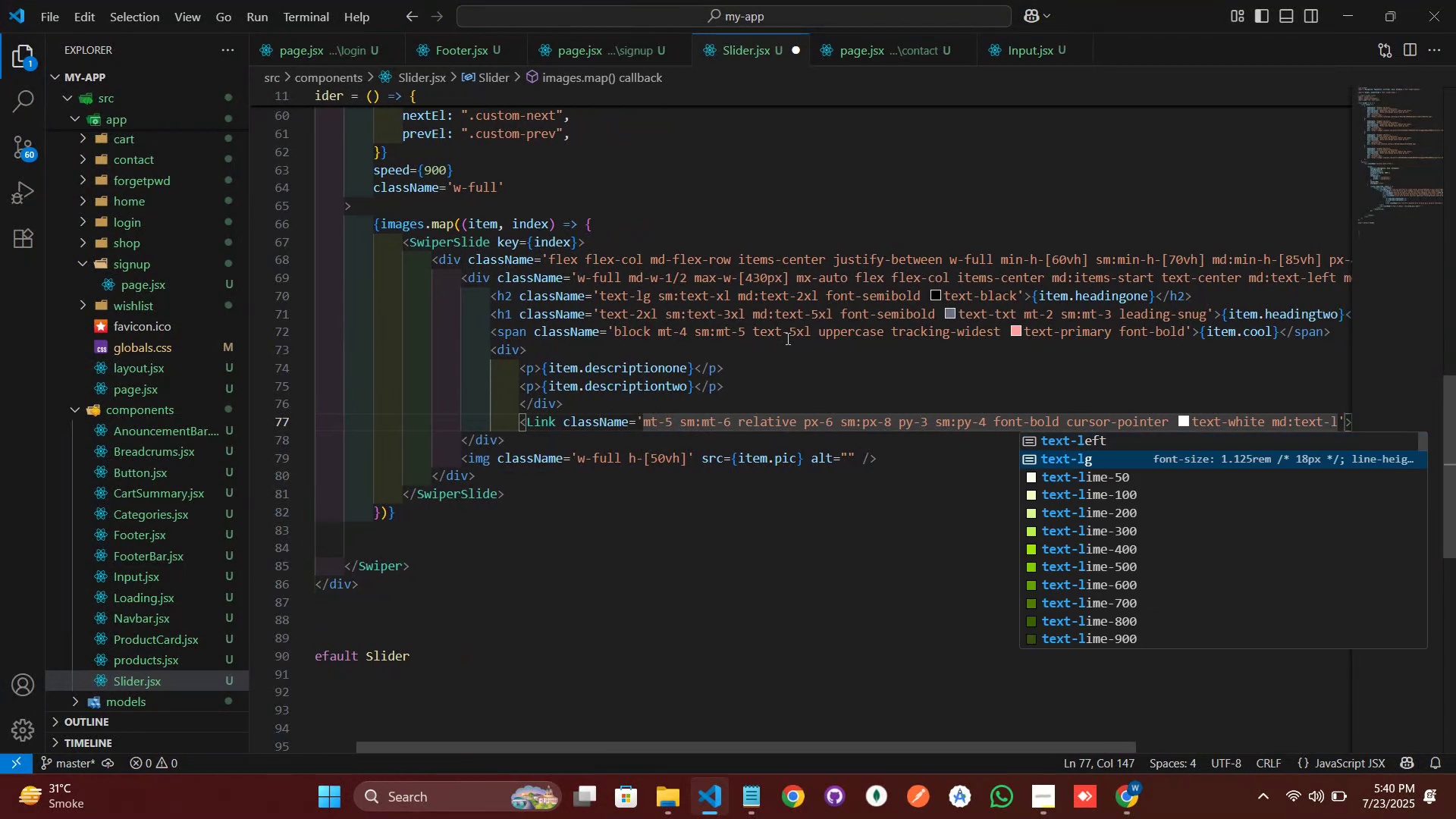 
key(Enter)
 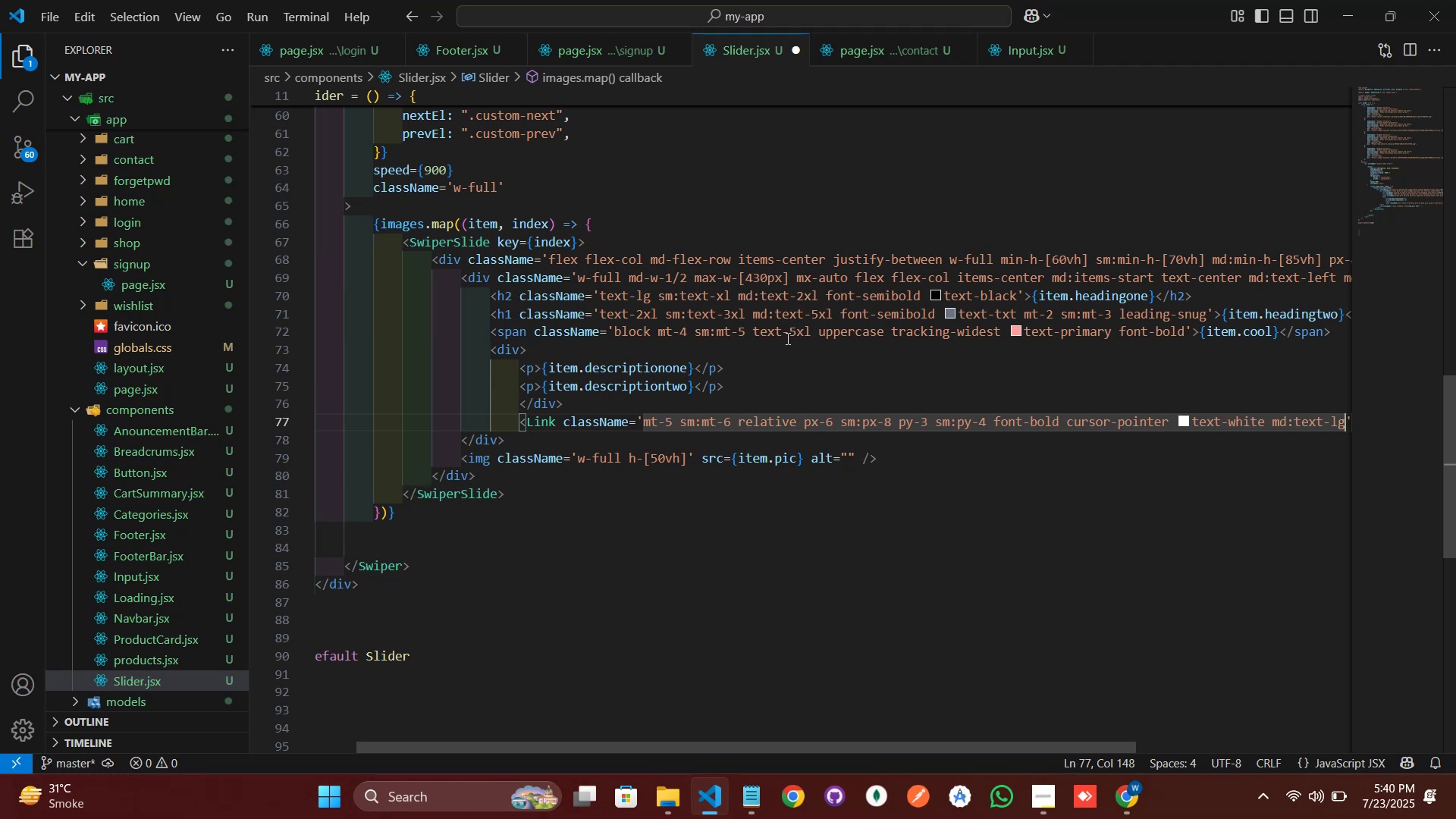 
type( space-y2 )
 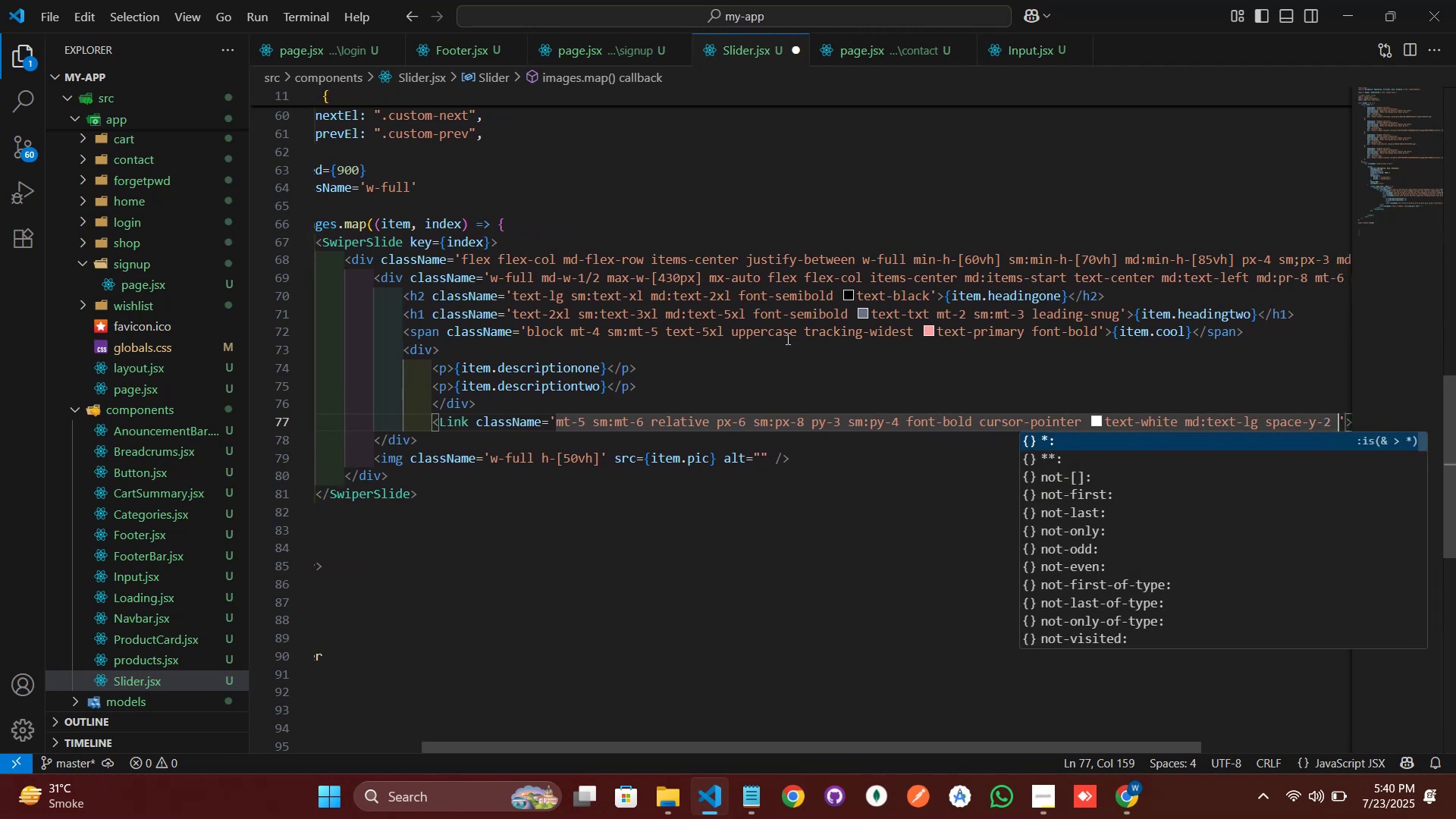 
type(text-cen)
 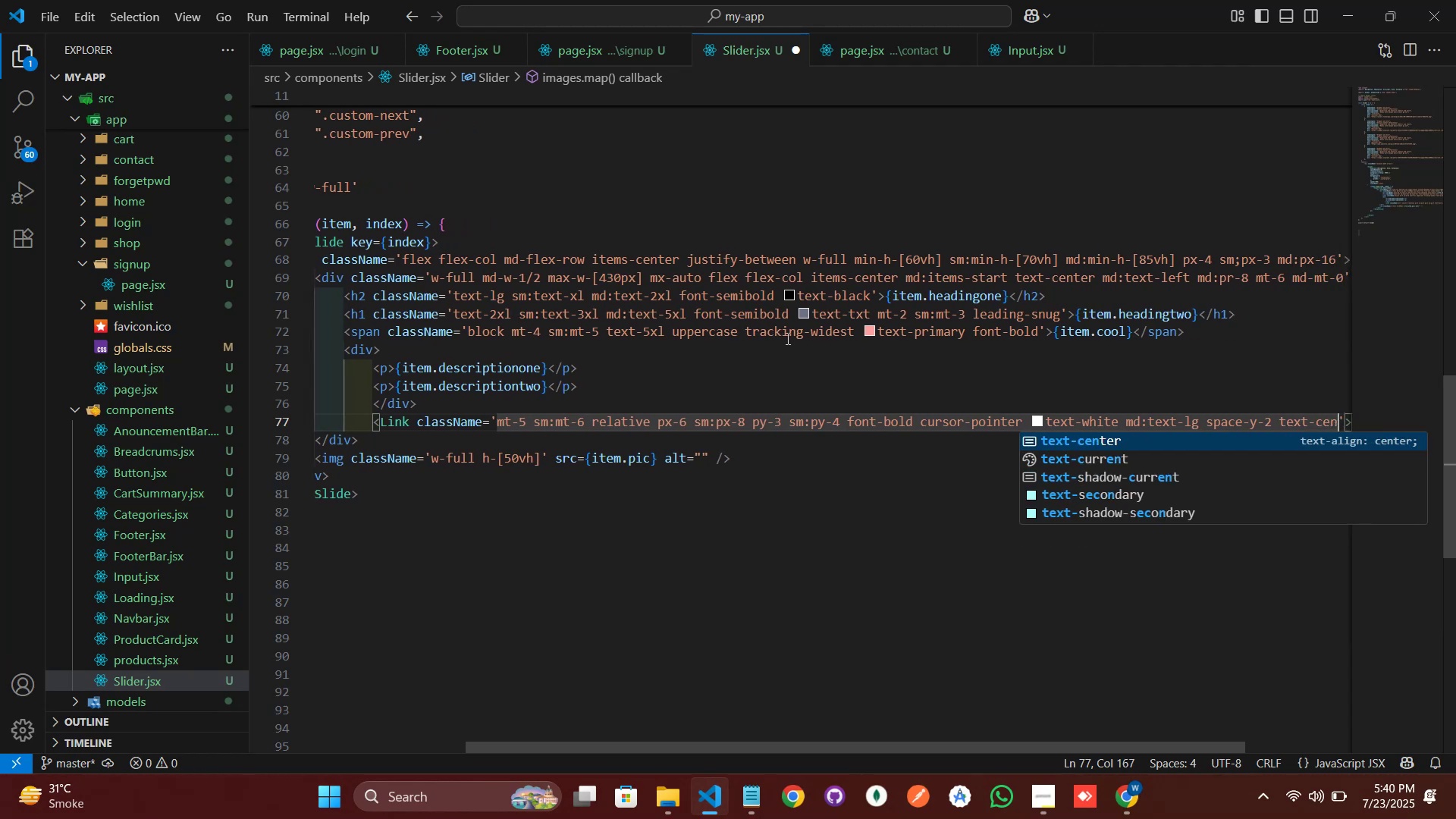 
key(Enter)
 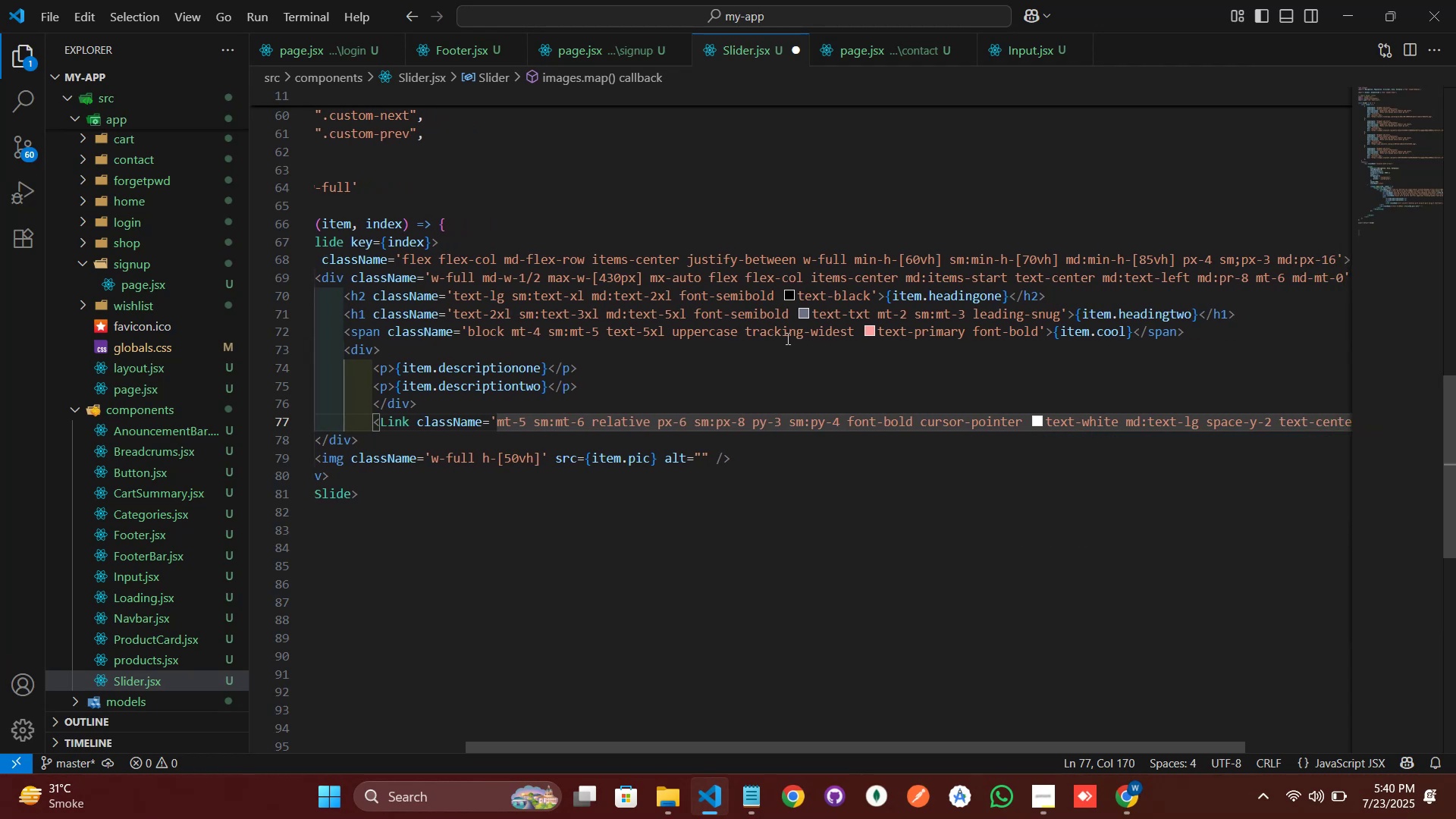 
type( md:text-left)
 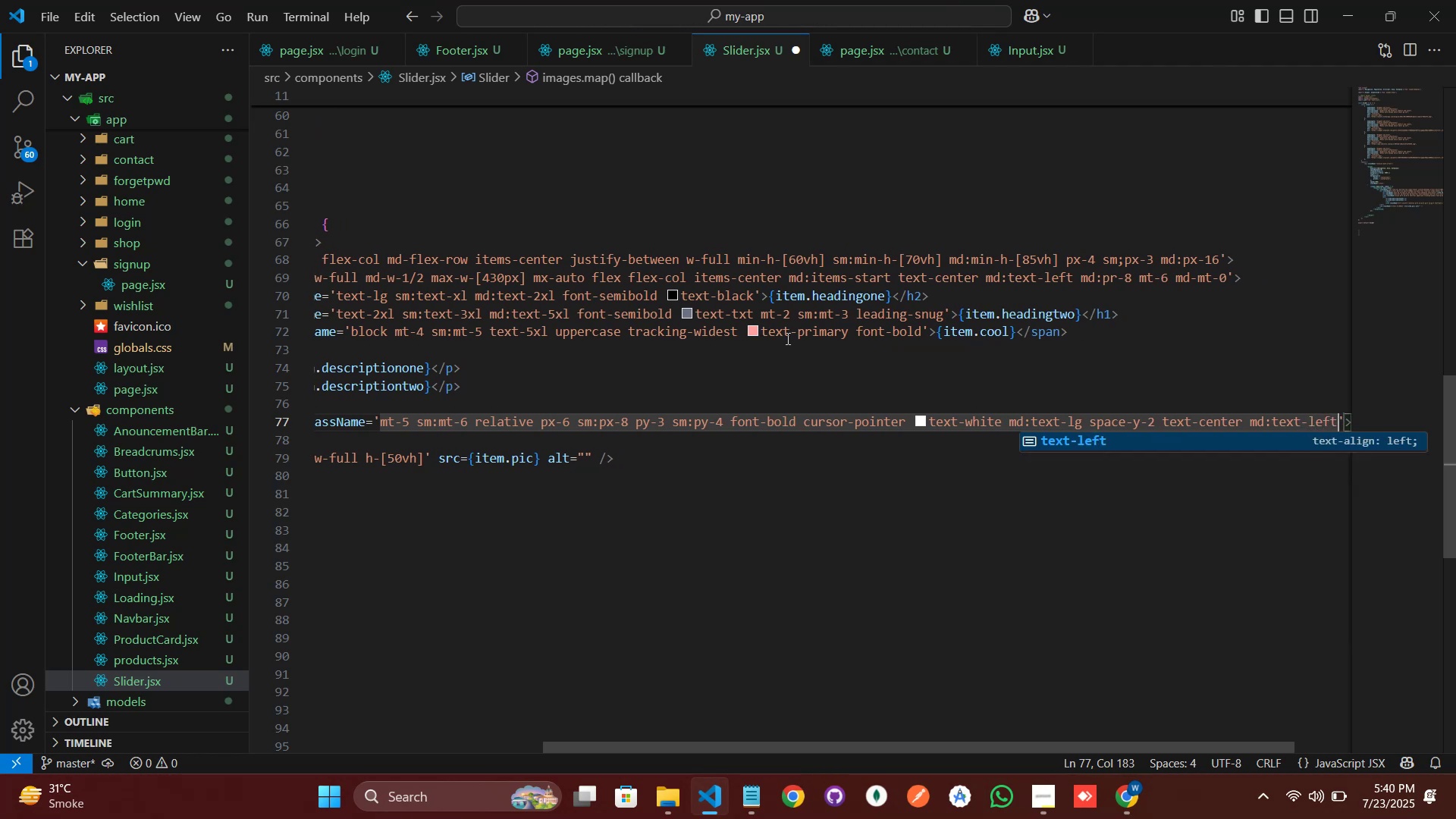 
key(Enter)
 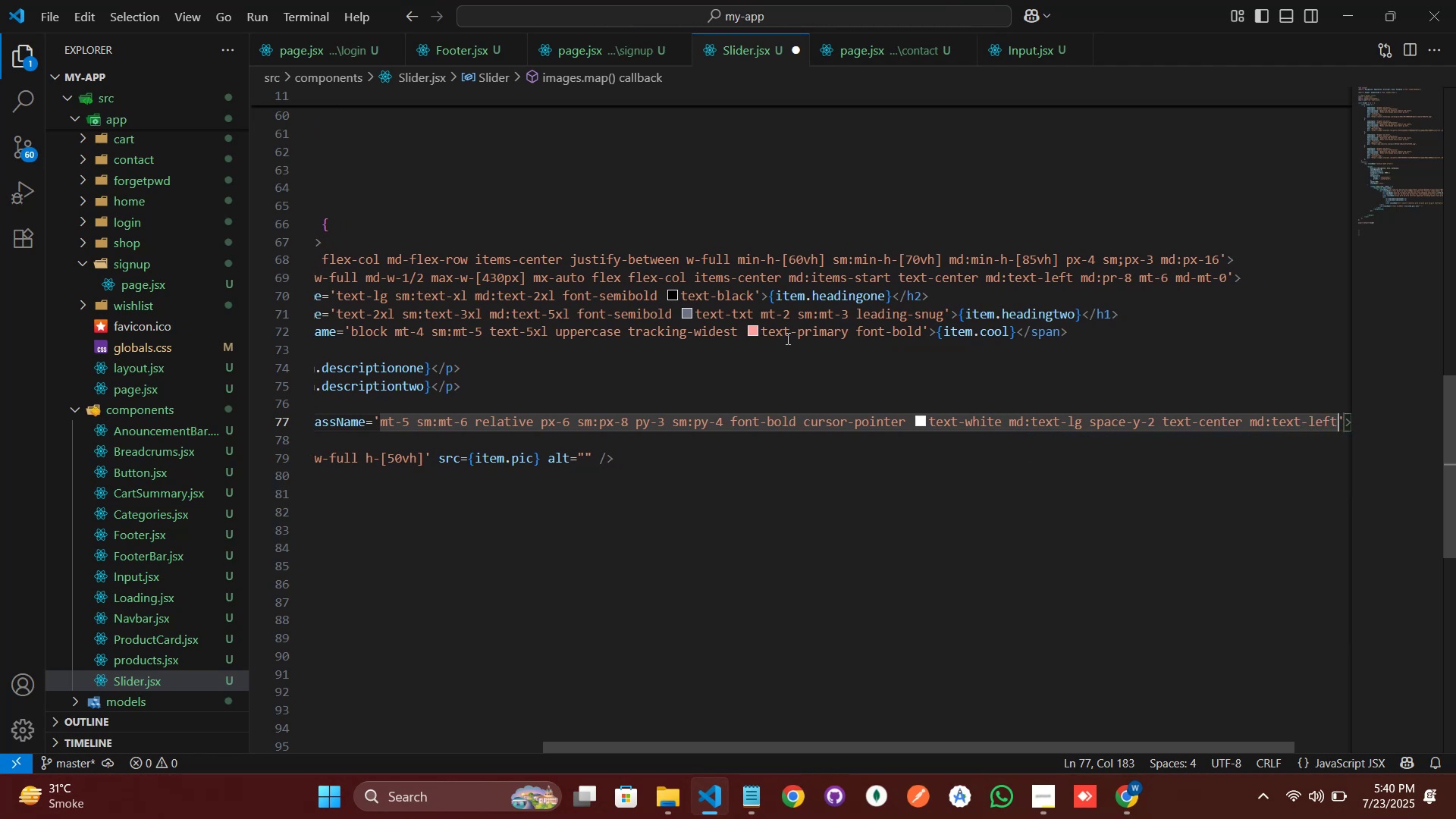 
right_click([731, 345])
 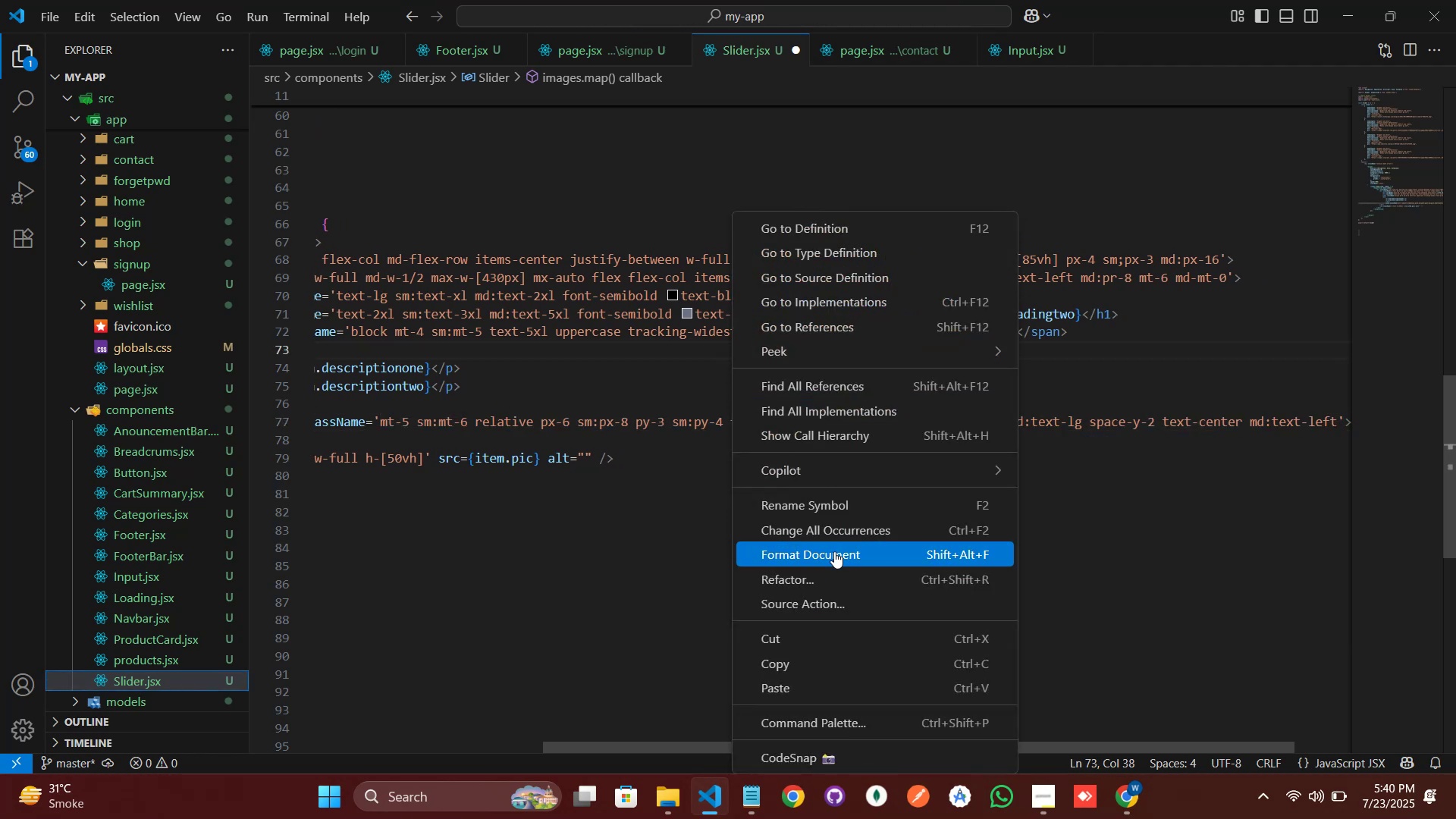 
left_click([836, 558])
 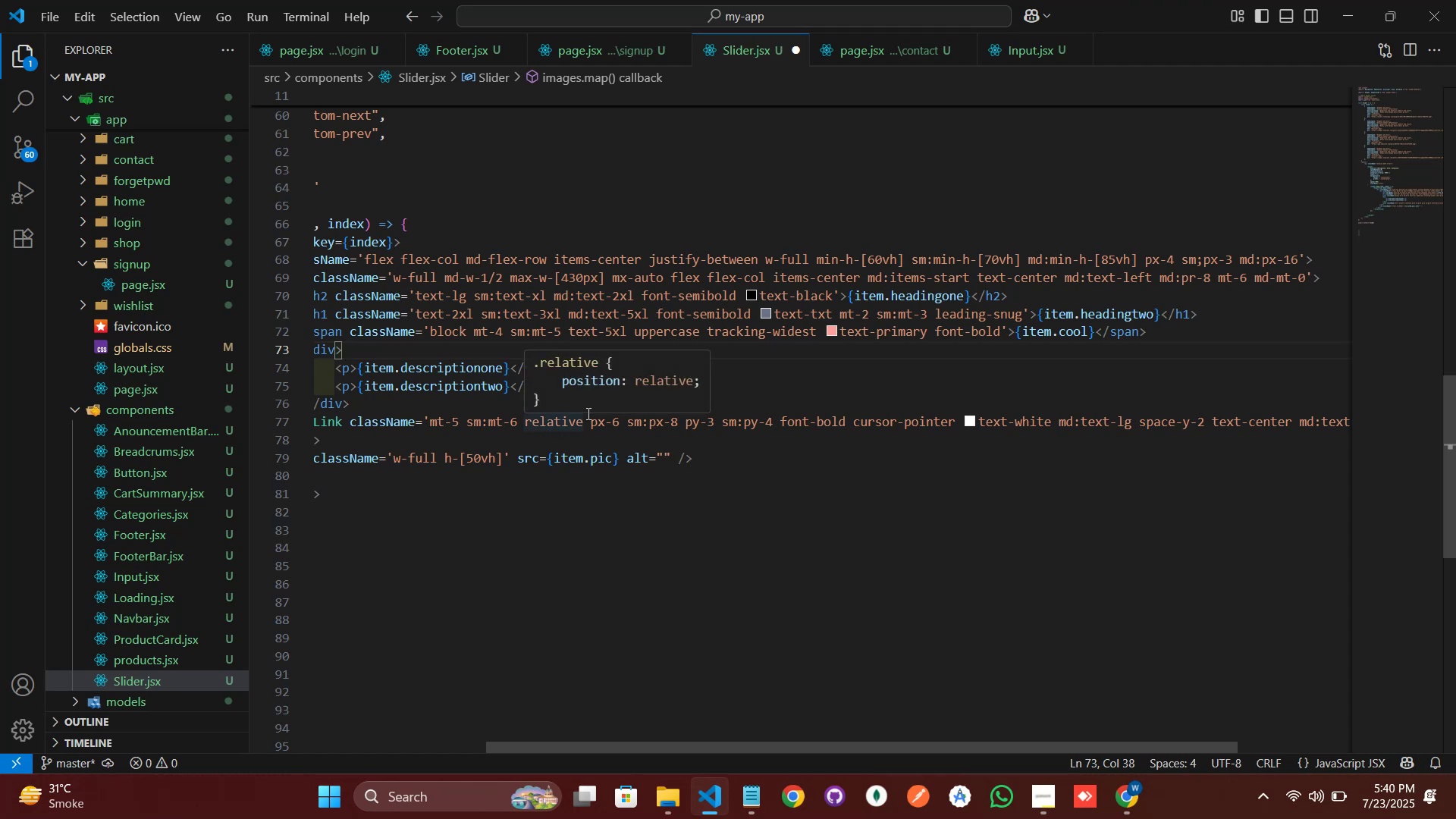 
wait(9.74)
 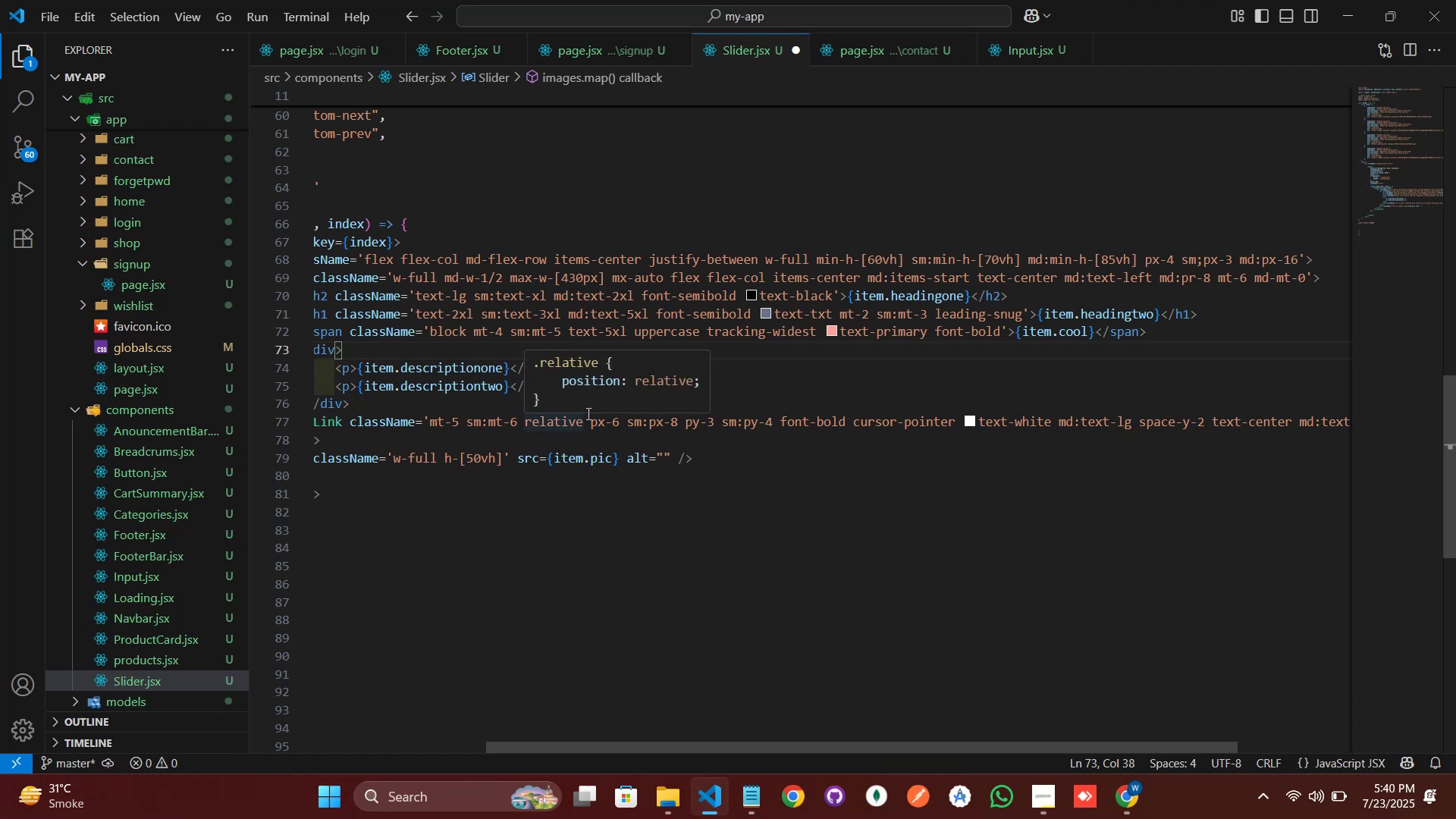 
left_click_drag(start_coordinate=[654, 742], to_coordinate=[761, 744])
 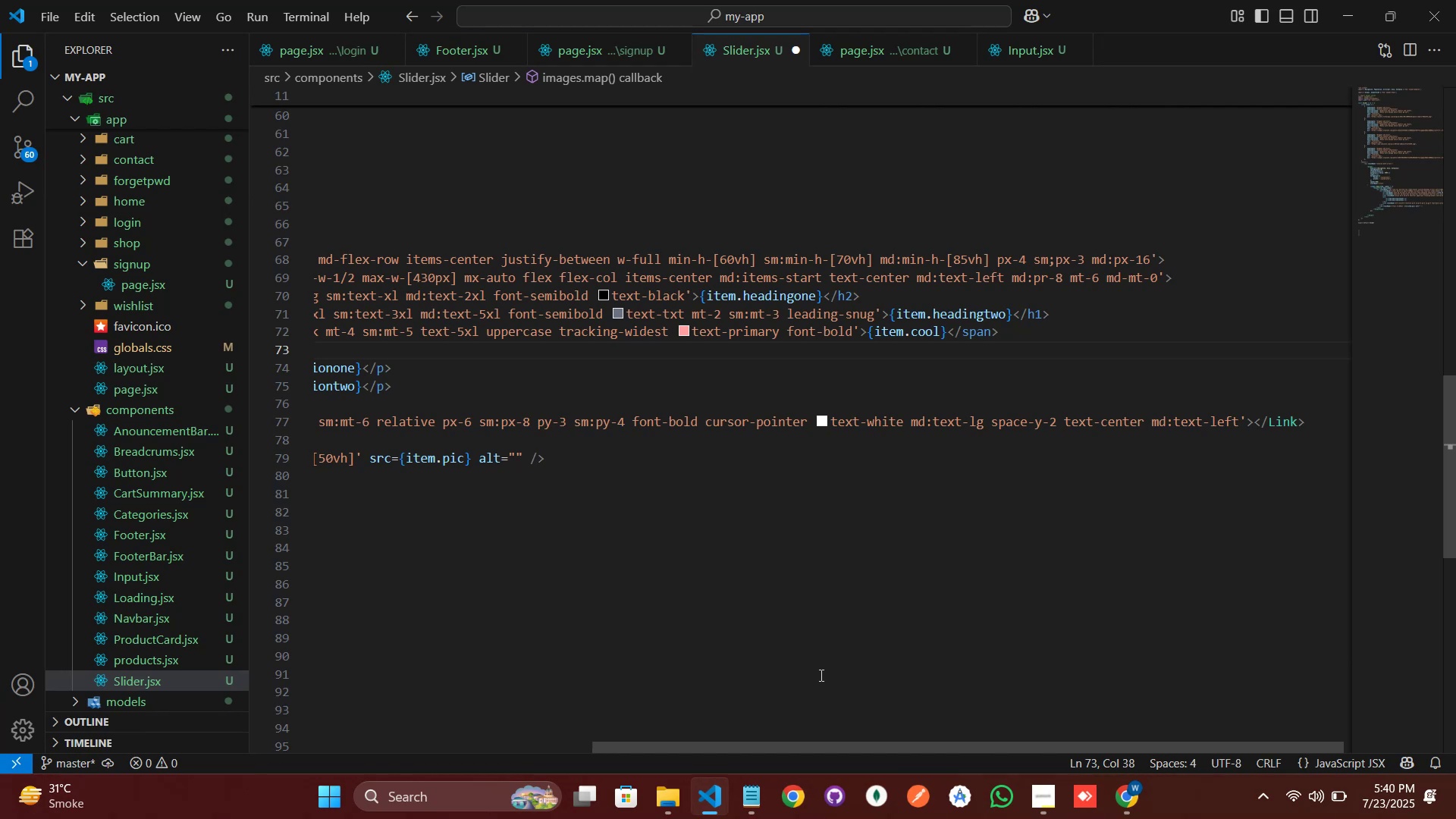 
wait(11.53)
 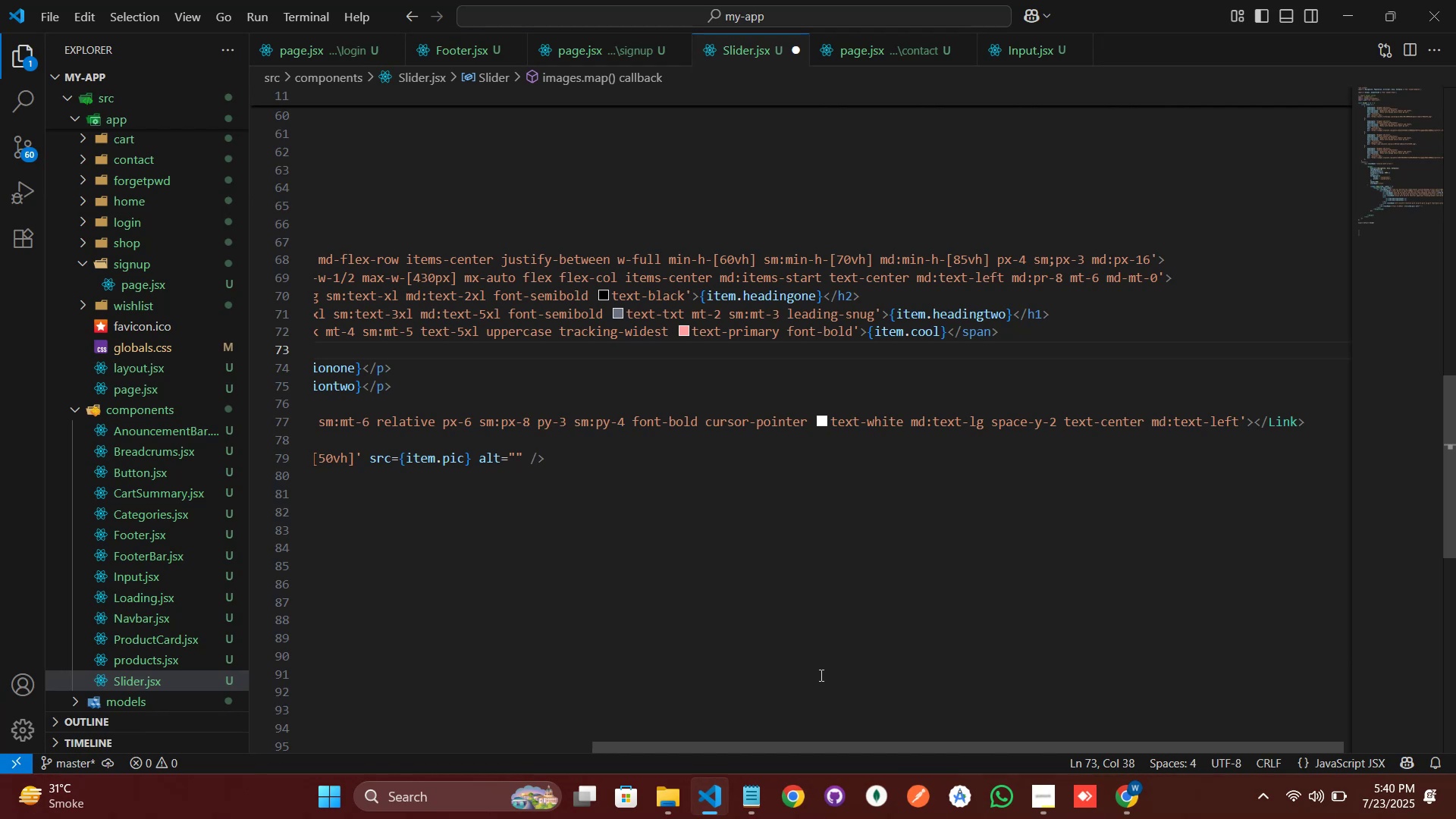 
left_click_drag(start_coordinate=[1236, 424], to_coordinate=[1135, 428])
 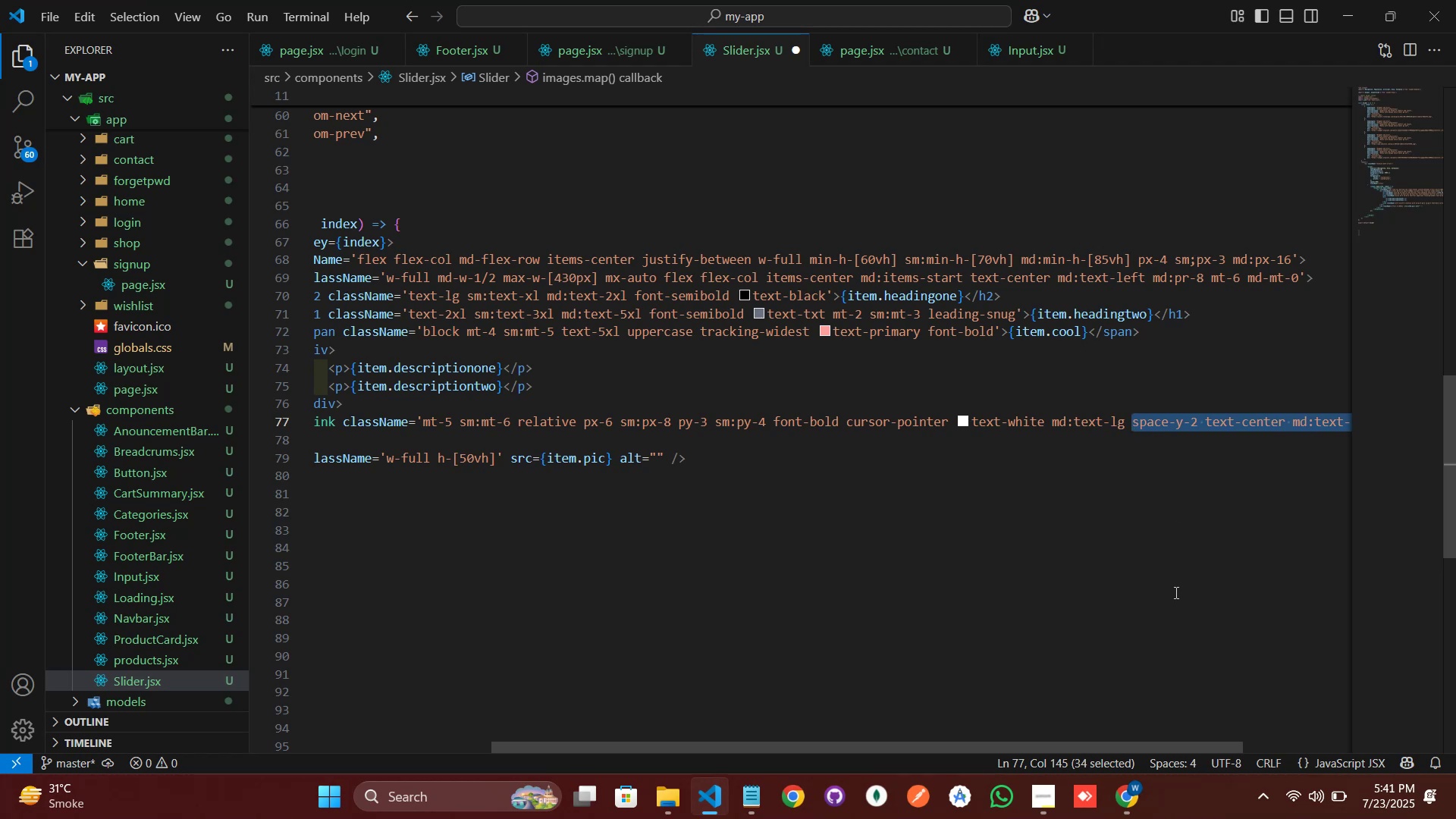 
key(Backspace)
 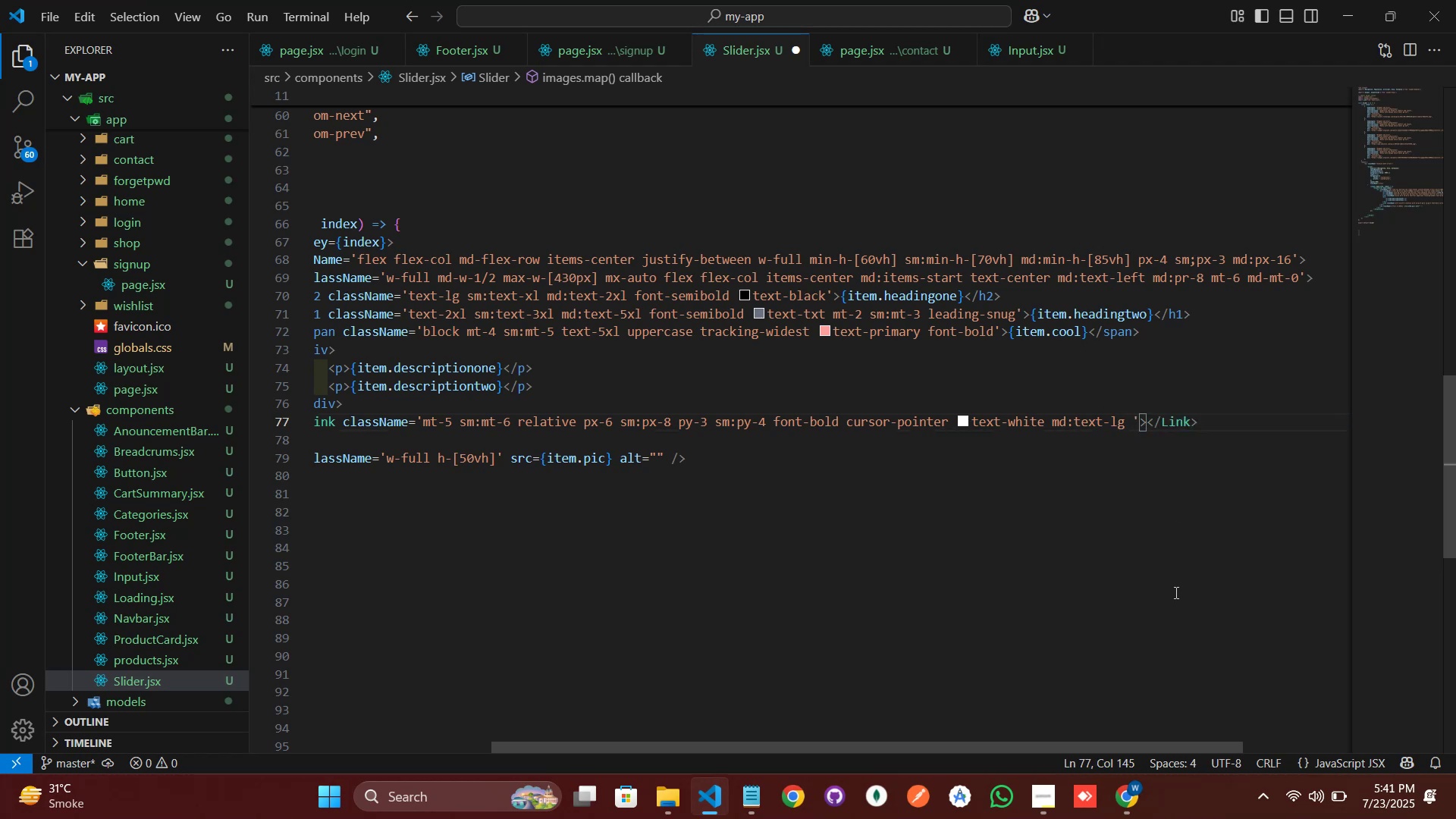 
key(Backspace)
key(Backspace)
key(Backspace)
key(Backspace)
key(Backspace)
key(Backspace)
key(Backspace)
key(Backspace)
key(Backspace)
key(Backspace)
key(Backspace)
type(text-bsa)
key(Backspace)
key(Backspace)
type(ase)
 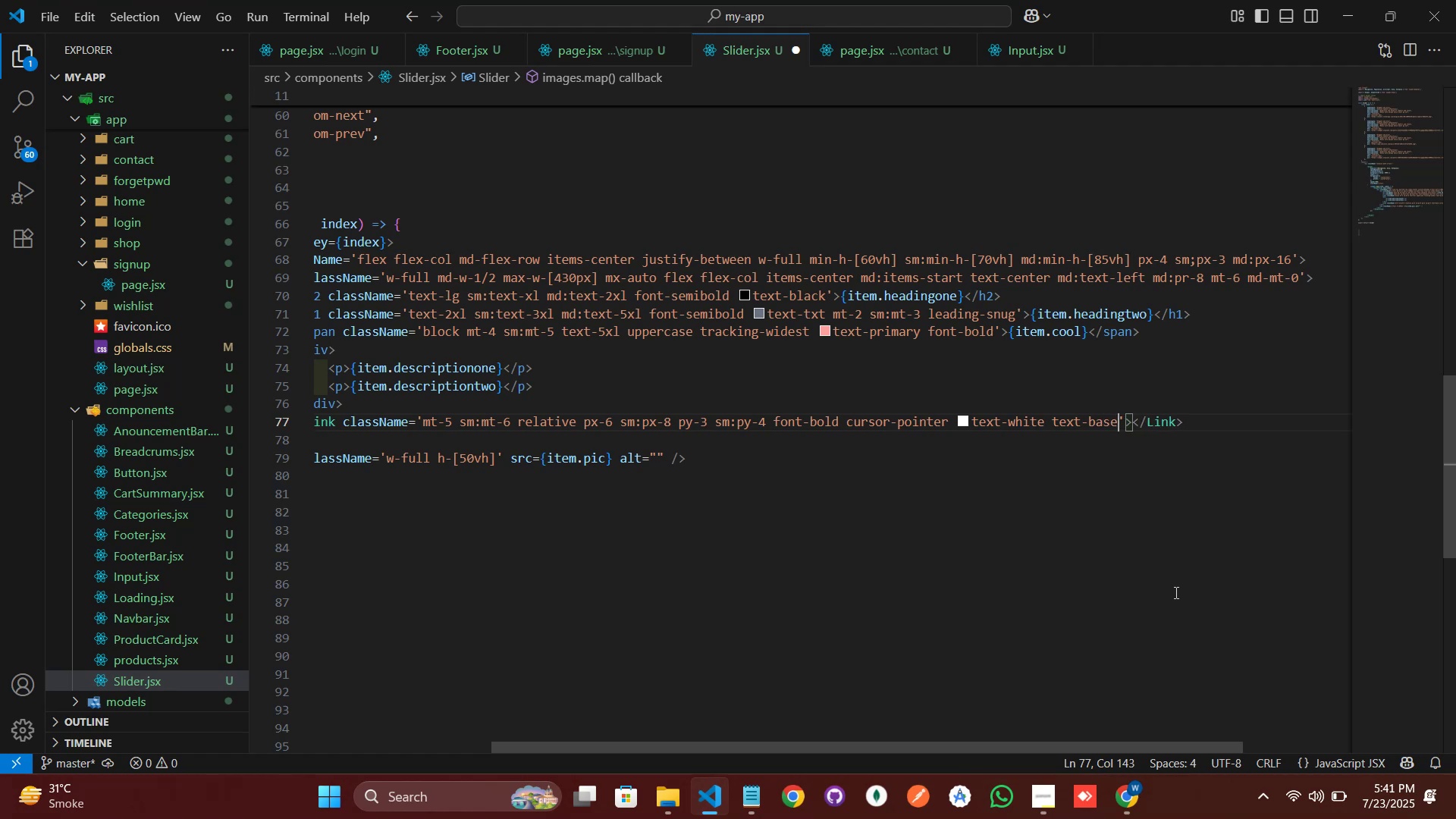 
wait(5.59)
 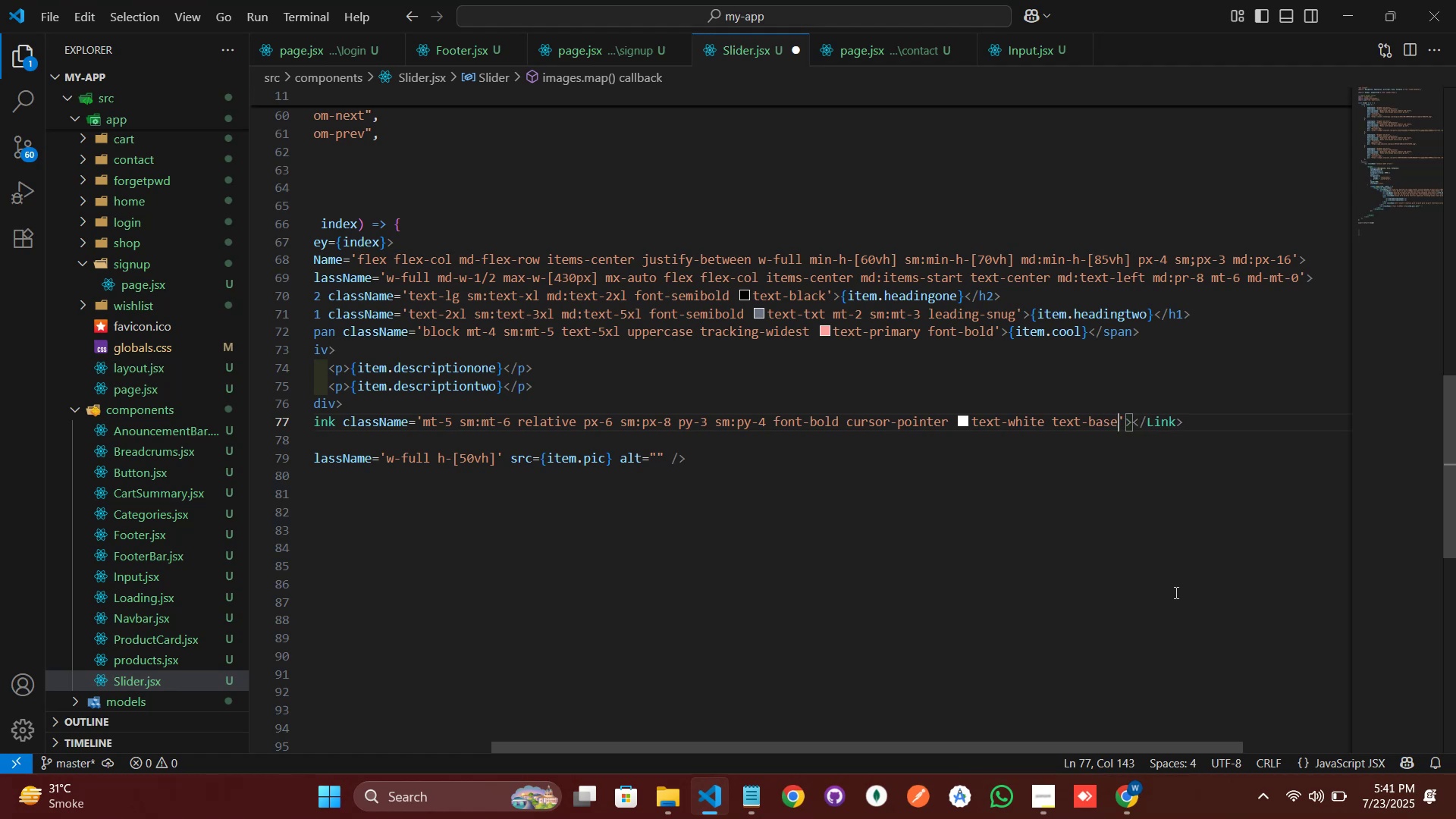 
type( sm:tec)
 